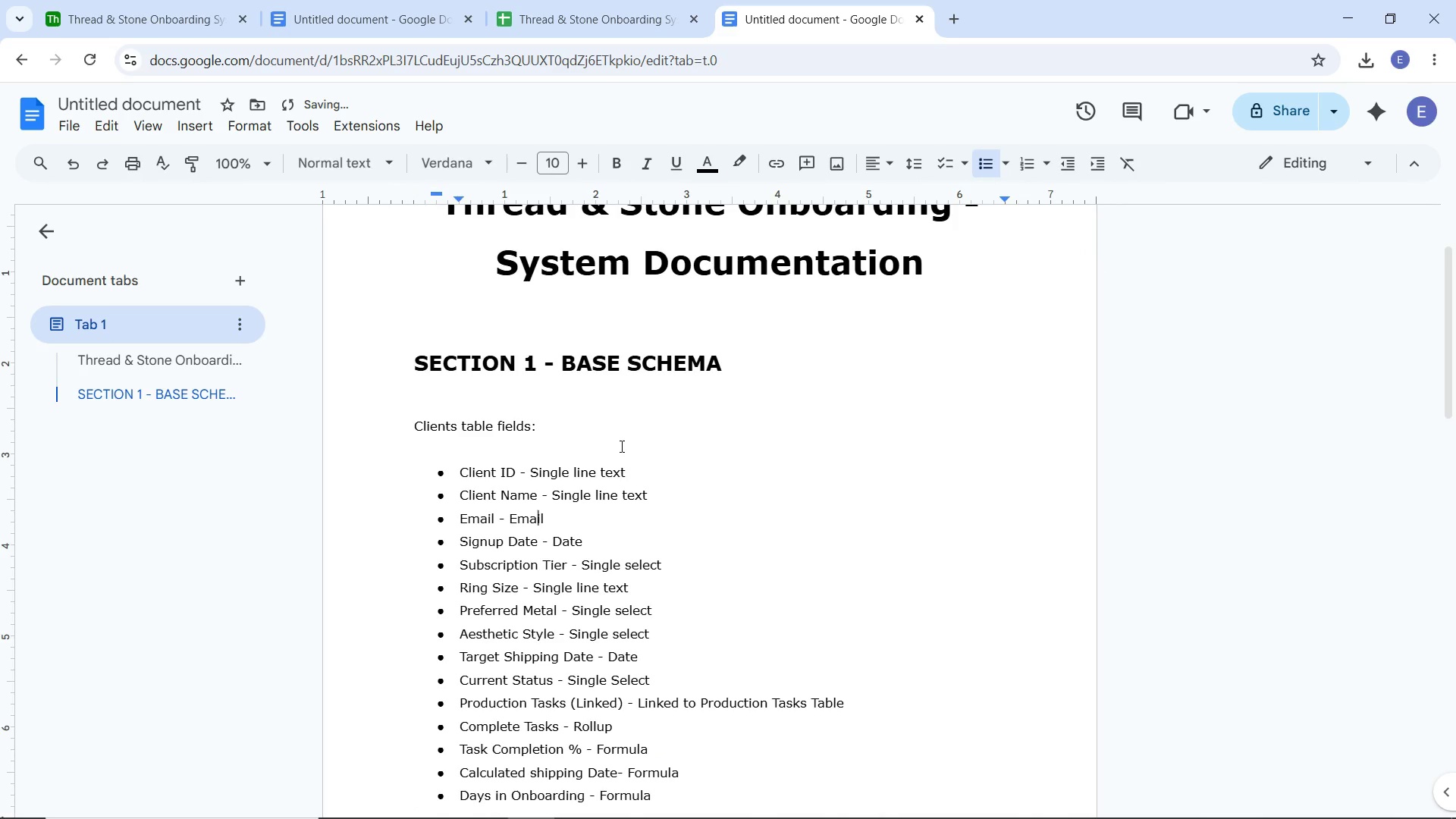 
scroll: coordinate [620, 446], scroll_direction: down, amount: 5.0
 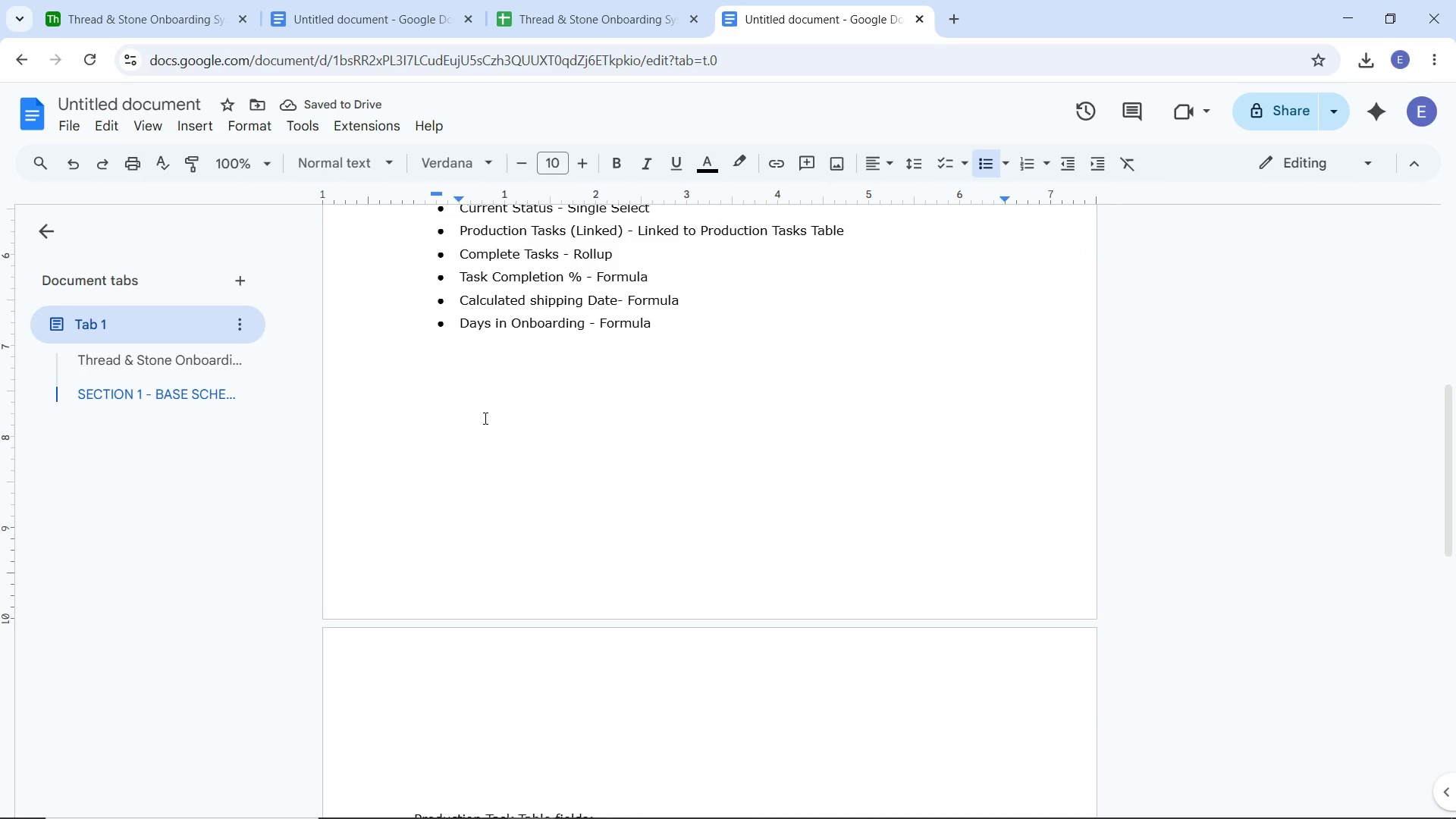 
scroll: coordinate [484, 418], scroll_direction: up, amount: 7.0
 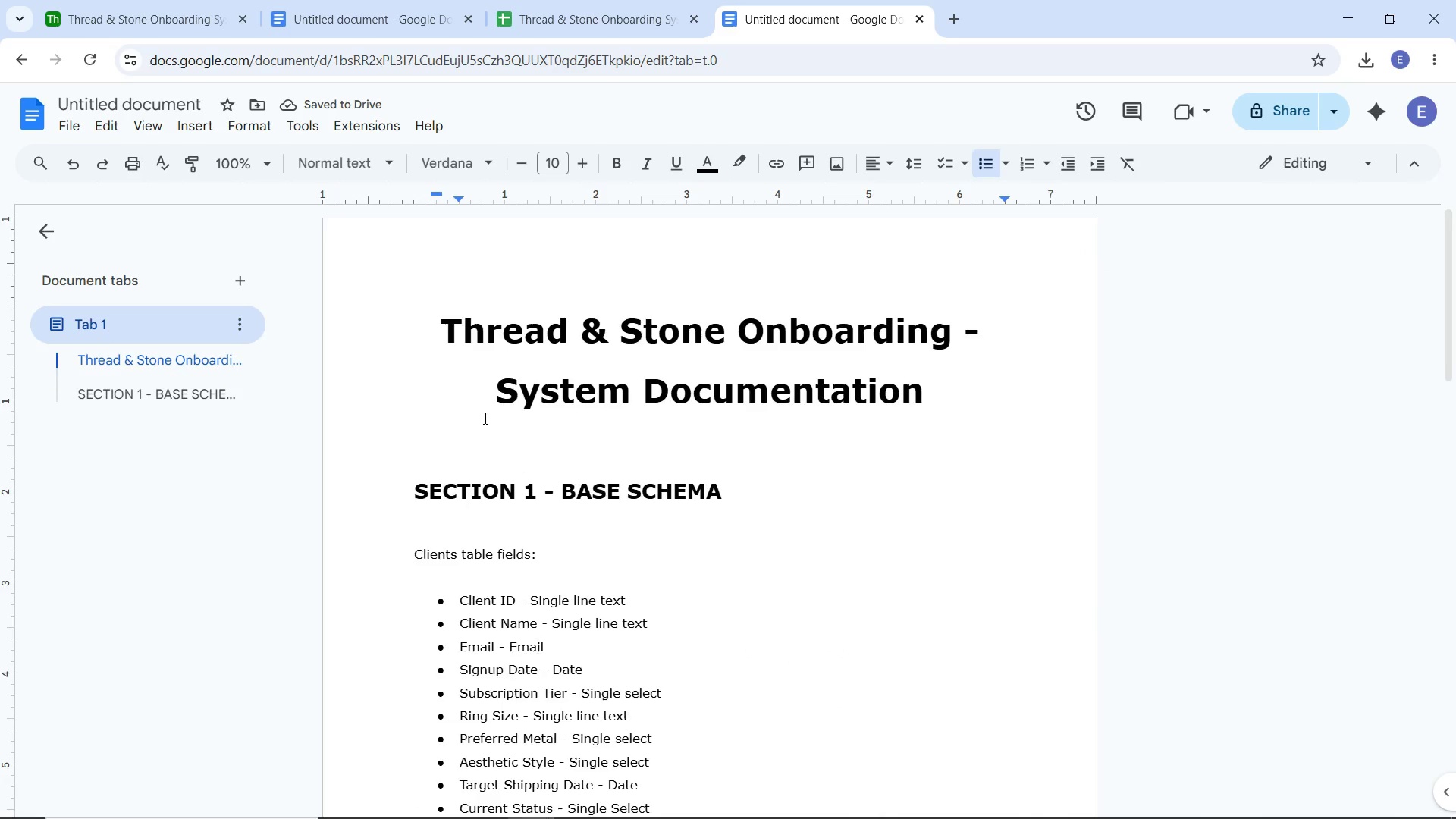 
scroll: coordinate [484, 418], scroll_direction: down, amount: 1.0
 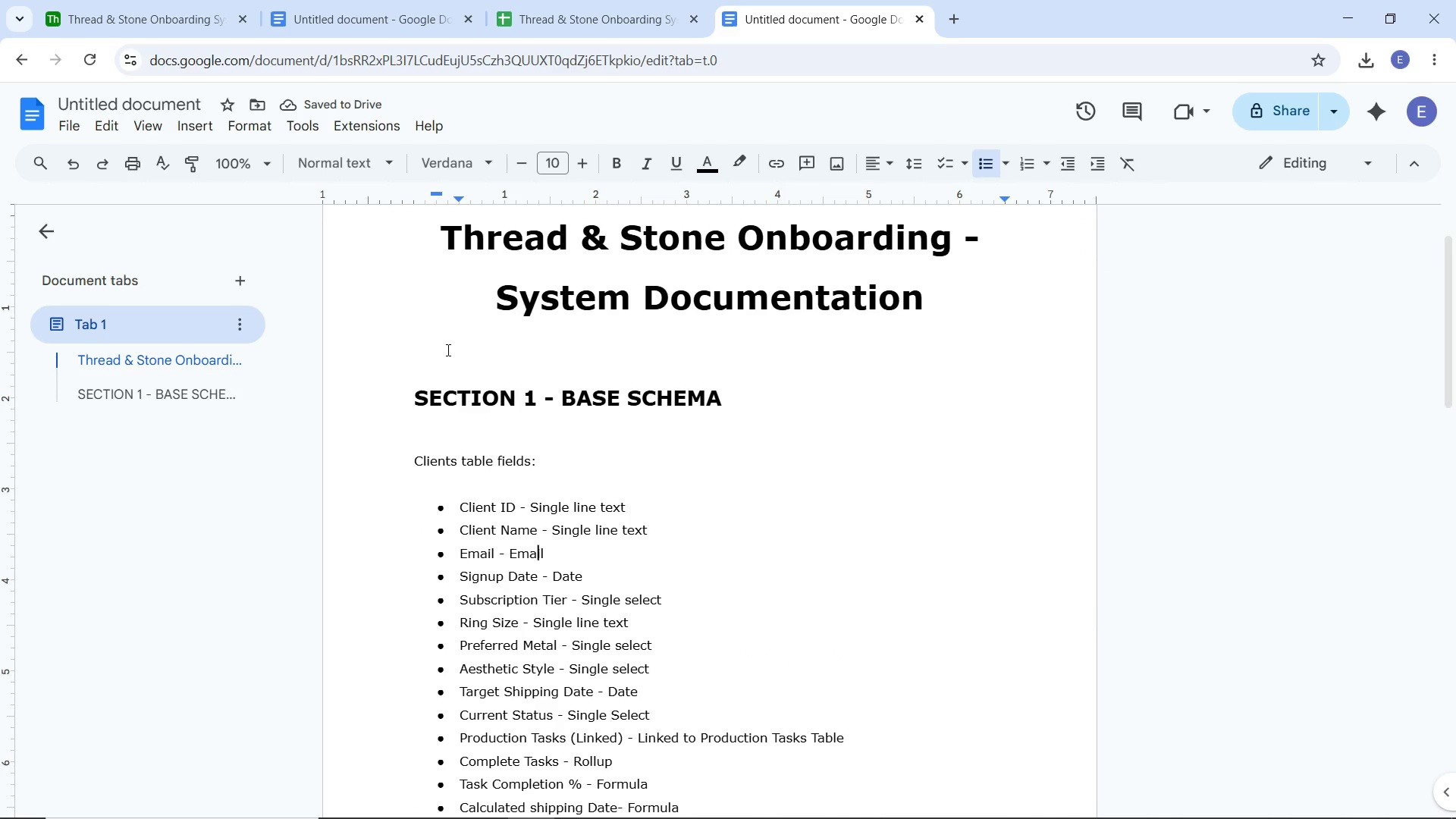 
left_click([447, 350])
 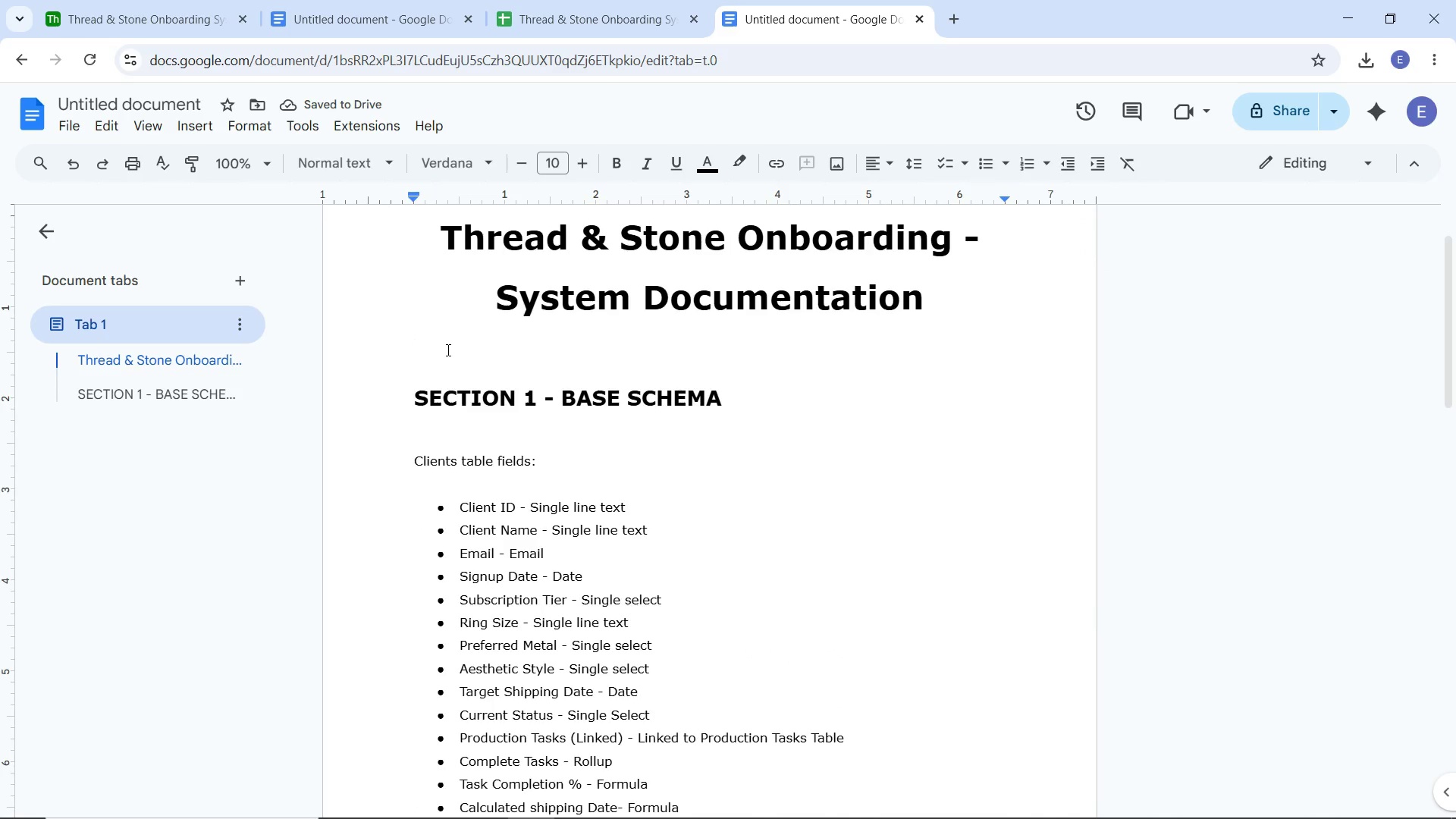 
key(Backspace)
 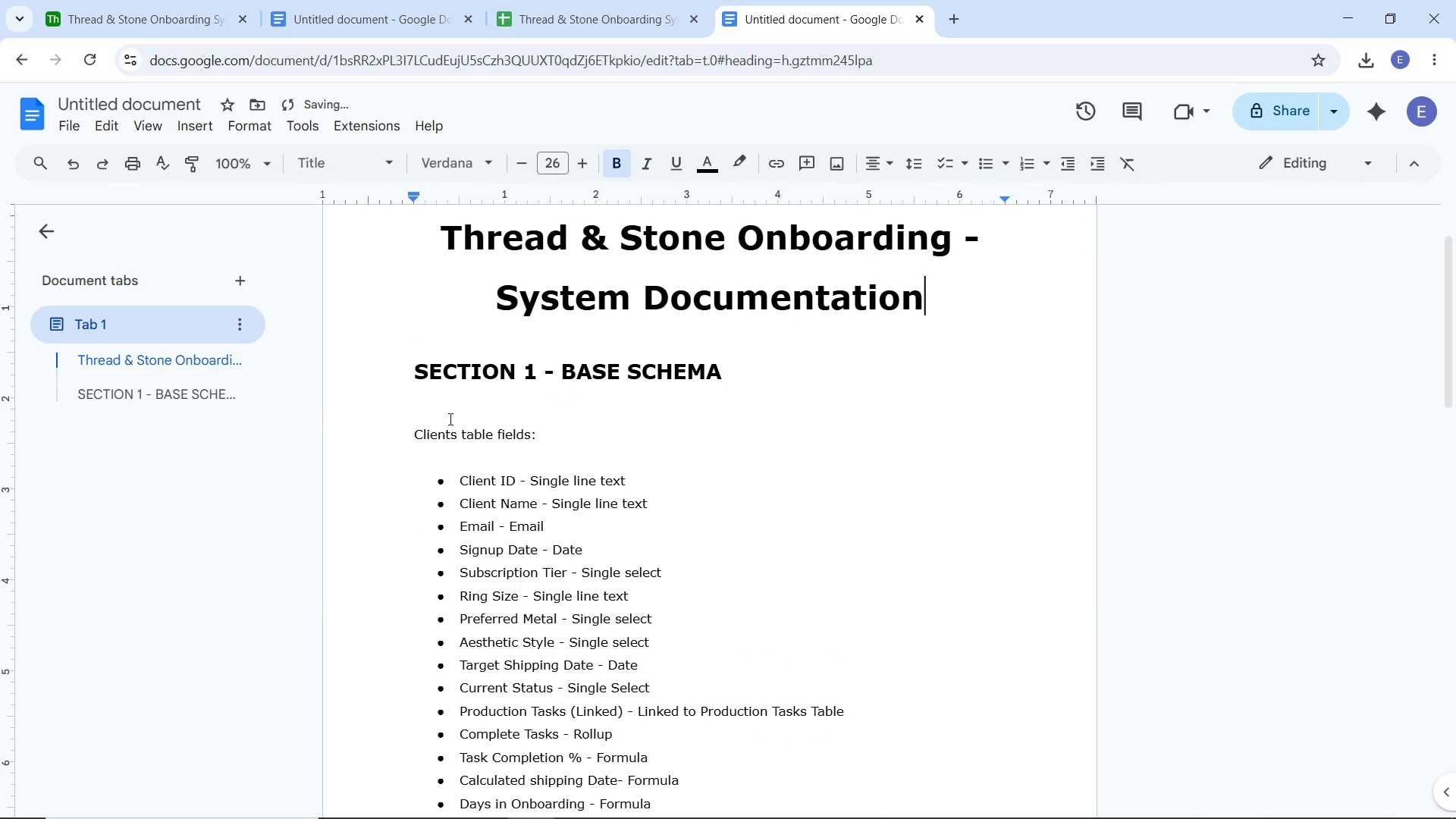 
left_click([444, 418])
 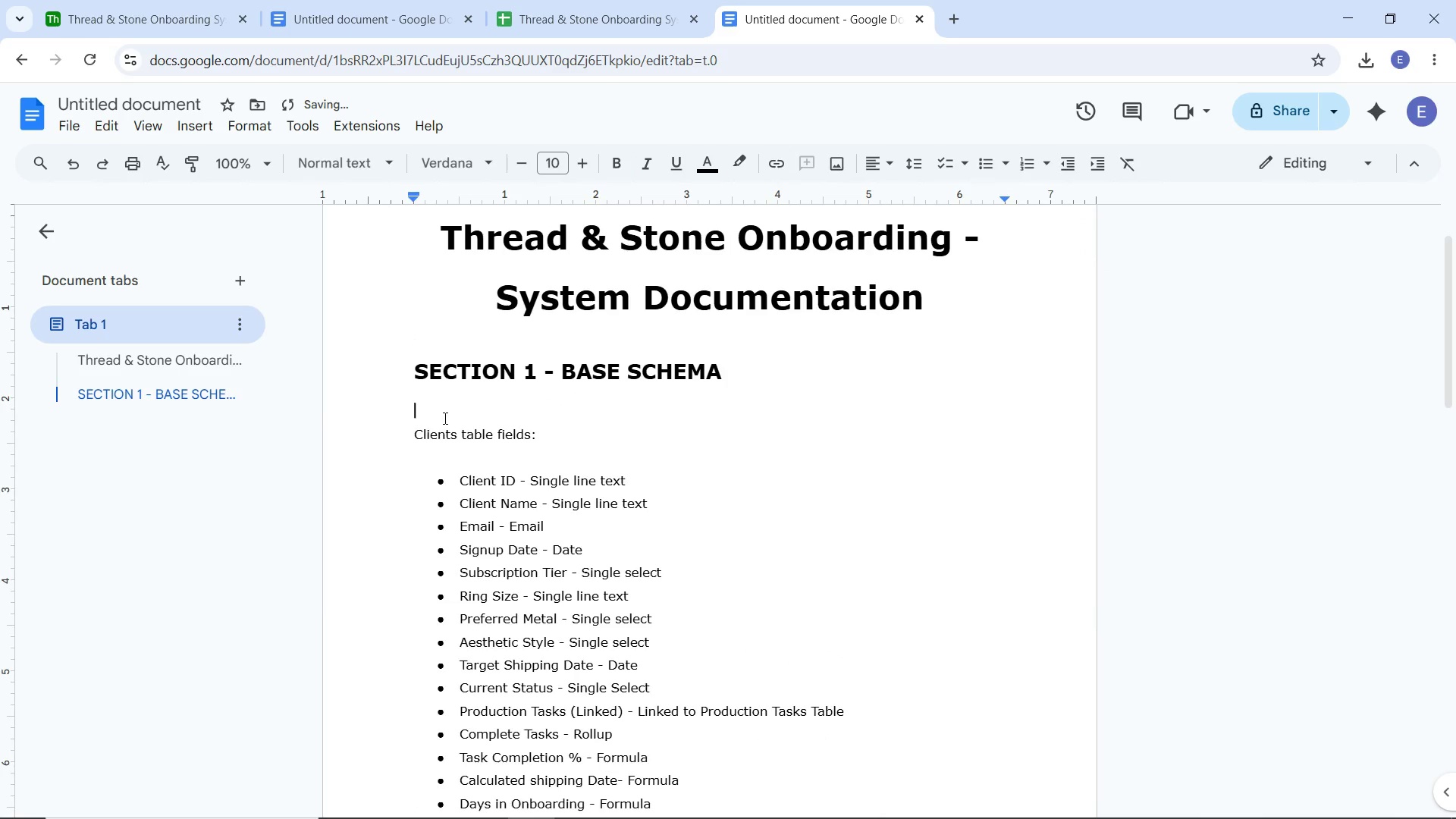 
key(Backspace)
 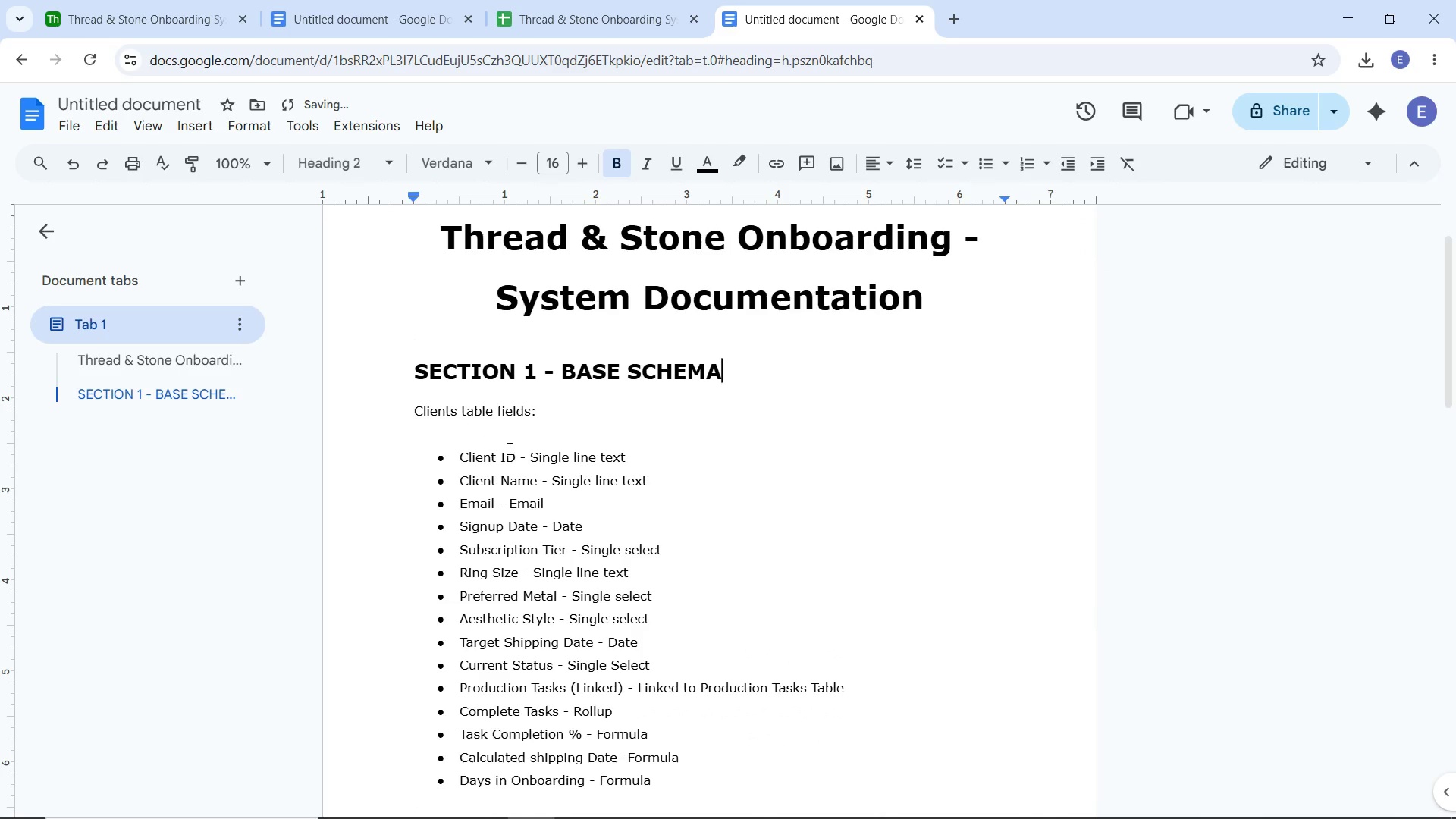 
scroll: coordinate [510, 449], scroll_direction: down, amount: 2.0
 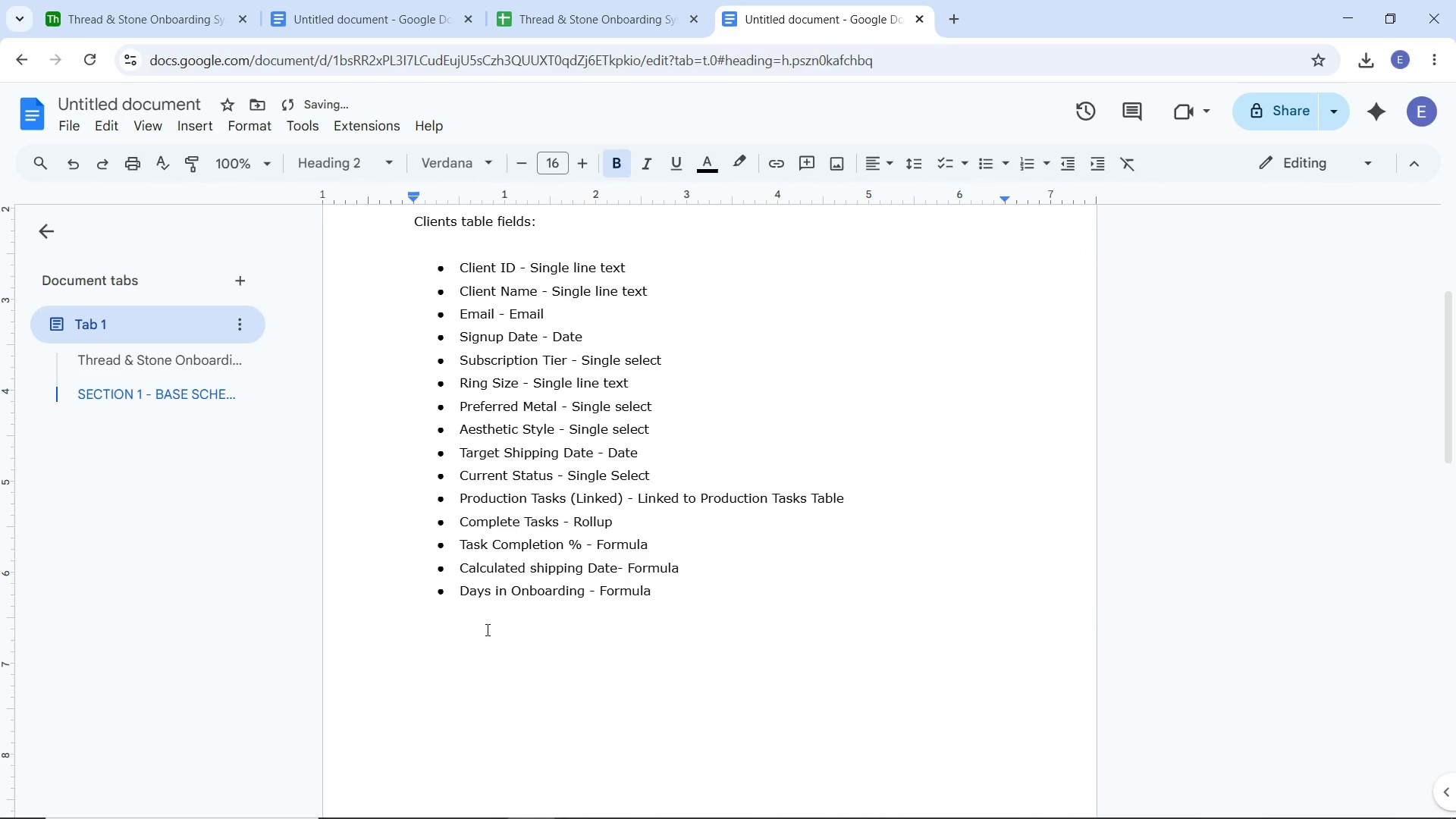 
left_click([485, 632])
 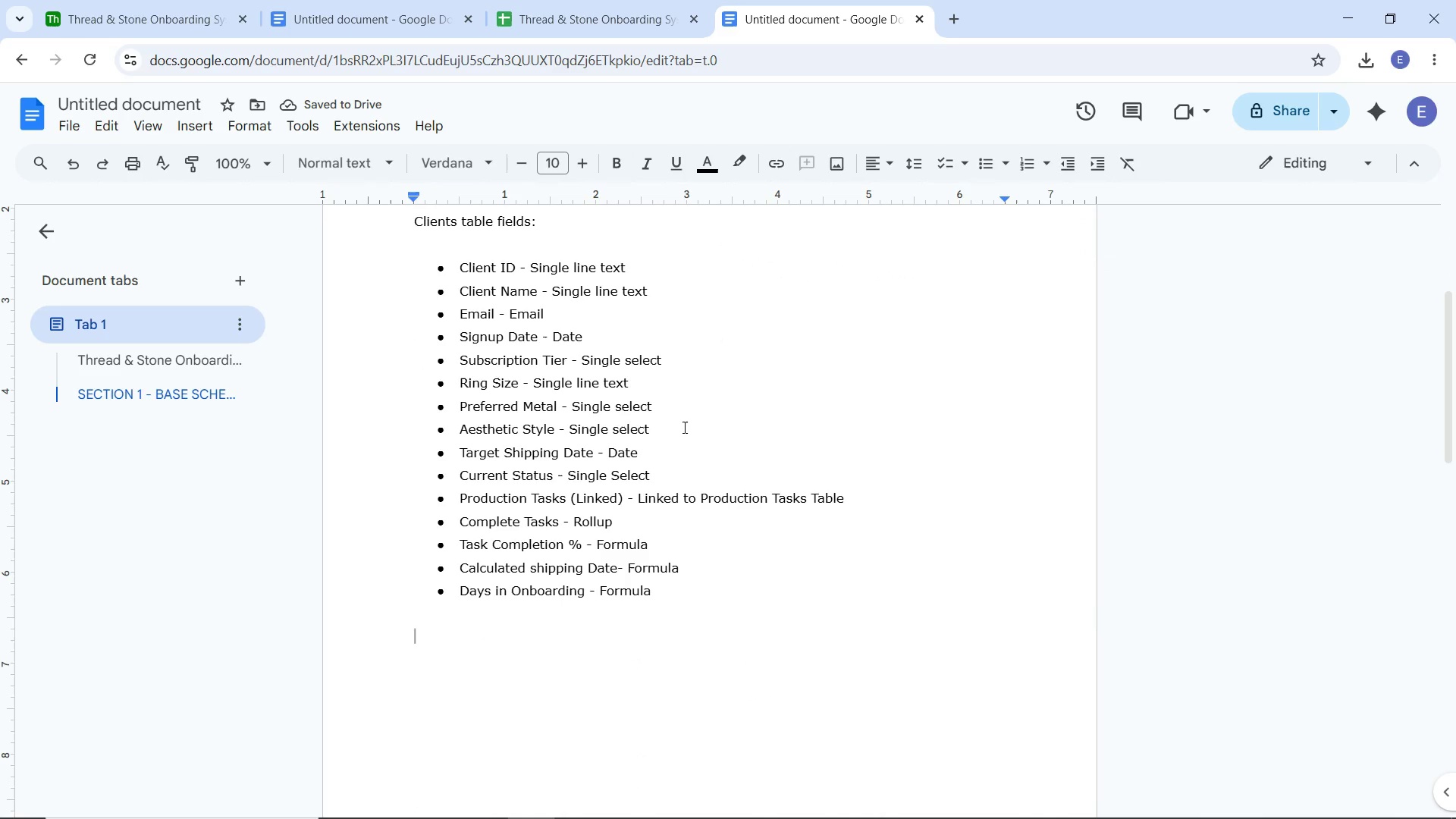 
scroll: coordinate [623, 456], scroll_direction: up, amount: 2.0
 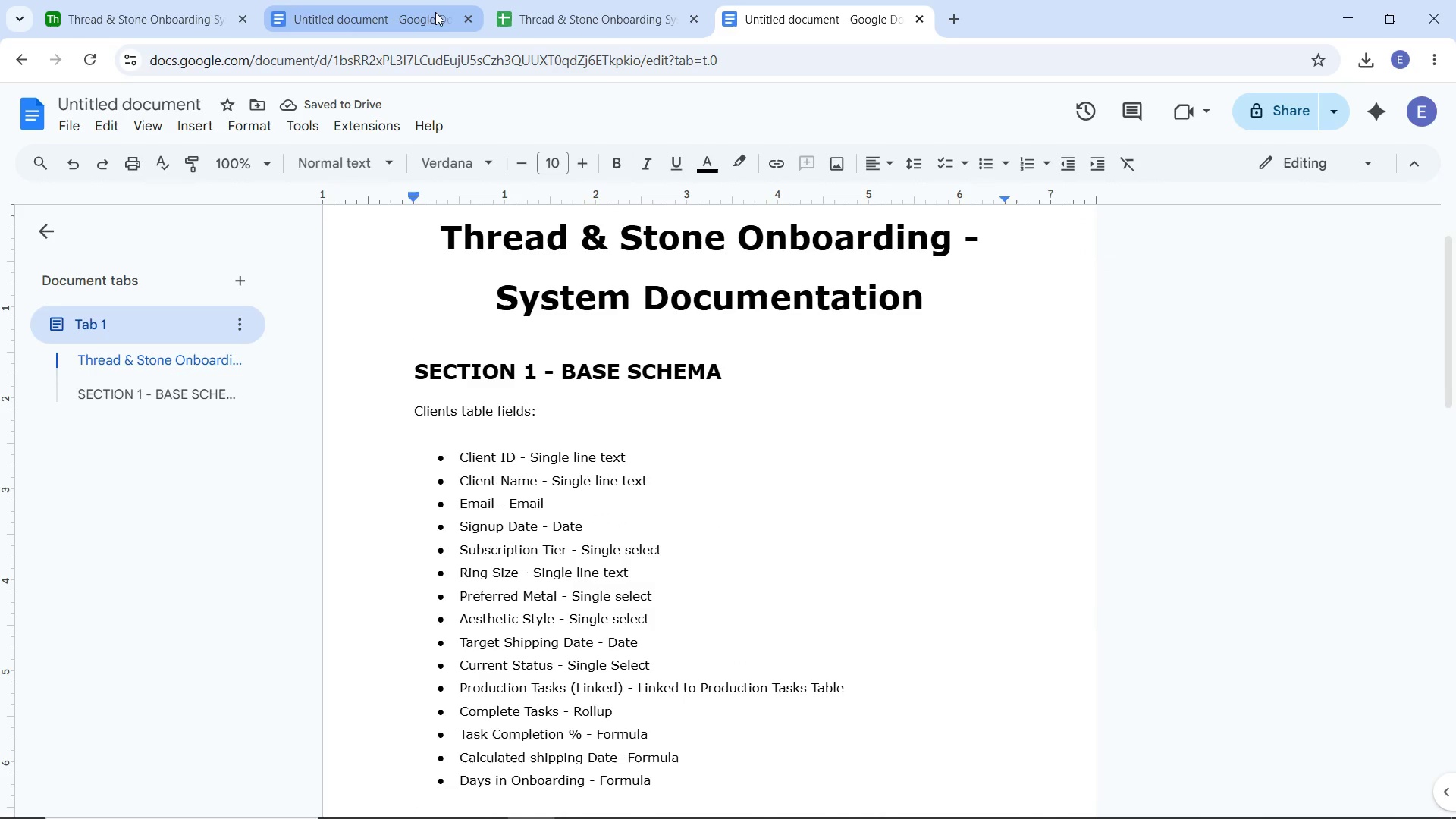 
left_click([143, 16])
 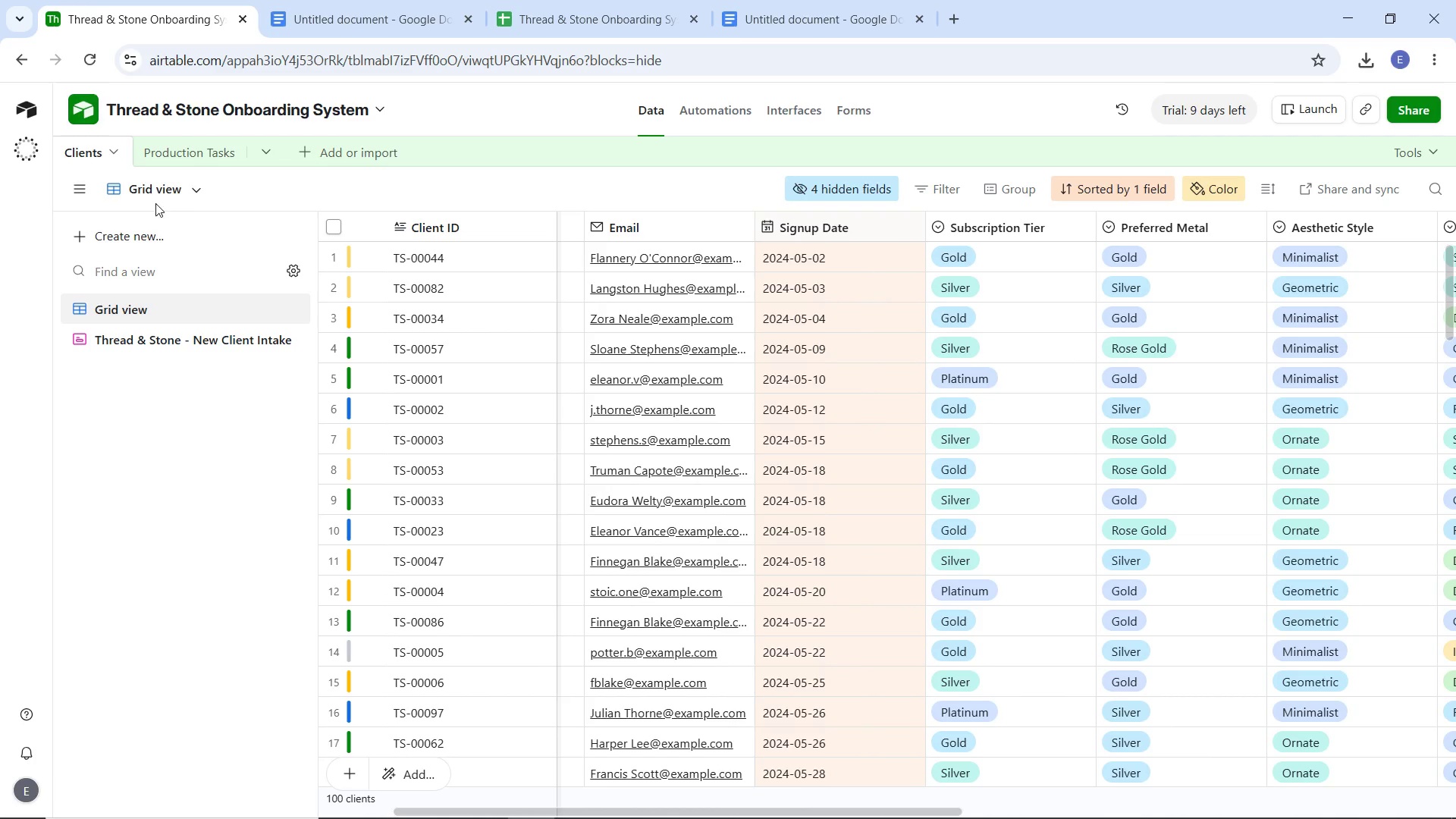 
left_click([88, 192])
 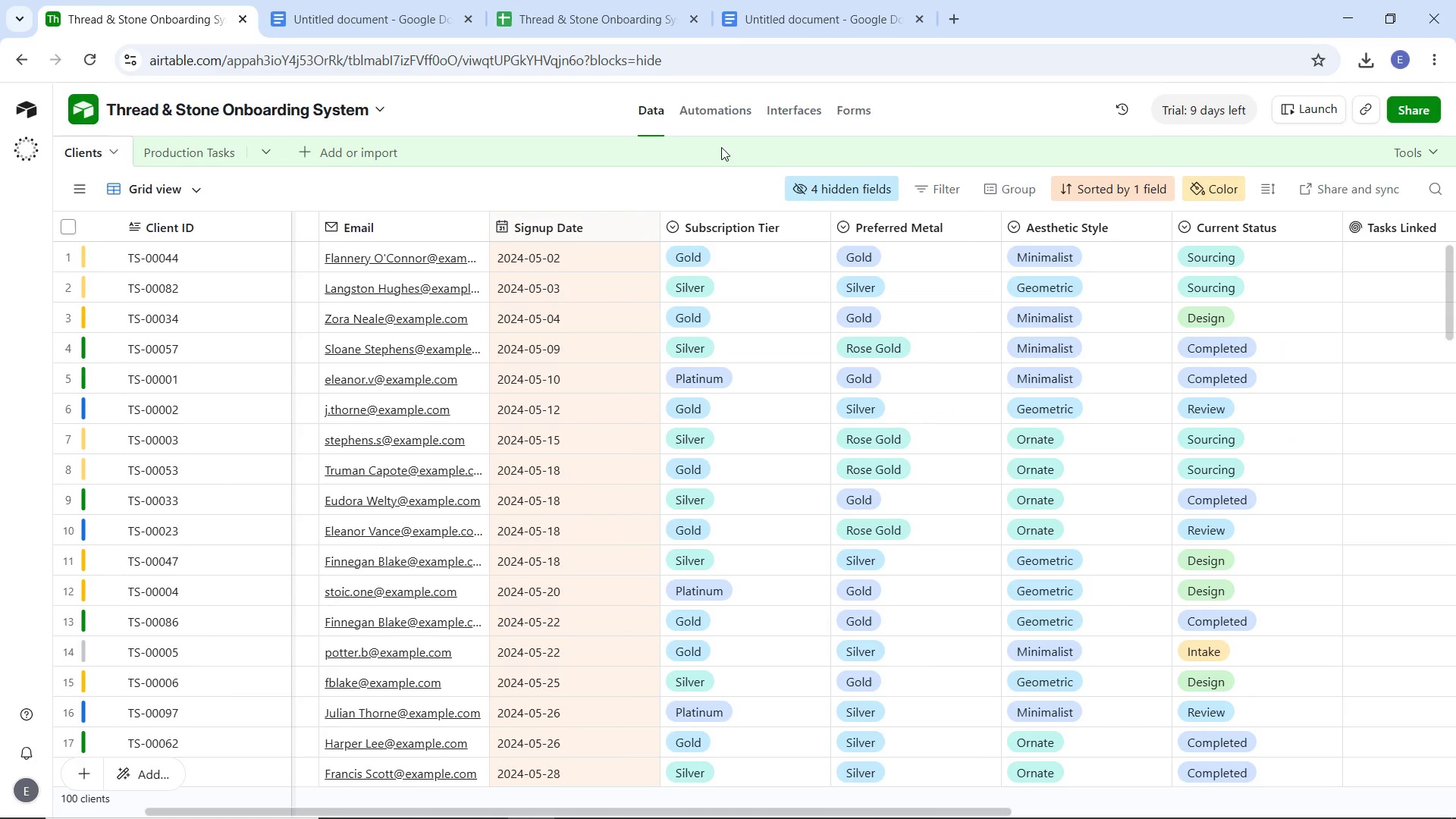 
wait(5.48)
 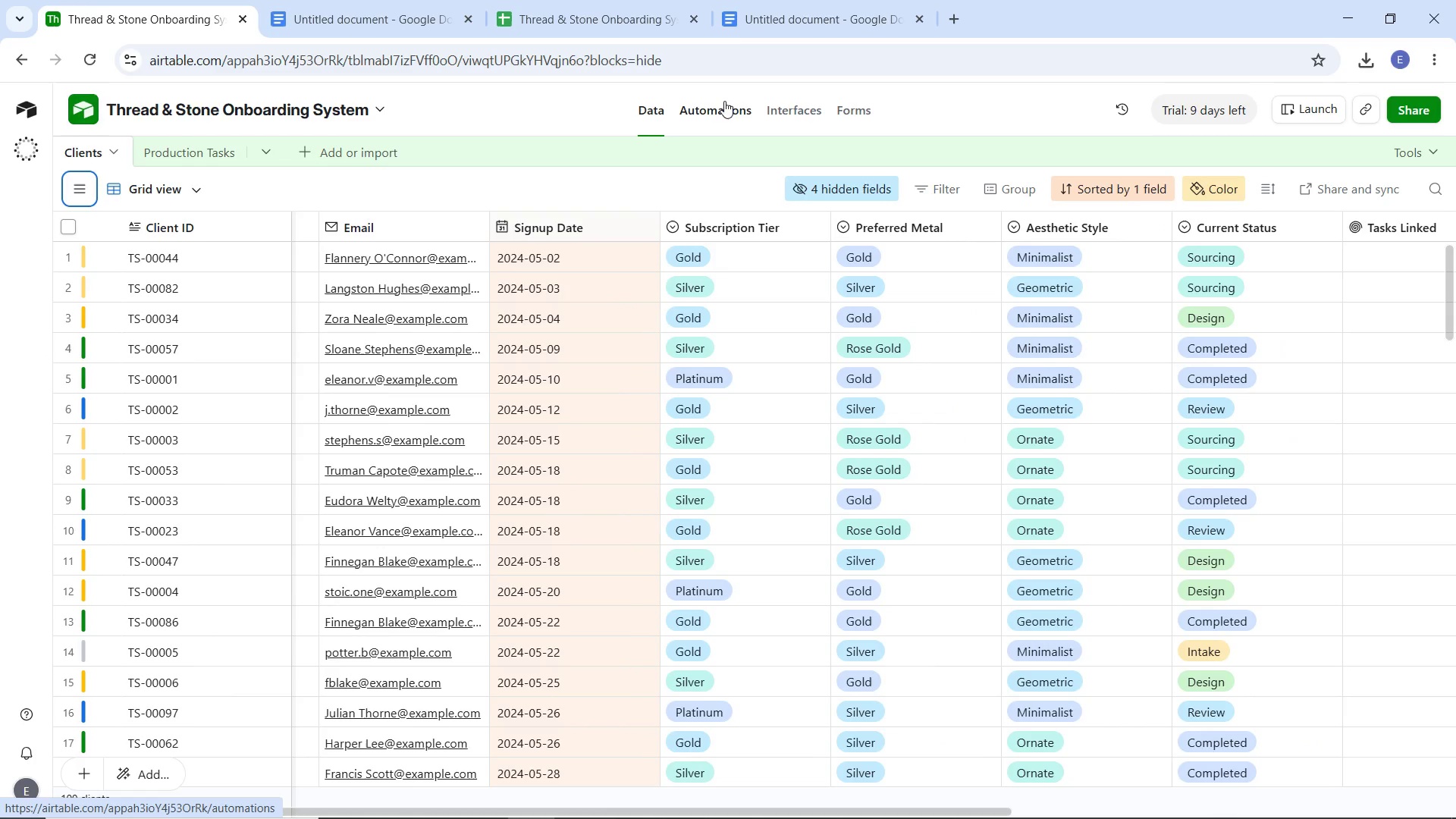 
key(Meta+Shift+S)
 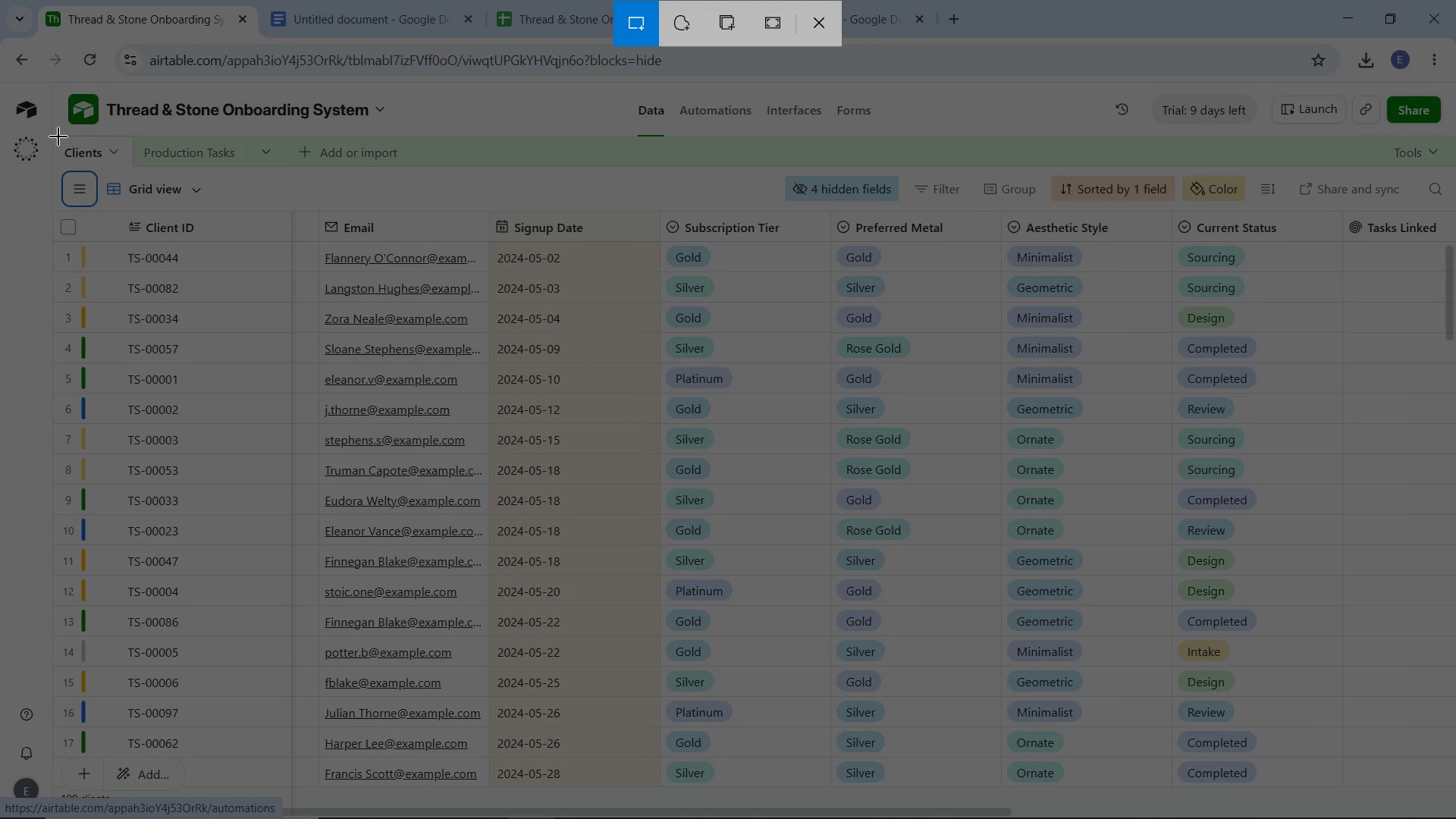 
left_click_drag(start_coordinate=[52, 135], to_coordinate=[1455, 818])
 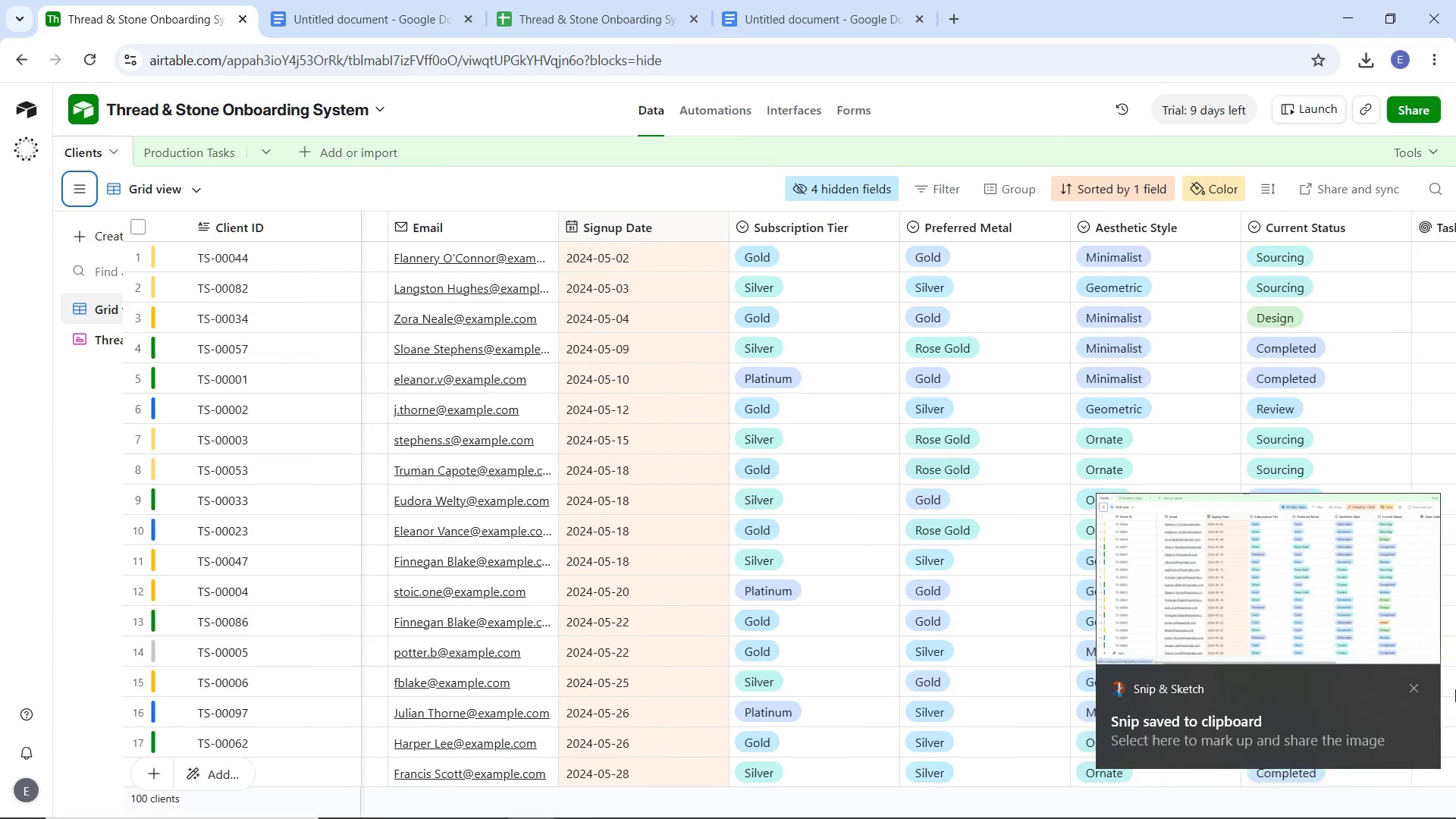 
left_click([1415, 692])
 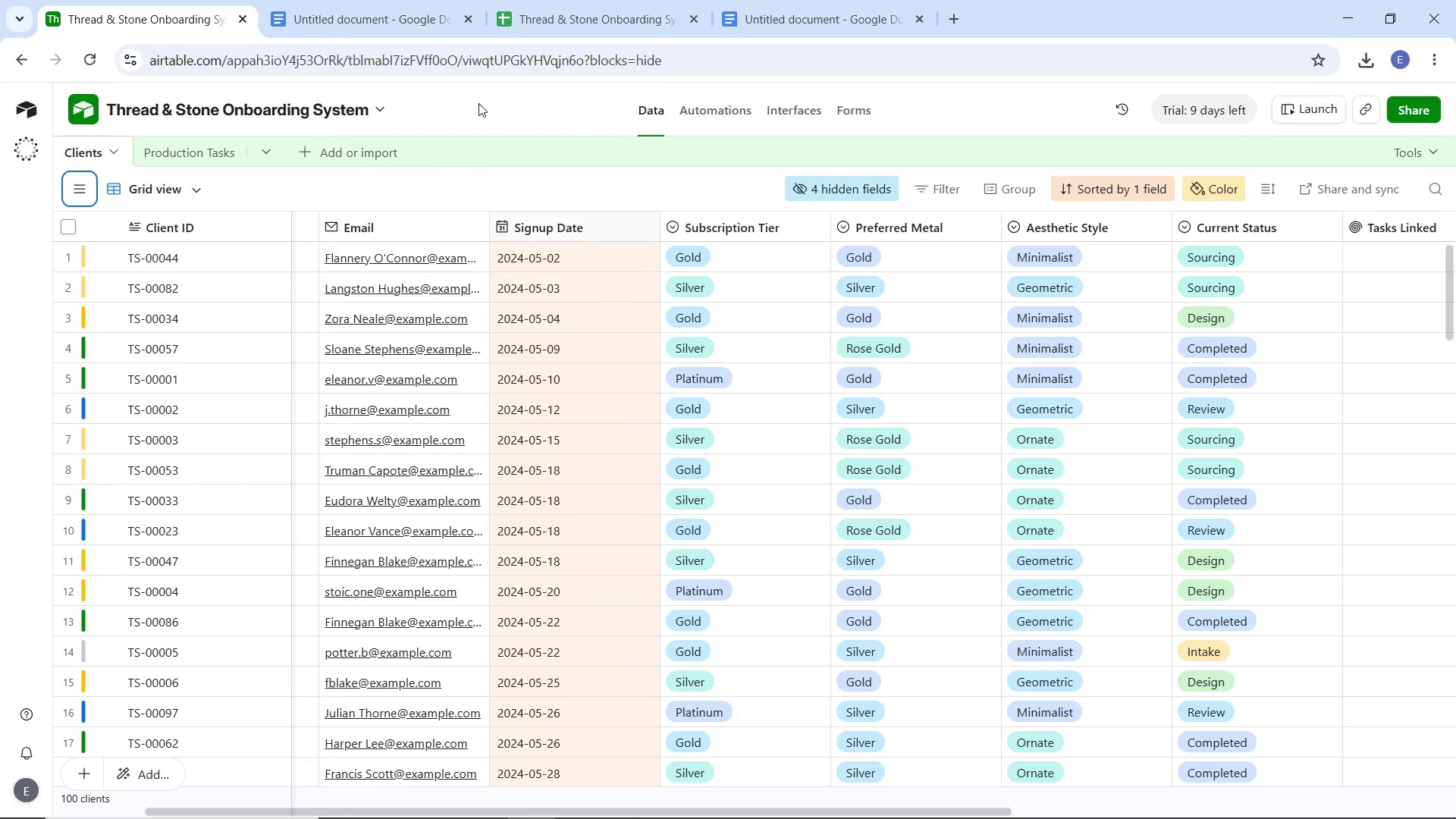 
key(Meta+Shift+S)
 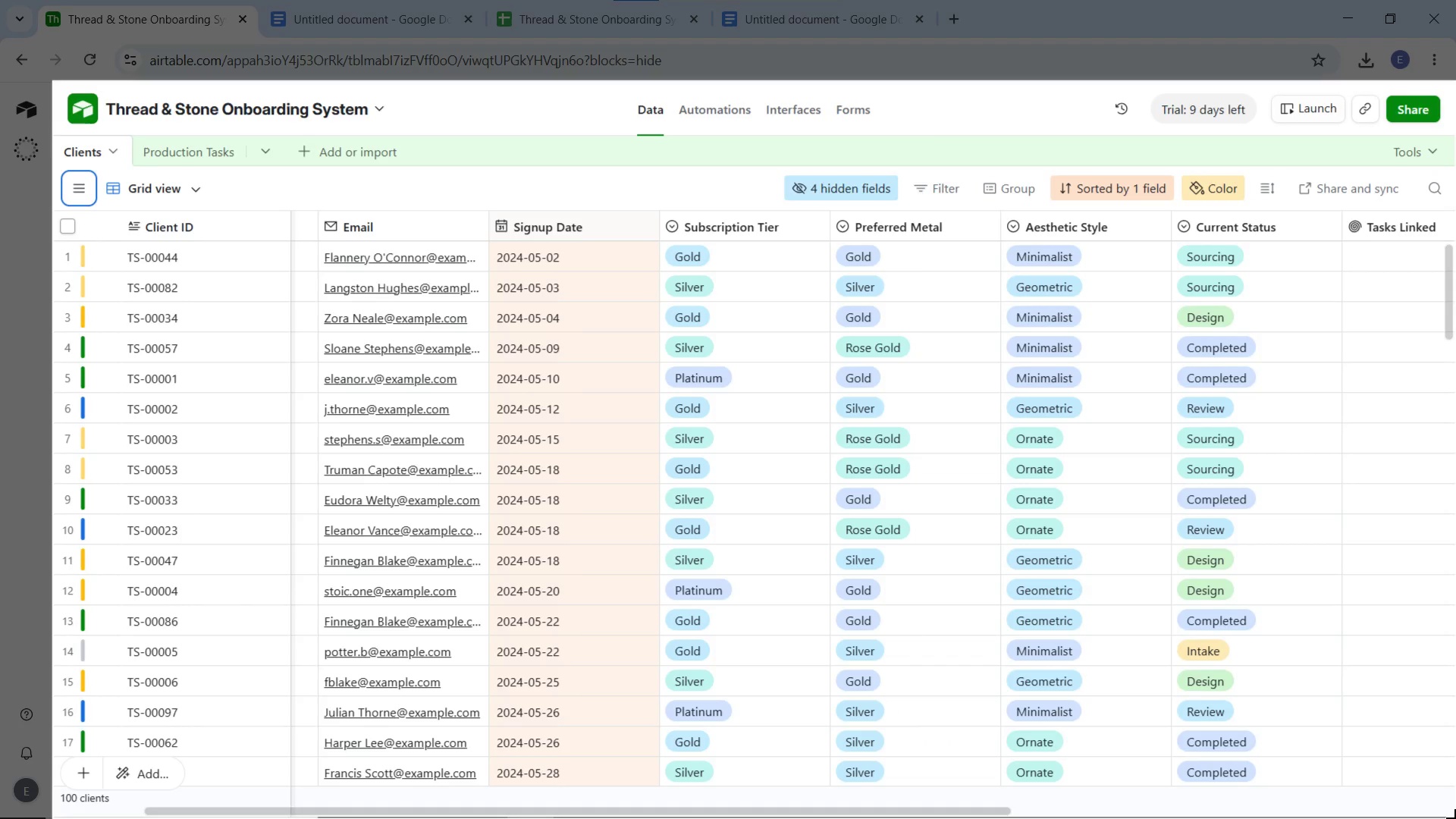 
wait(13.28)
 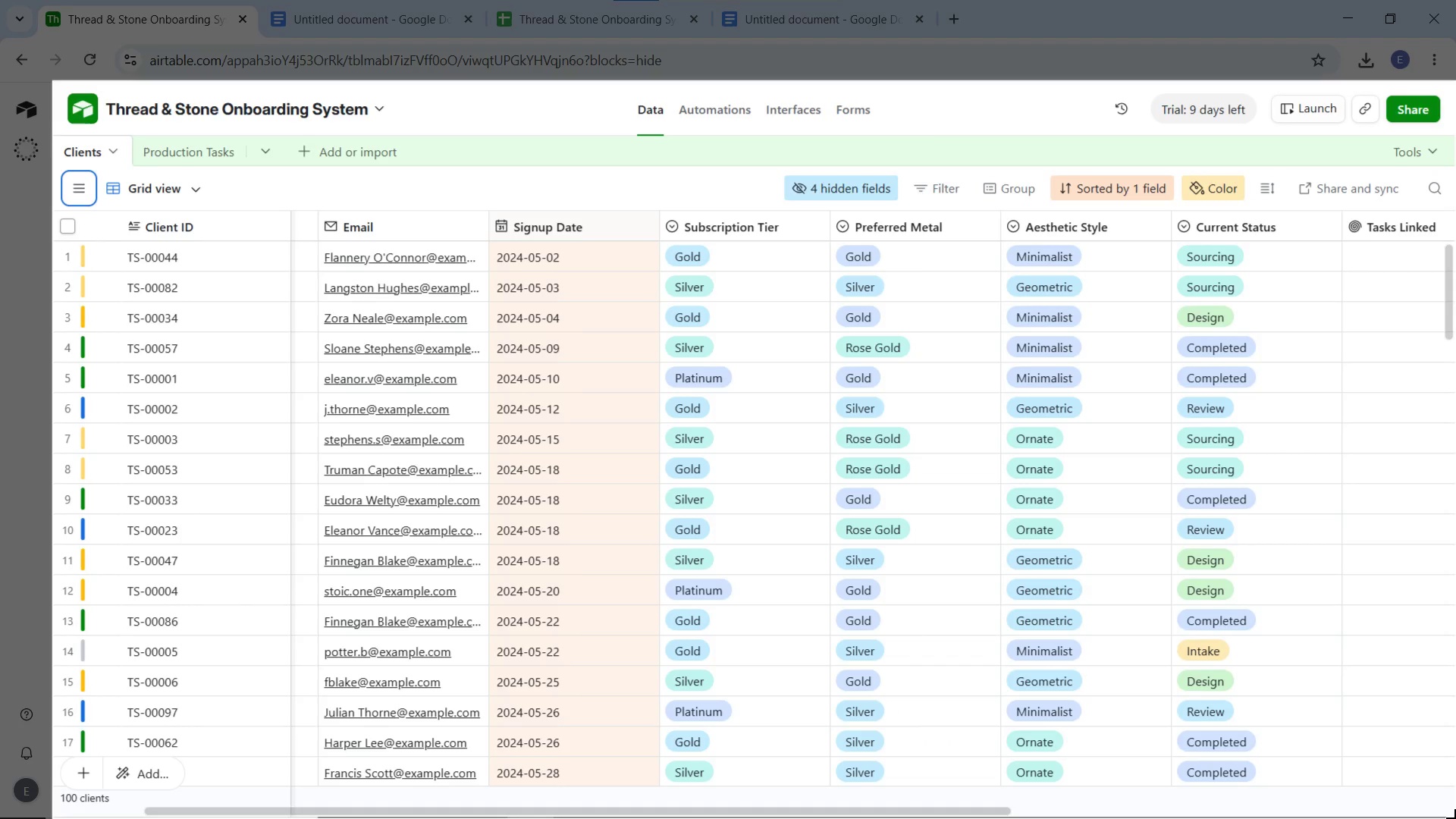 
left_click_drag(start_coordinate=[54, 134], to_coordinate=[1455, 818])
 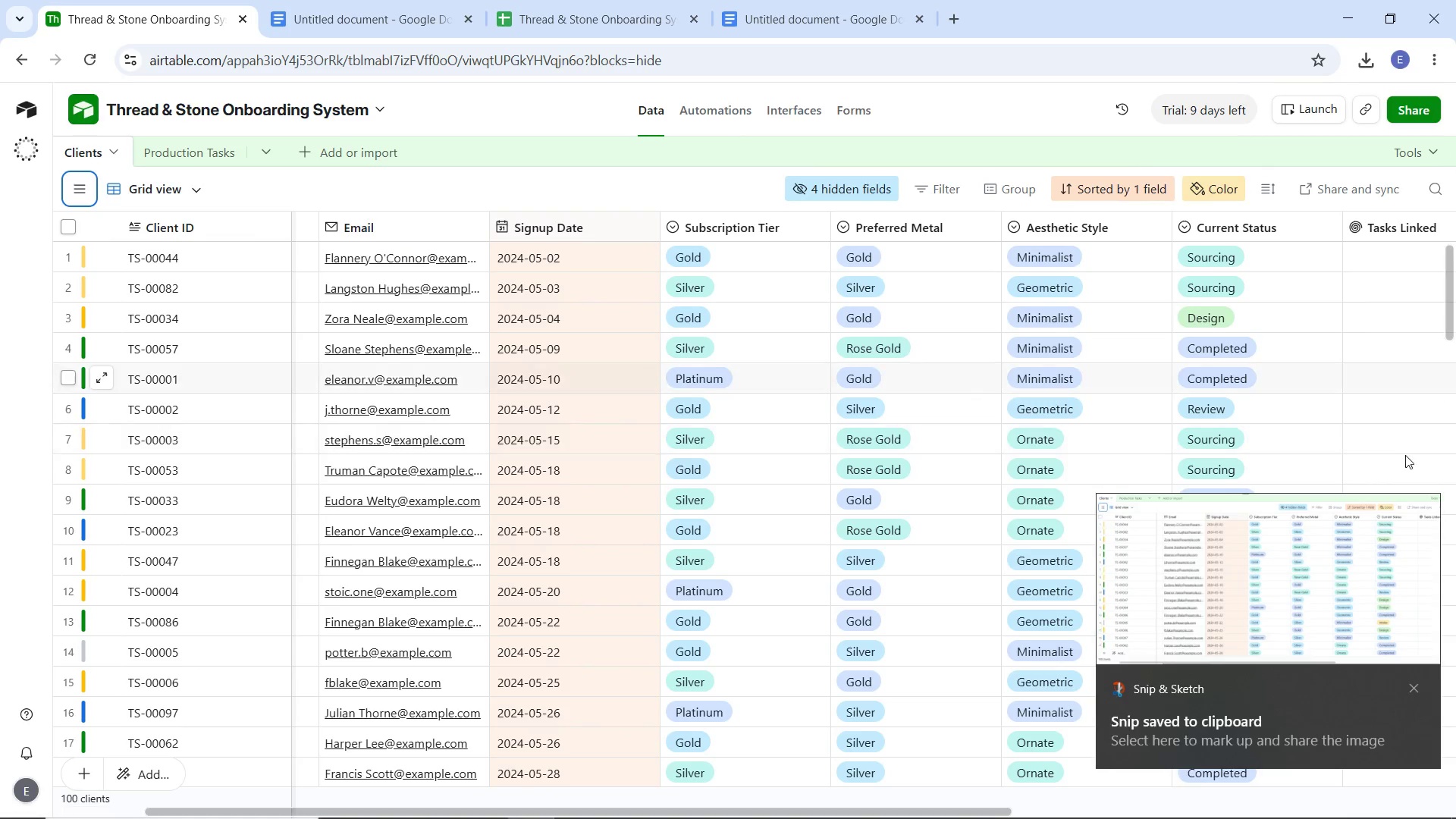 
left_click([1313, 567])
 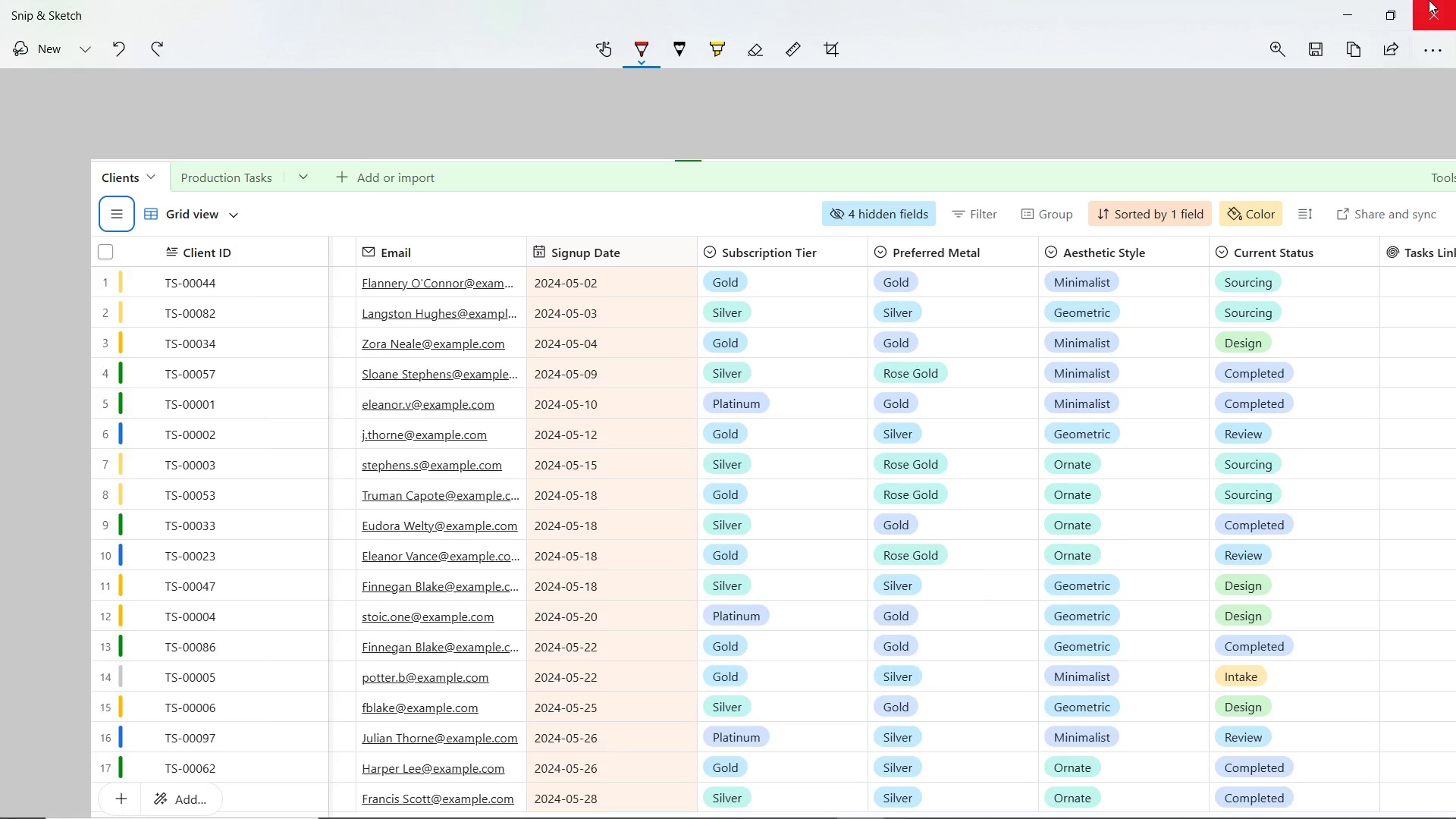 
left_click([1314, 55])
 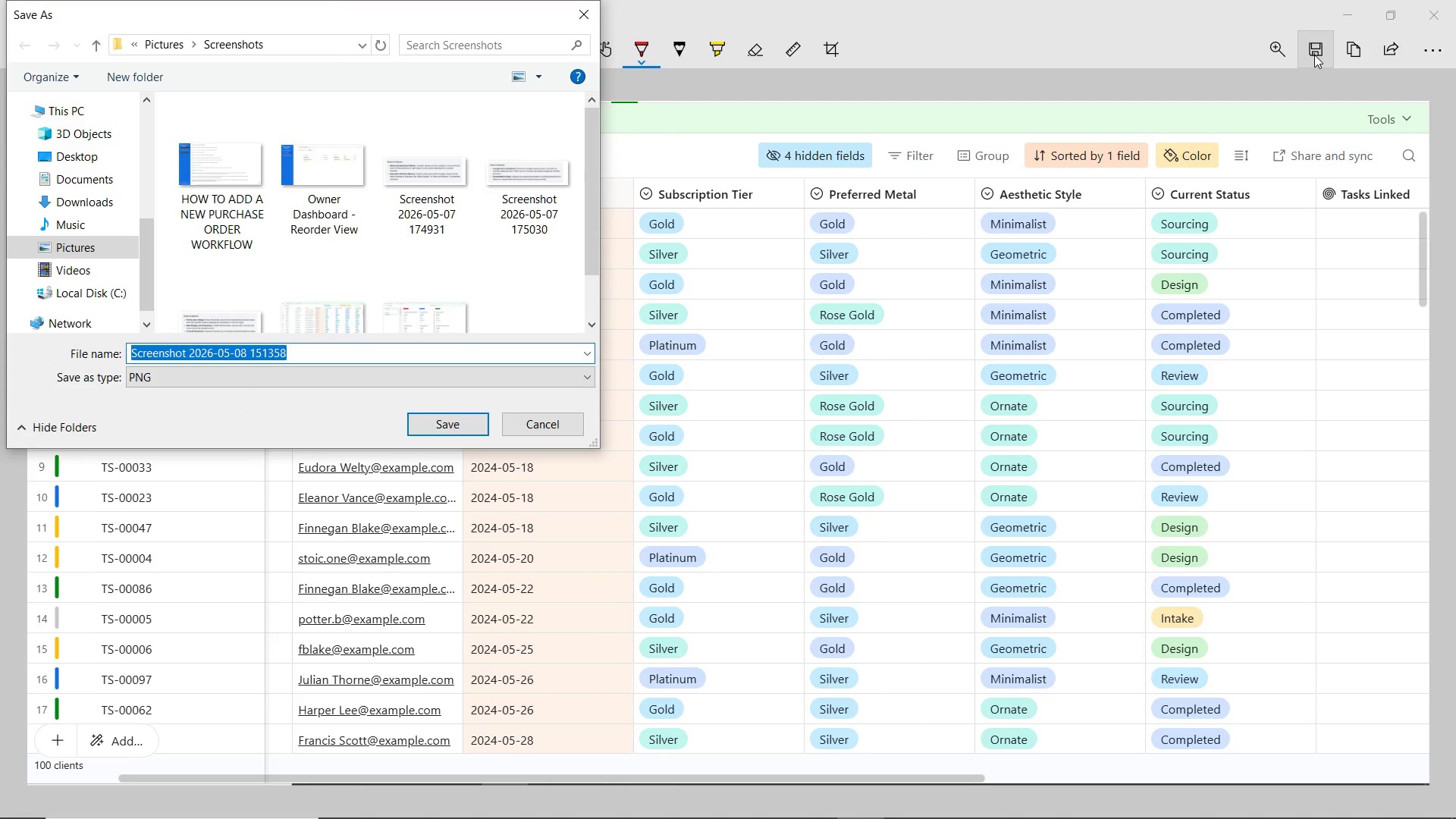 
wait(6.62)
 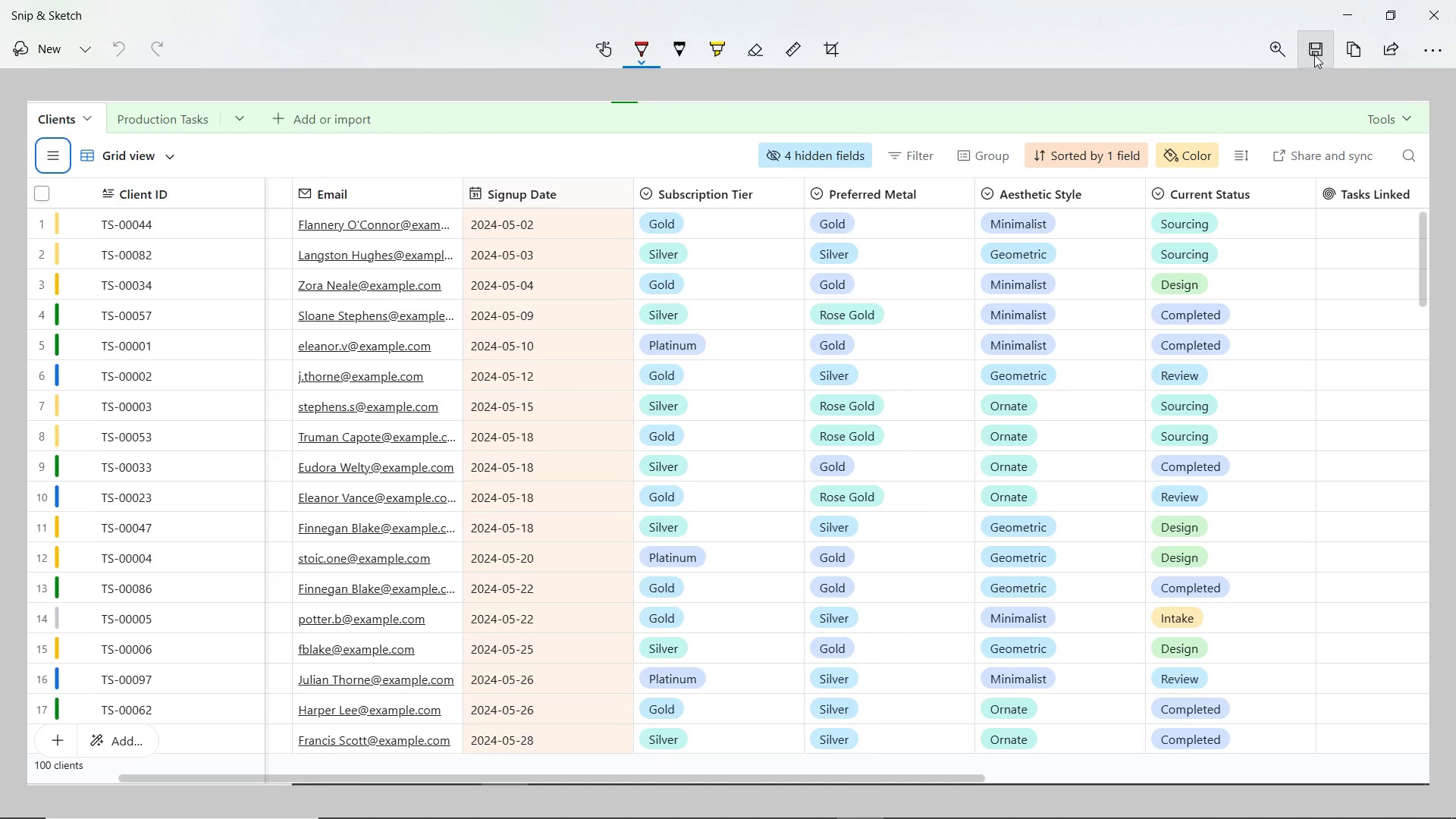 
type(Base Schema - Ci)
key(Backspace)
type(lients)
 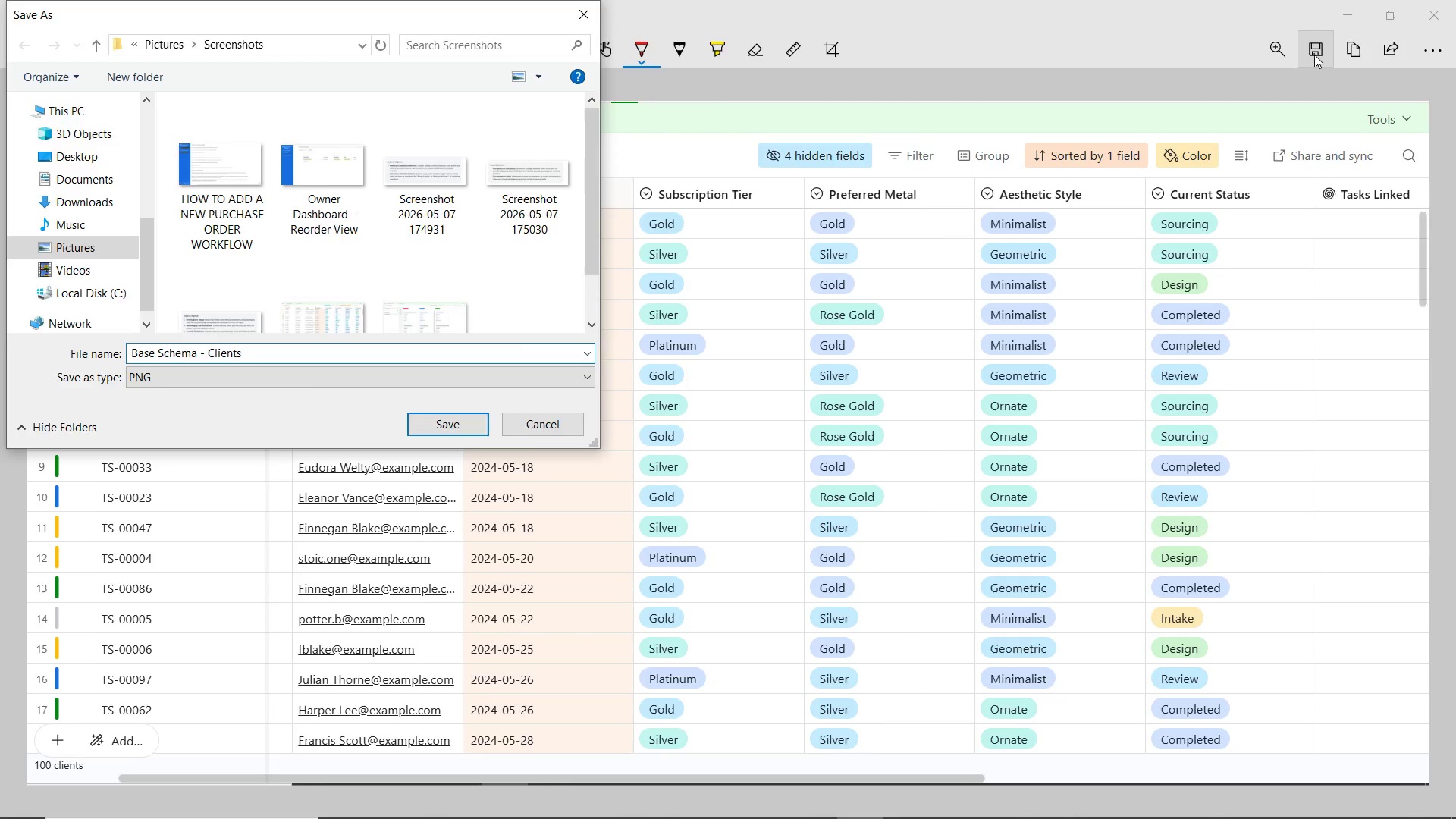 
key(Enter)
 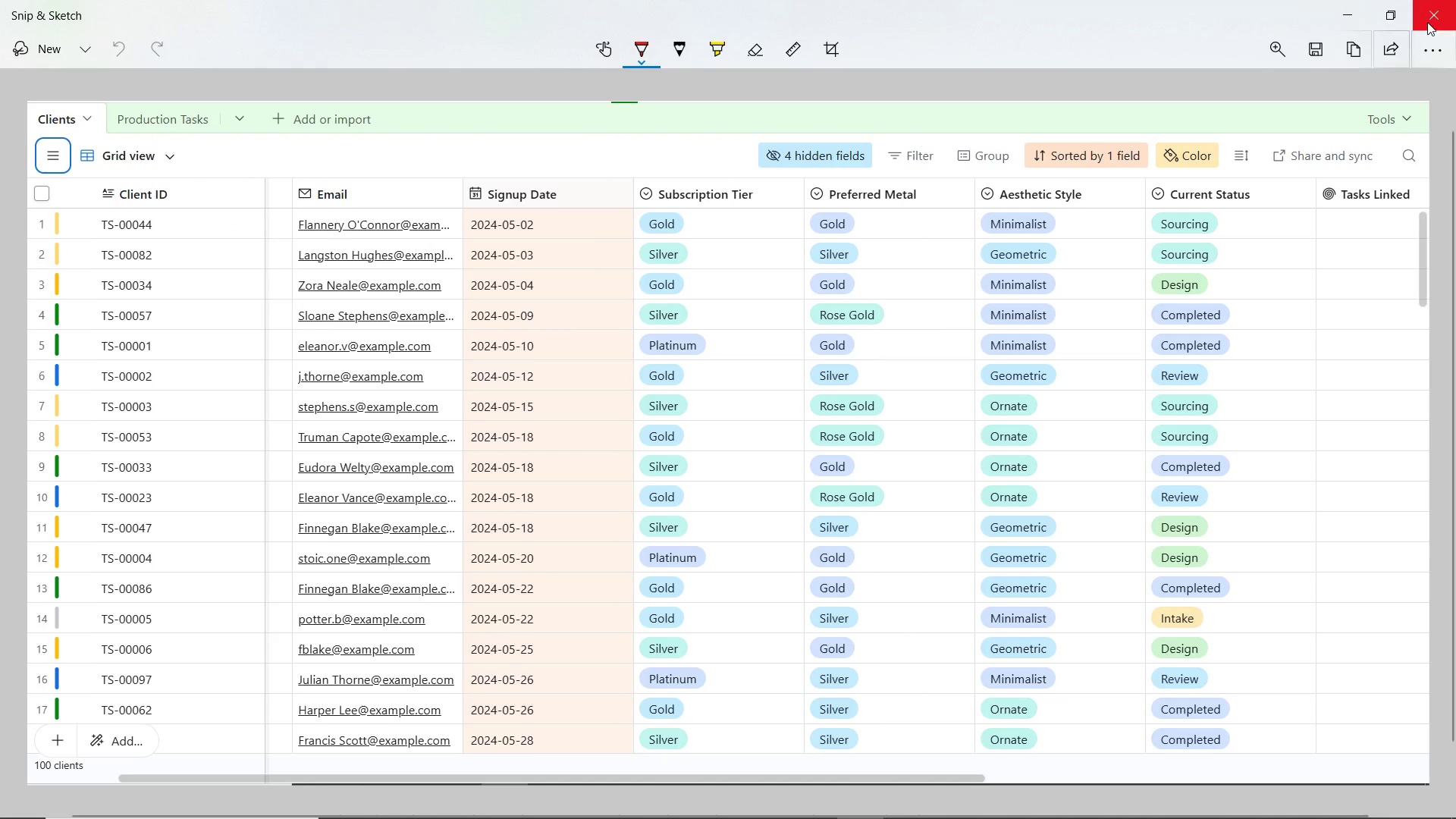 
left_click([1433, 18])
 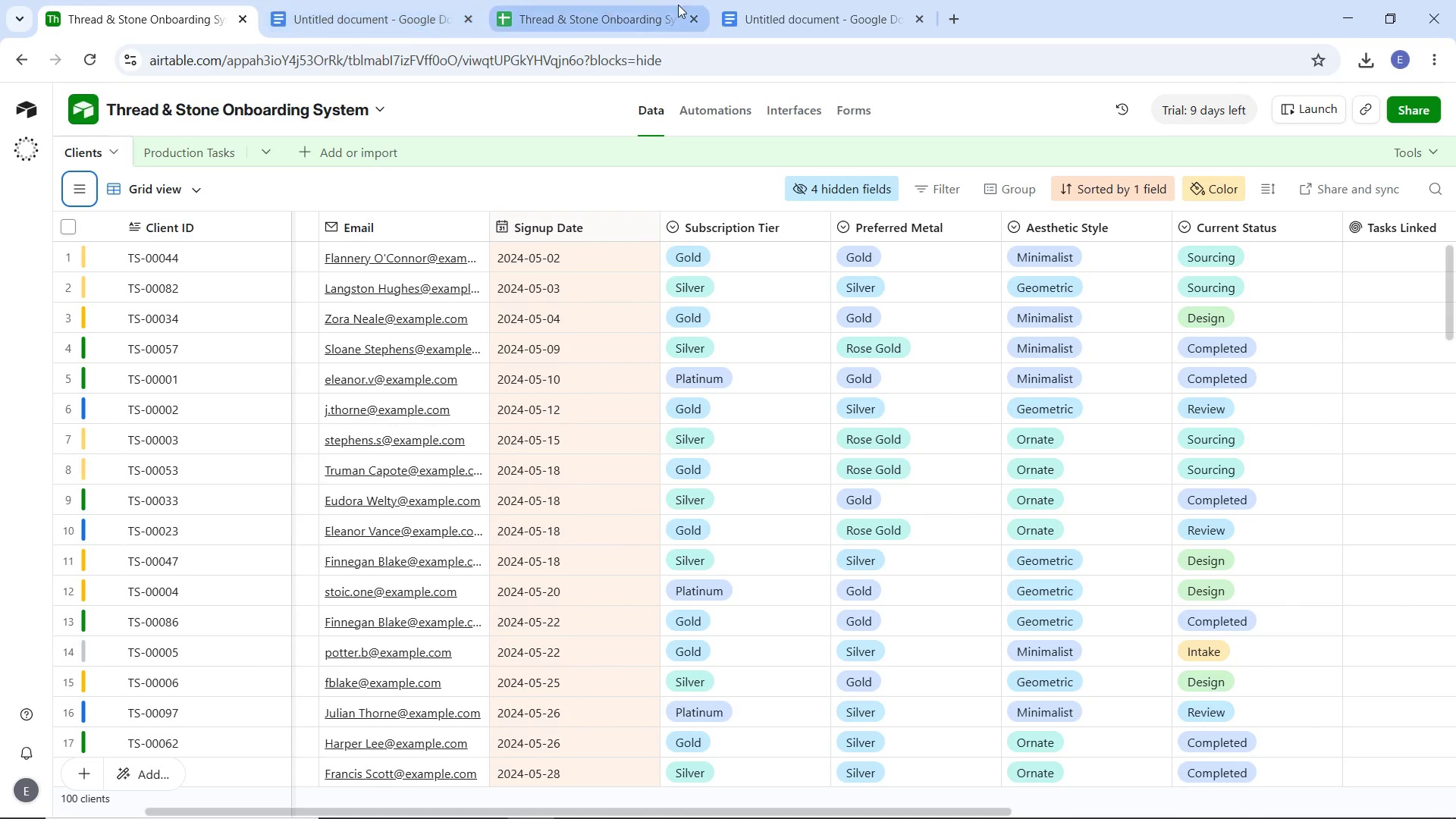 
left_click([808, 12])
 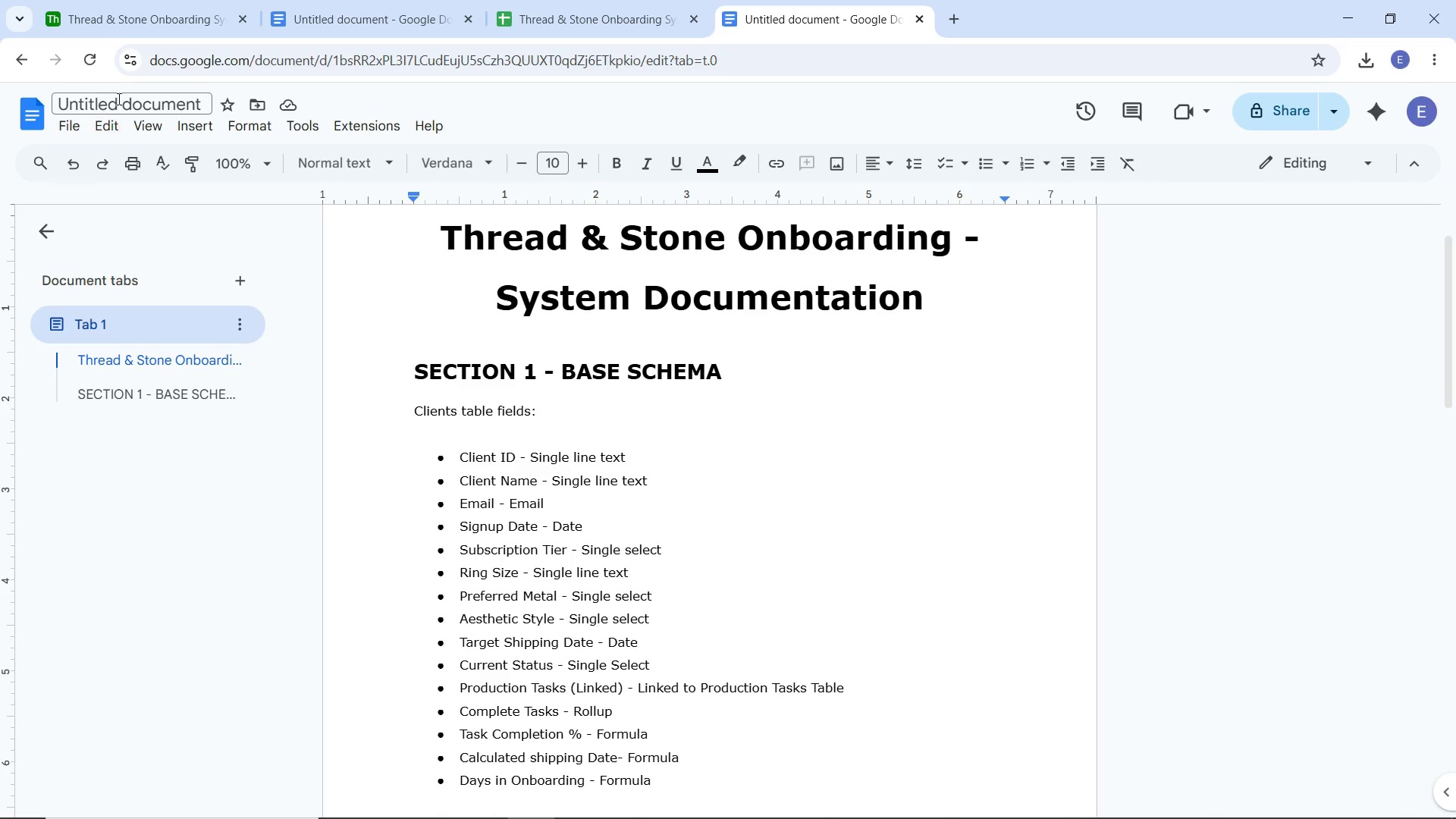 
left_click([118, 99])
 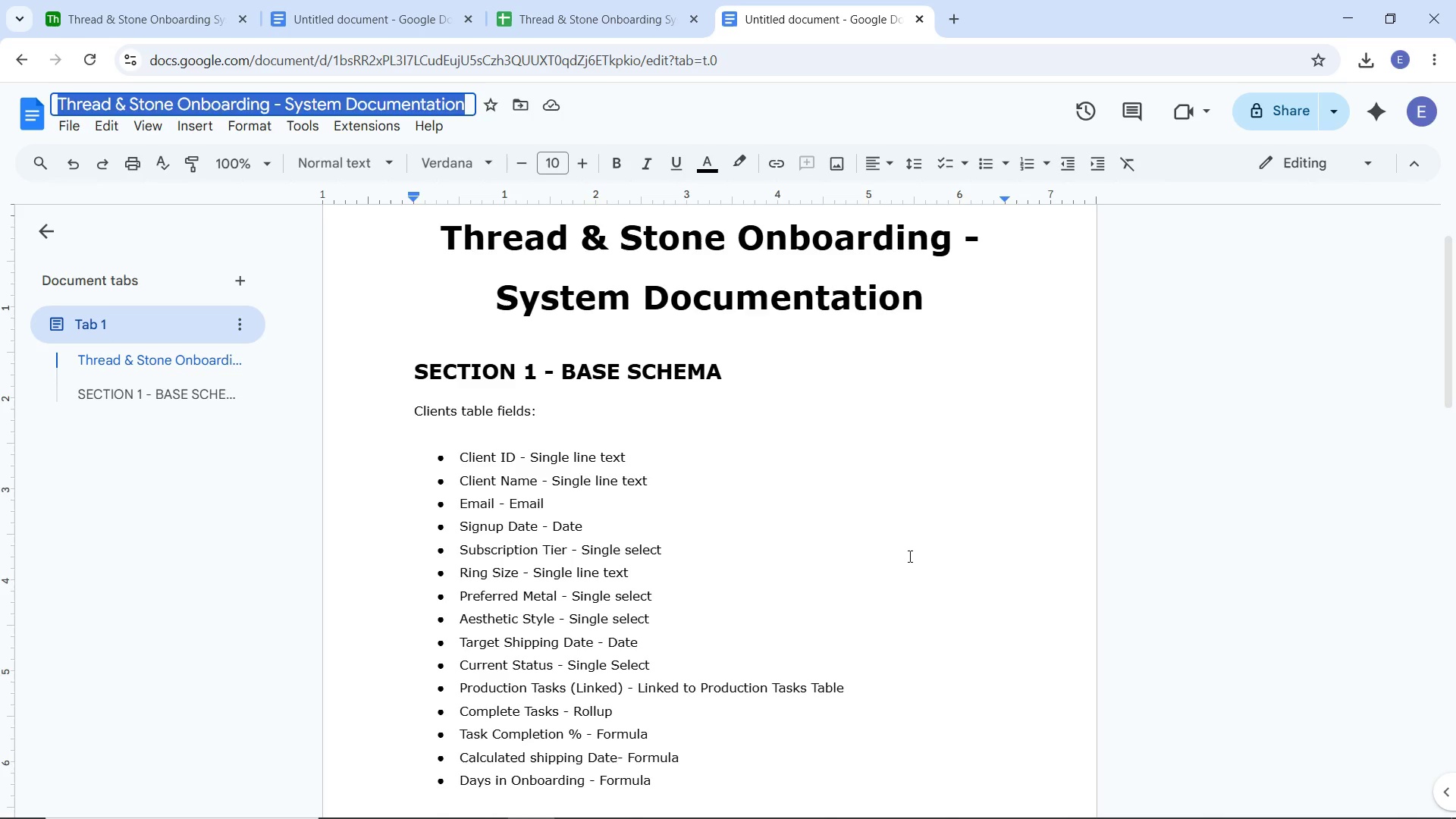 
left_click([909, 557])
 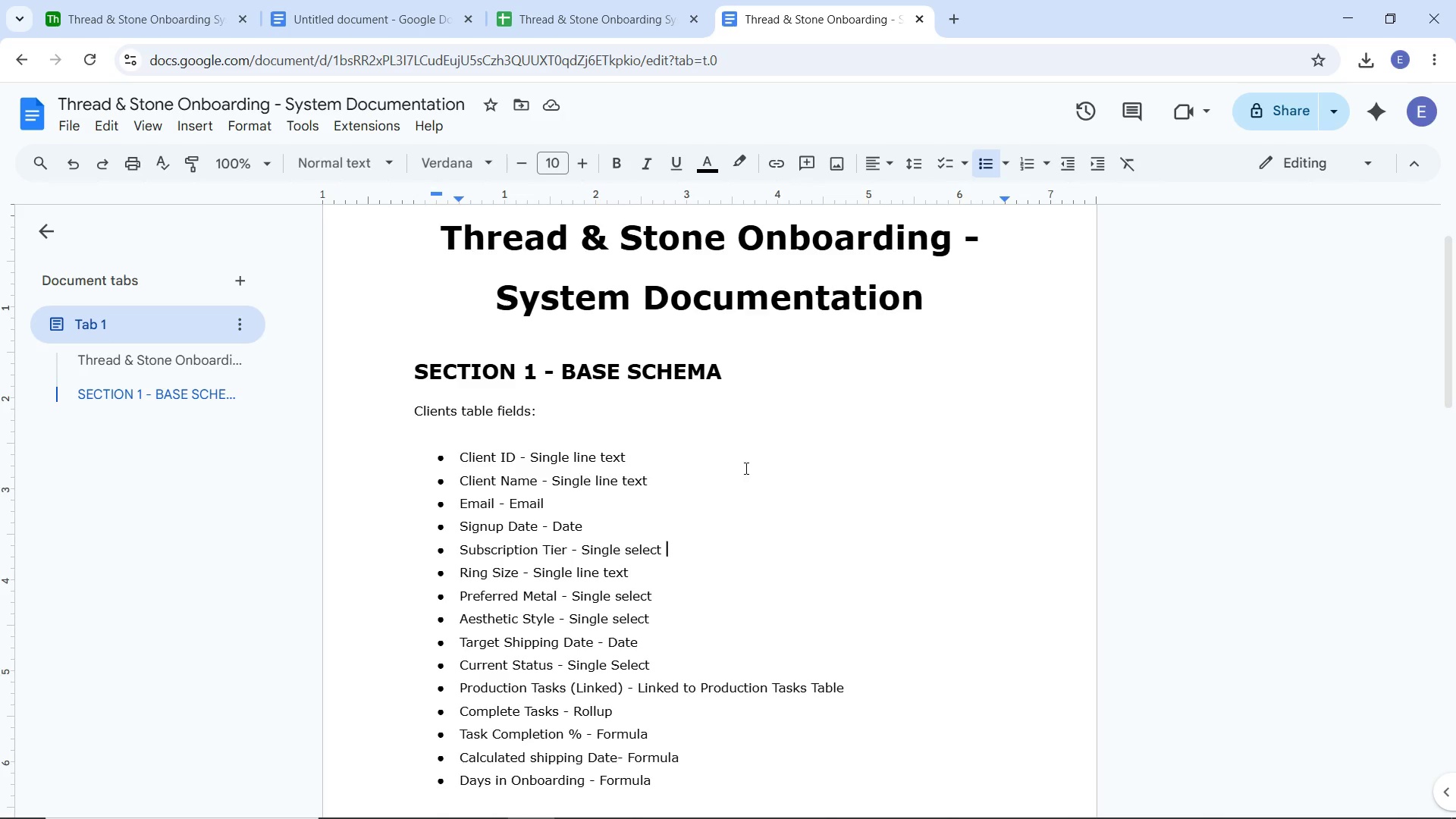 
scroll: coordinate [745, 474], scroll_direction: down, amount: 4.0
 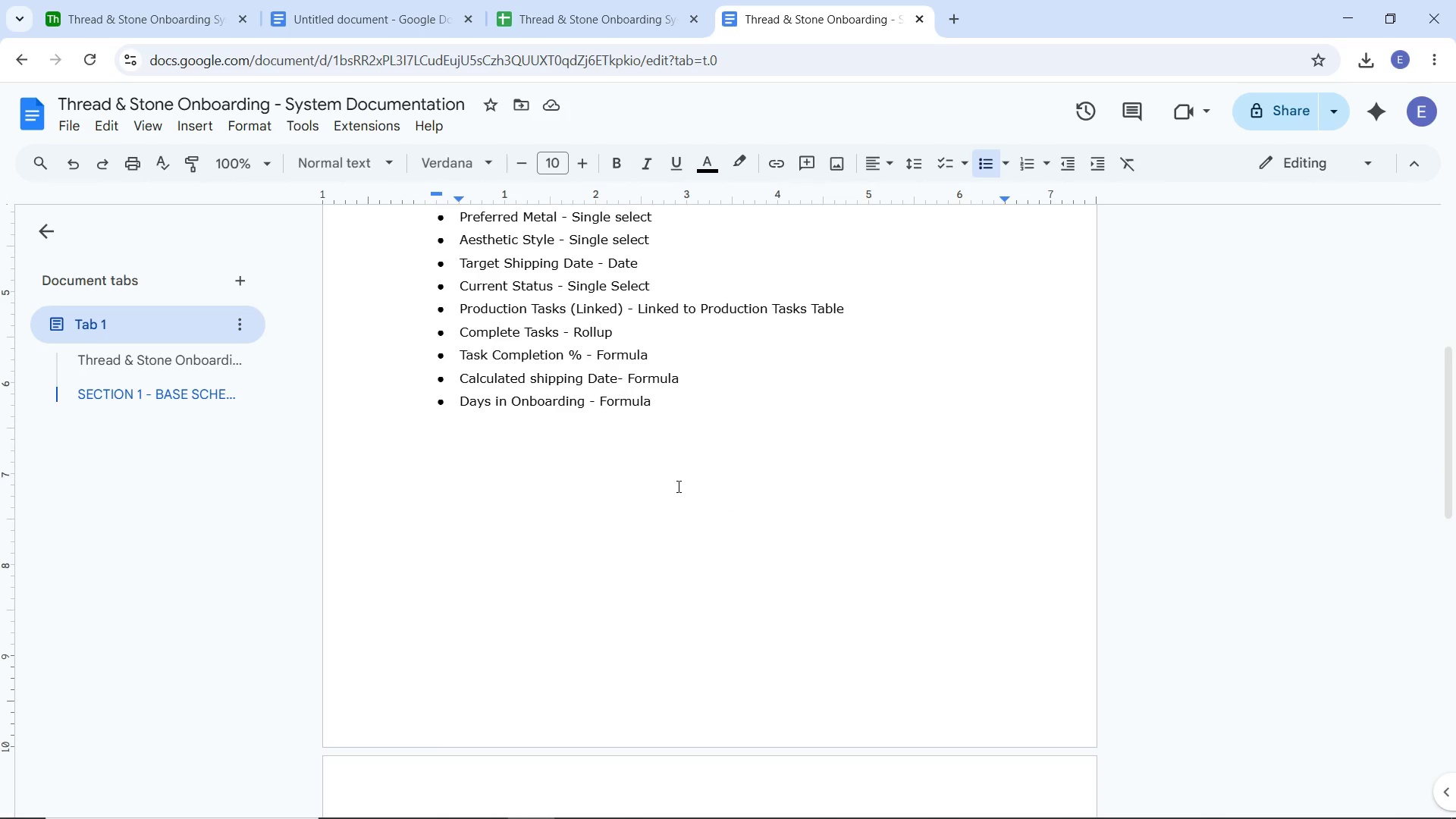 
left_click([675, 485])
 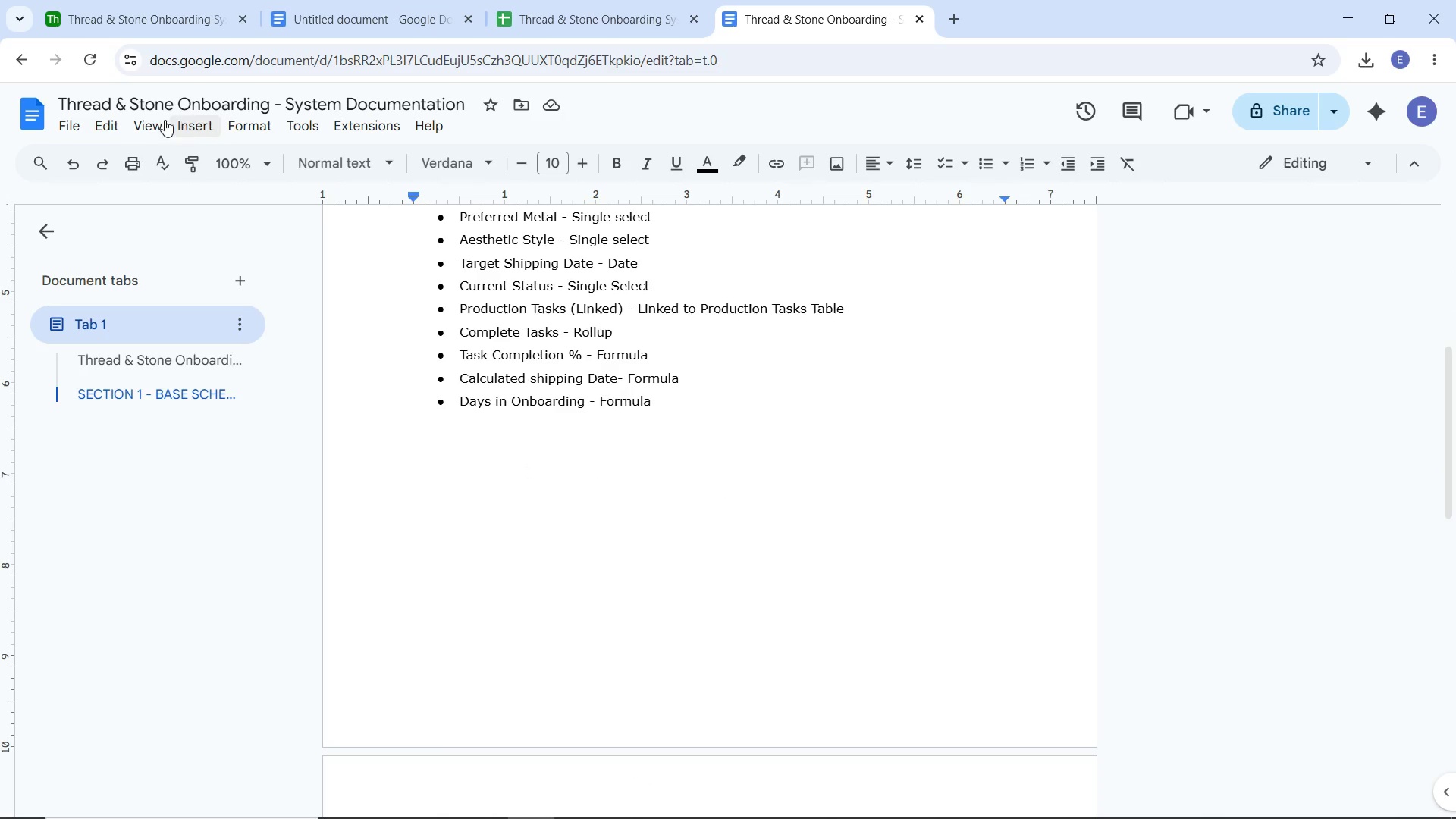 
left_click([181, 122])
 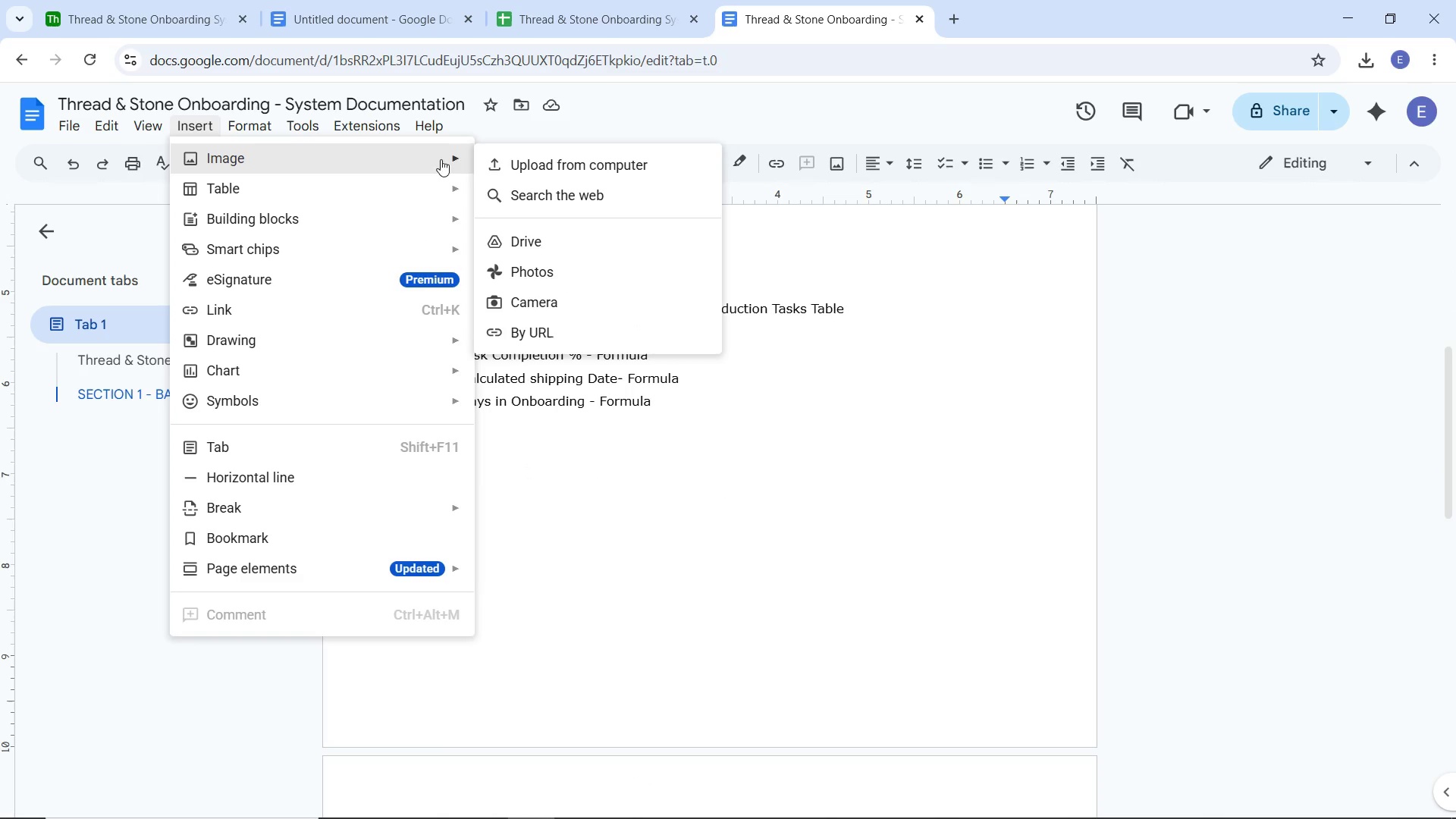 
left_click([560, 165])
 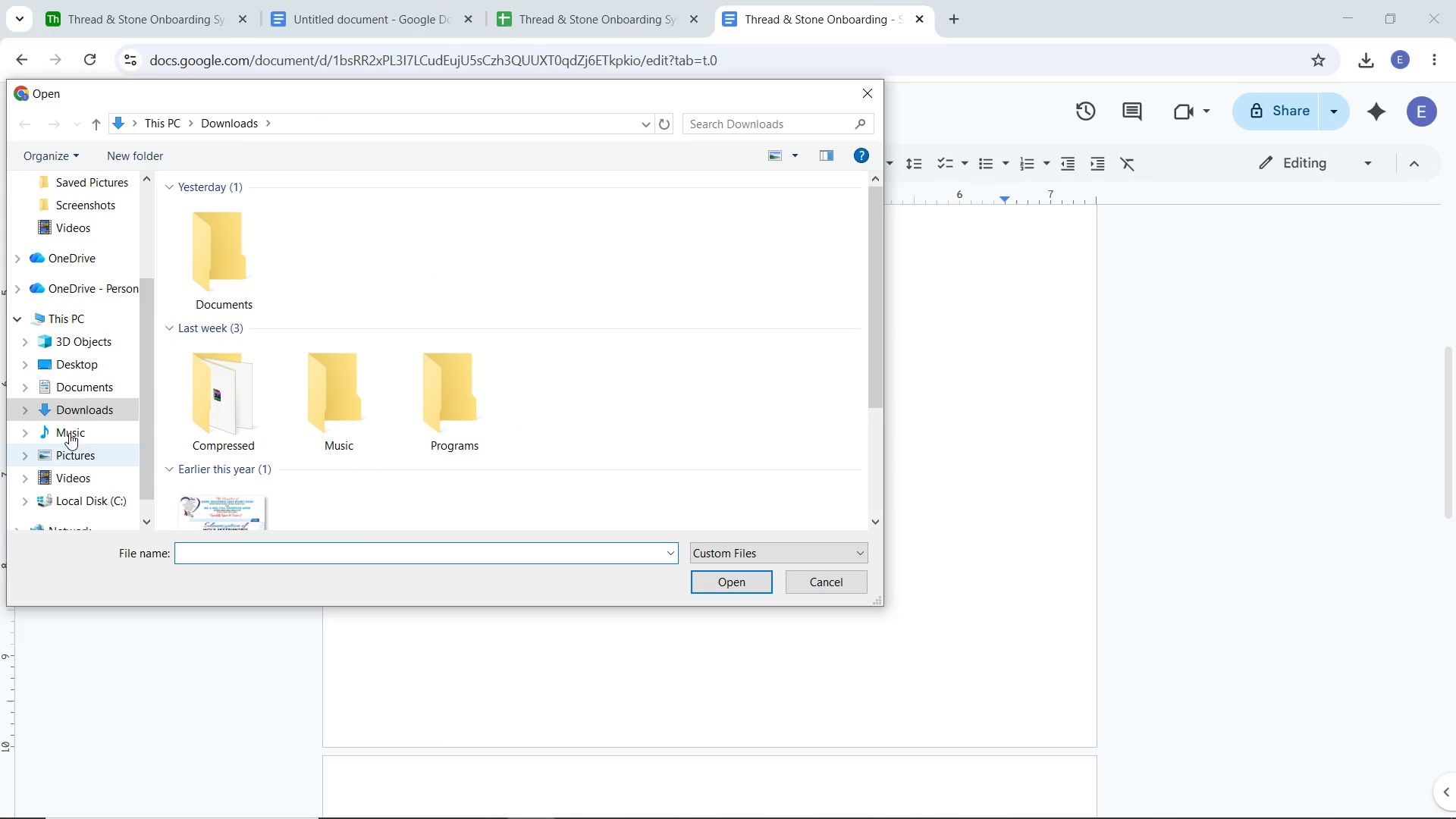 
left_click([98, 203])
 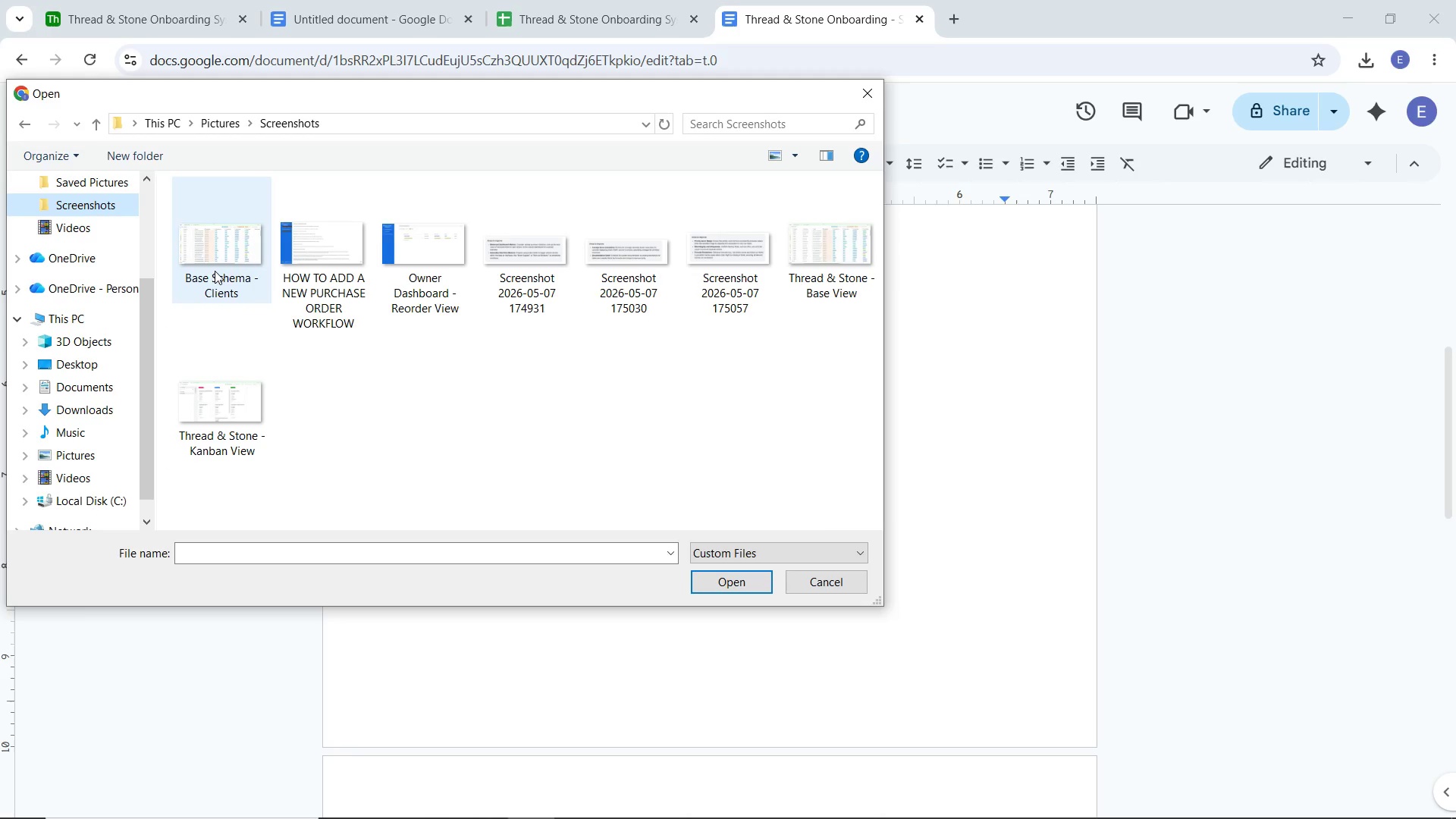 
double_click([215, 269])
 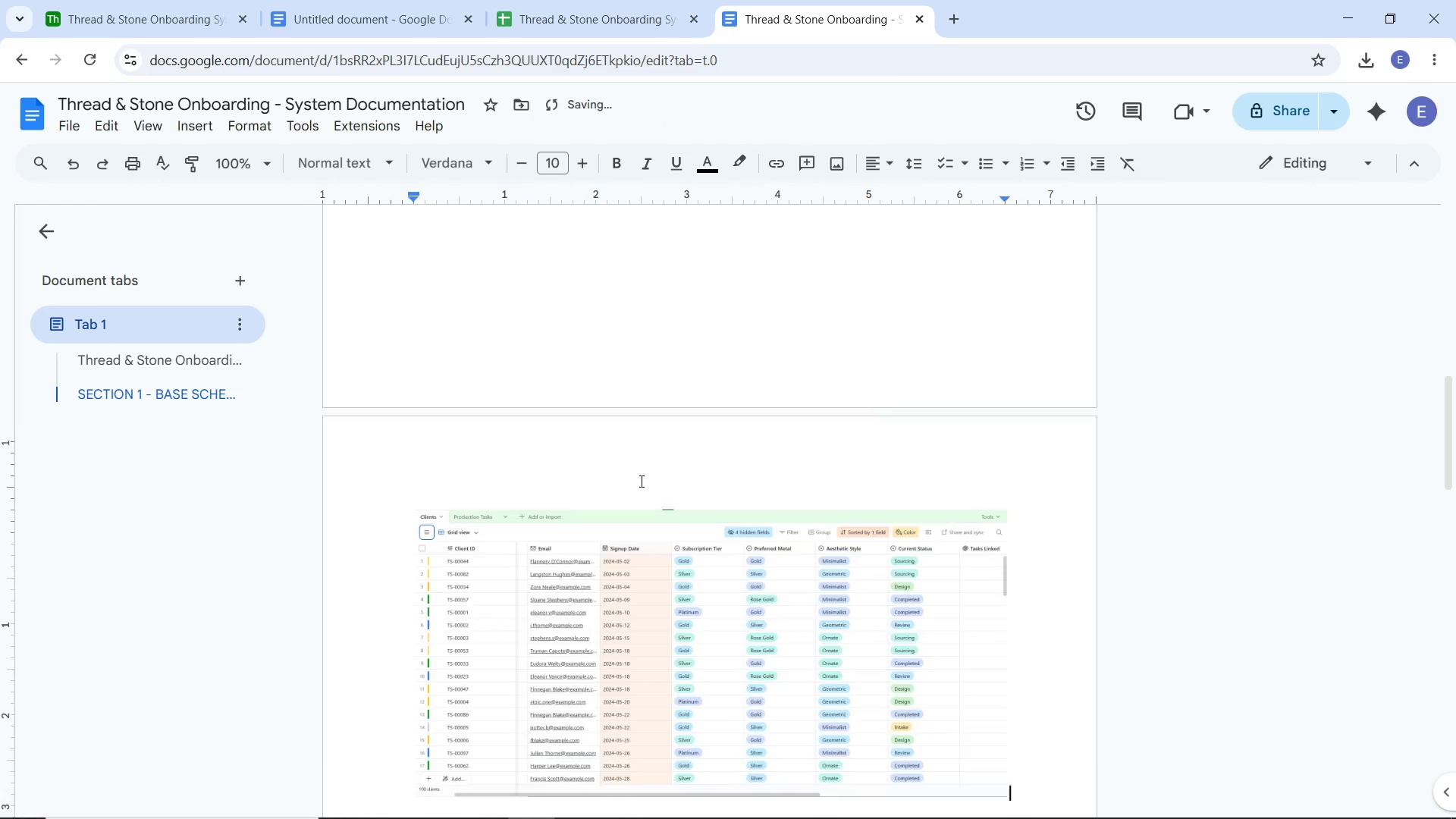 
scroll: coordinate [761, 521], scroll_direction: up, amount: 11.0
 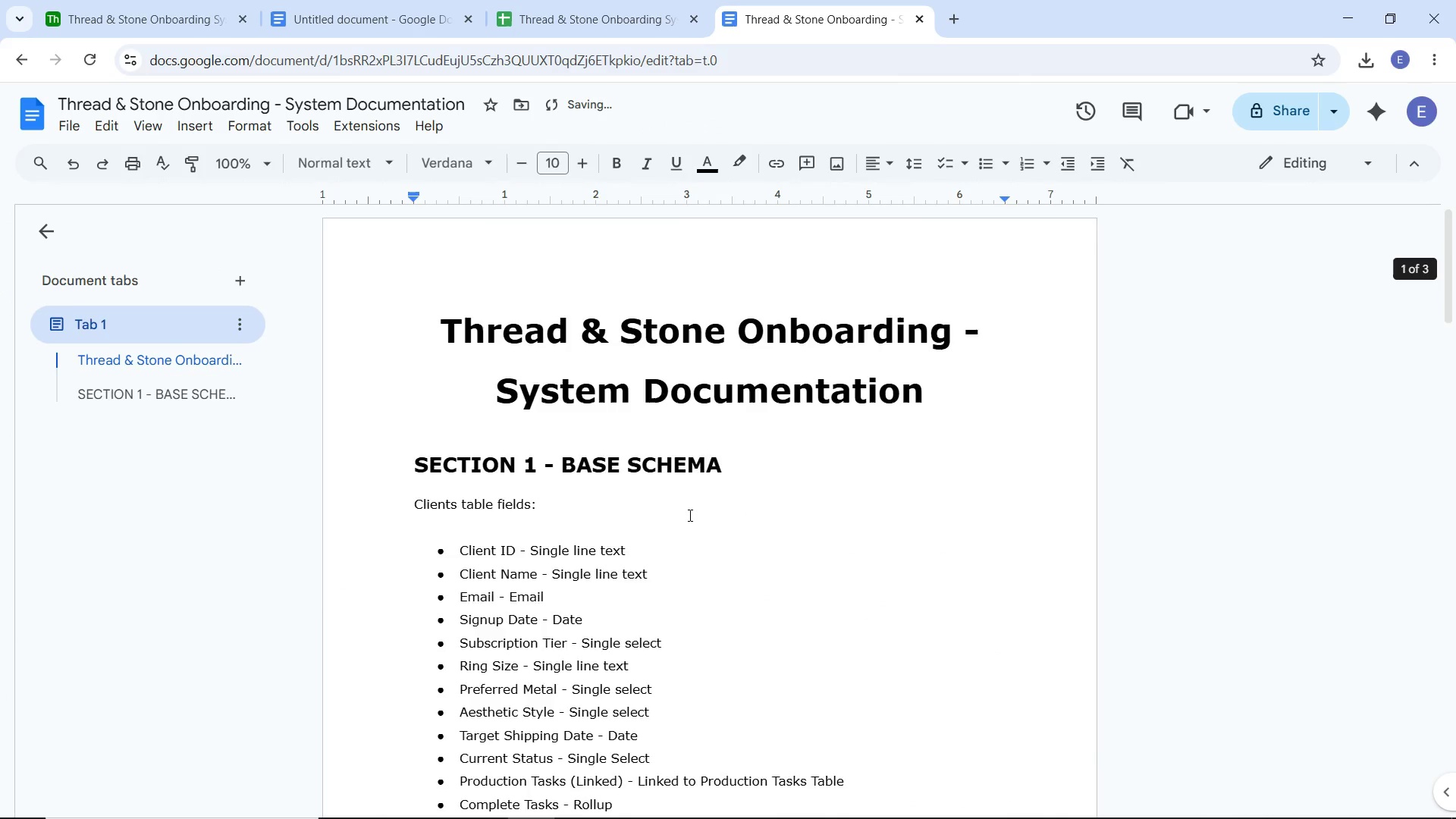 
scroll: coordinate [689, 515], scroll_direction: down, amount: 1.0
 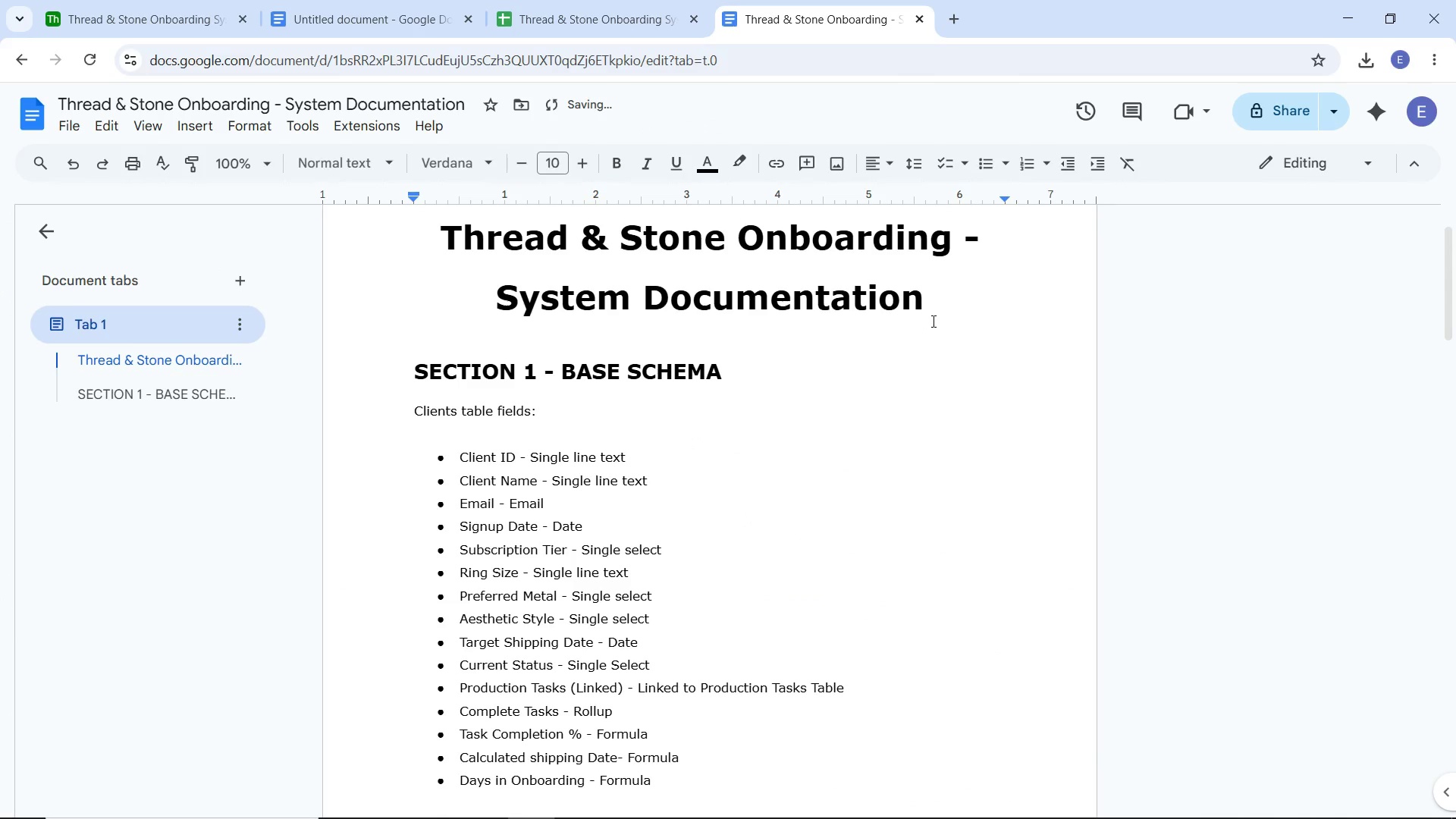 
left_click_drag(start_coordinate=[934, 311], to_coordinate=[379, 206])
 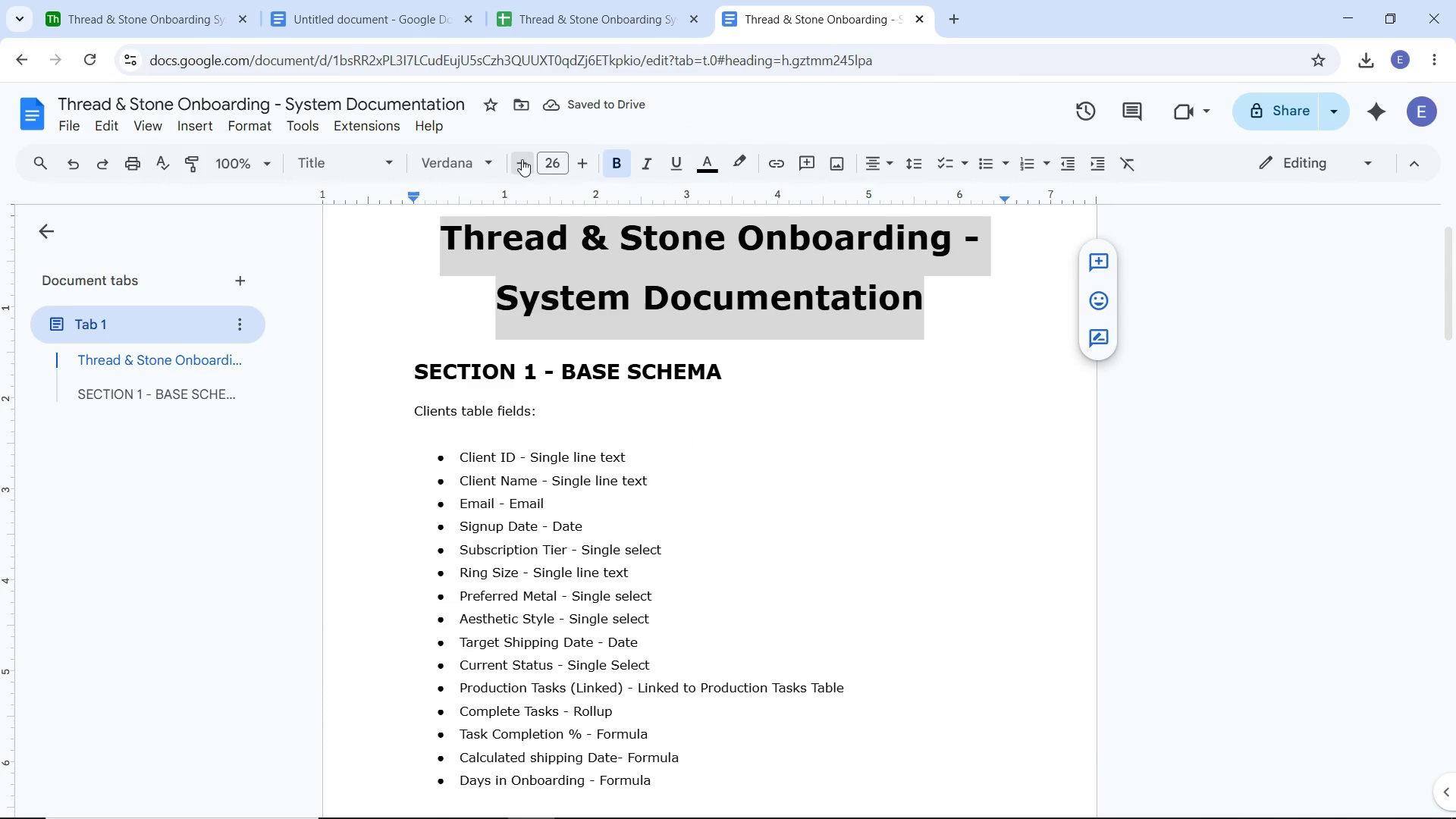 
double_click([522, 159])
 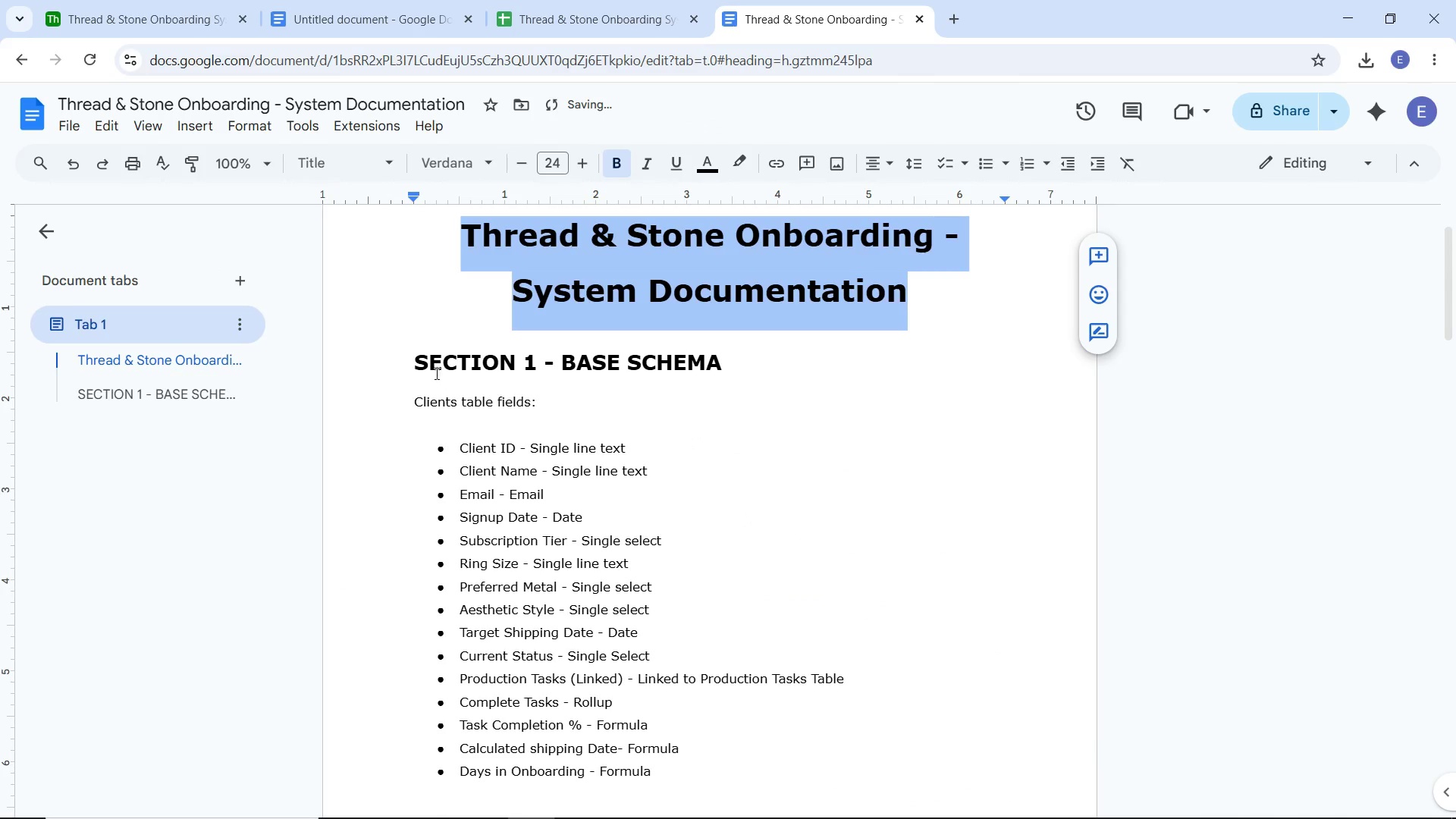 
left_click_drag(start_coordinate=[415, 364], to_coordinate=[721, 361])
 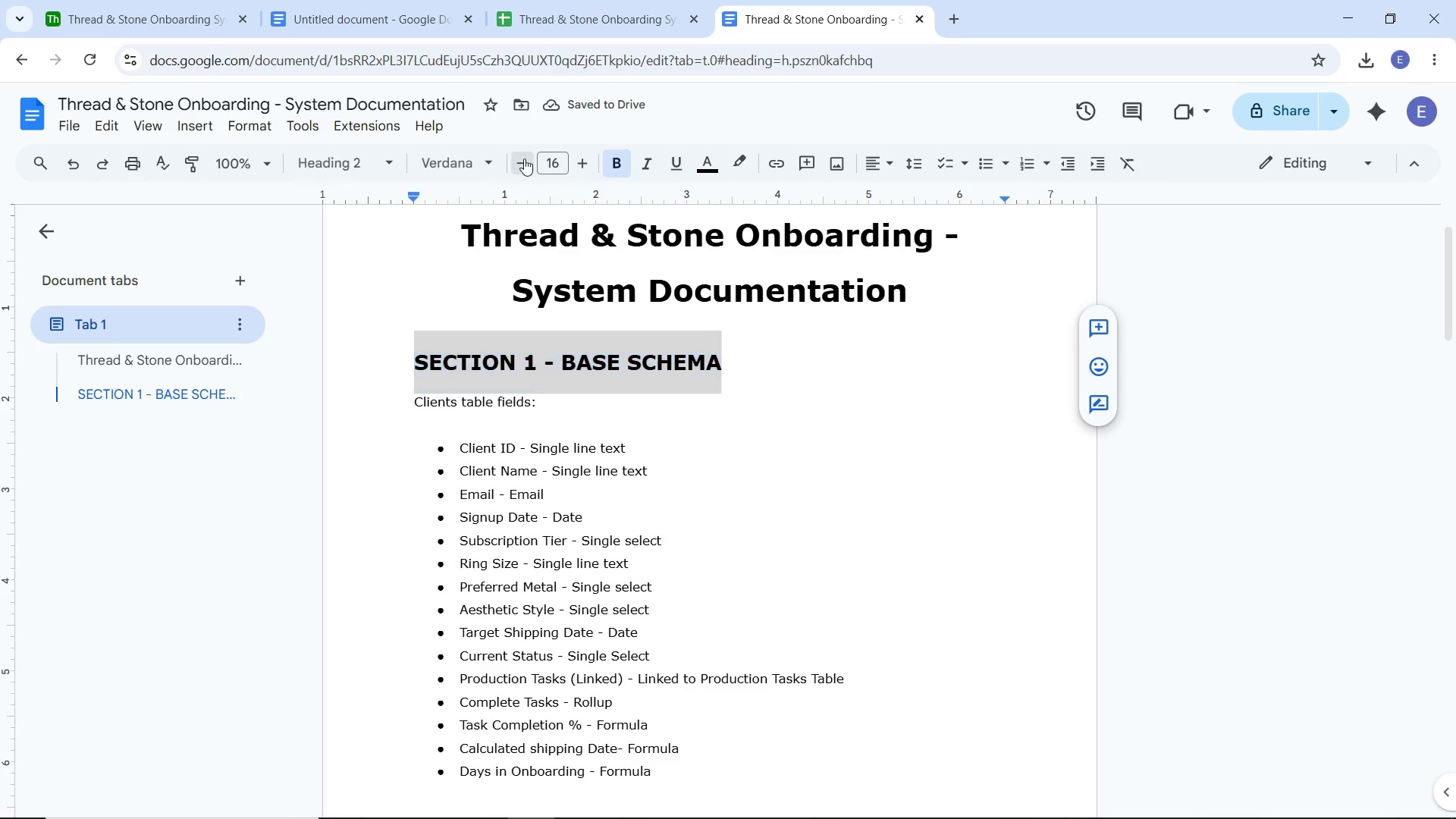 
double_click([524, 158])
 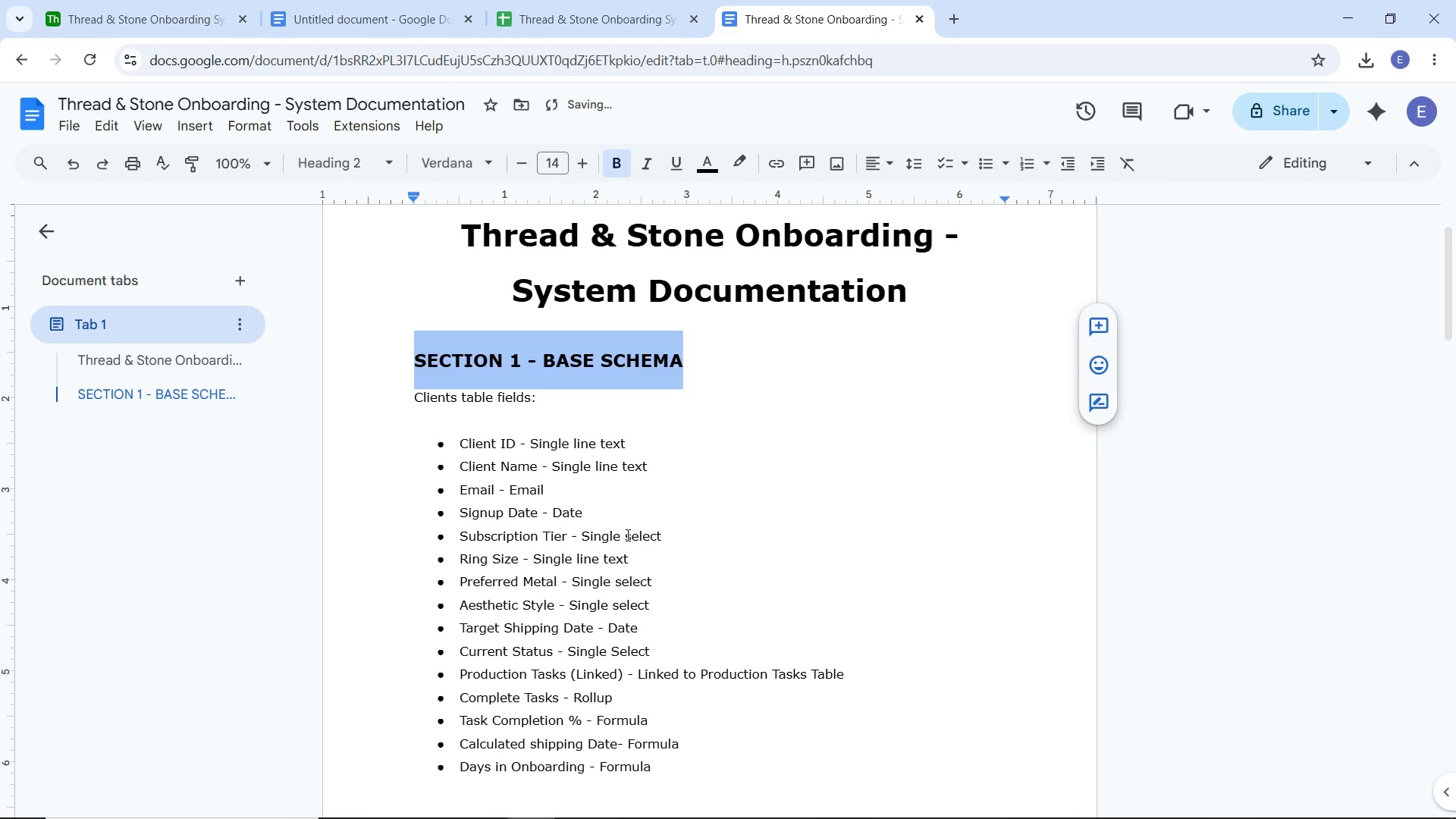 
left_click([626, 535])
 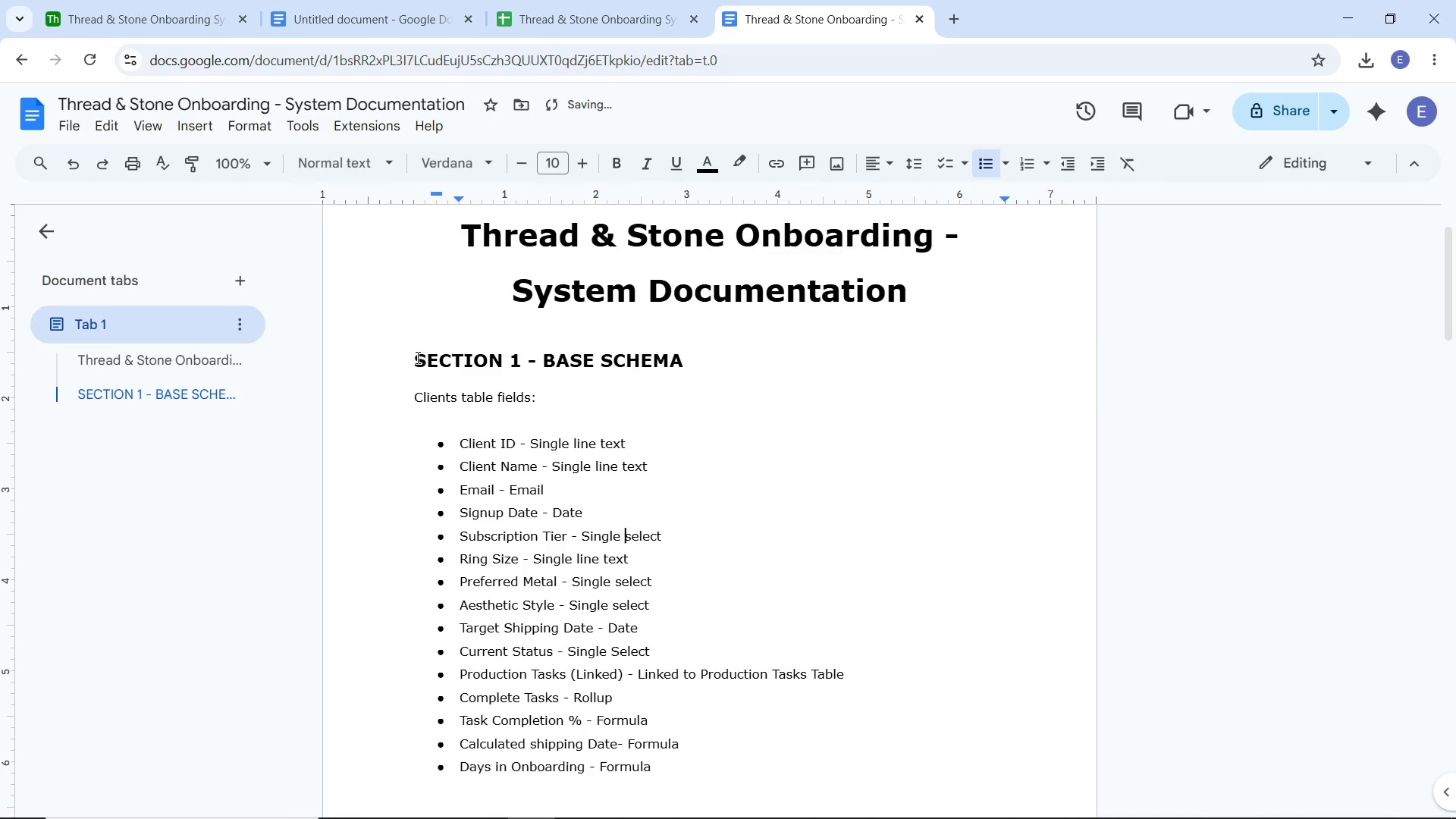 
left_click_drag(start_coordinate=[415, 357], to_coordinate=[680, 356])
 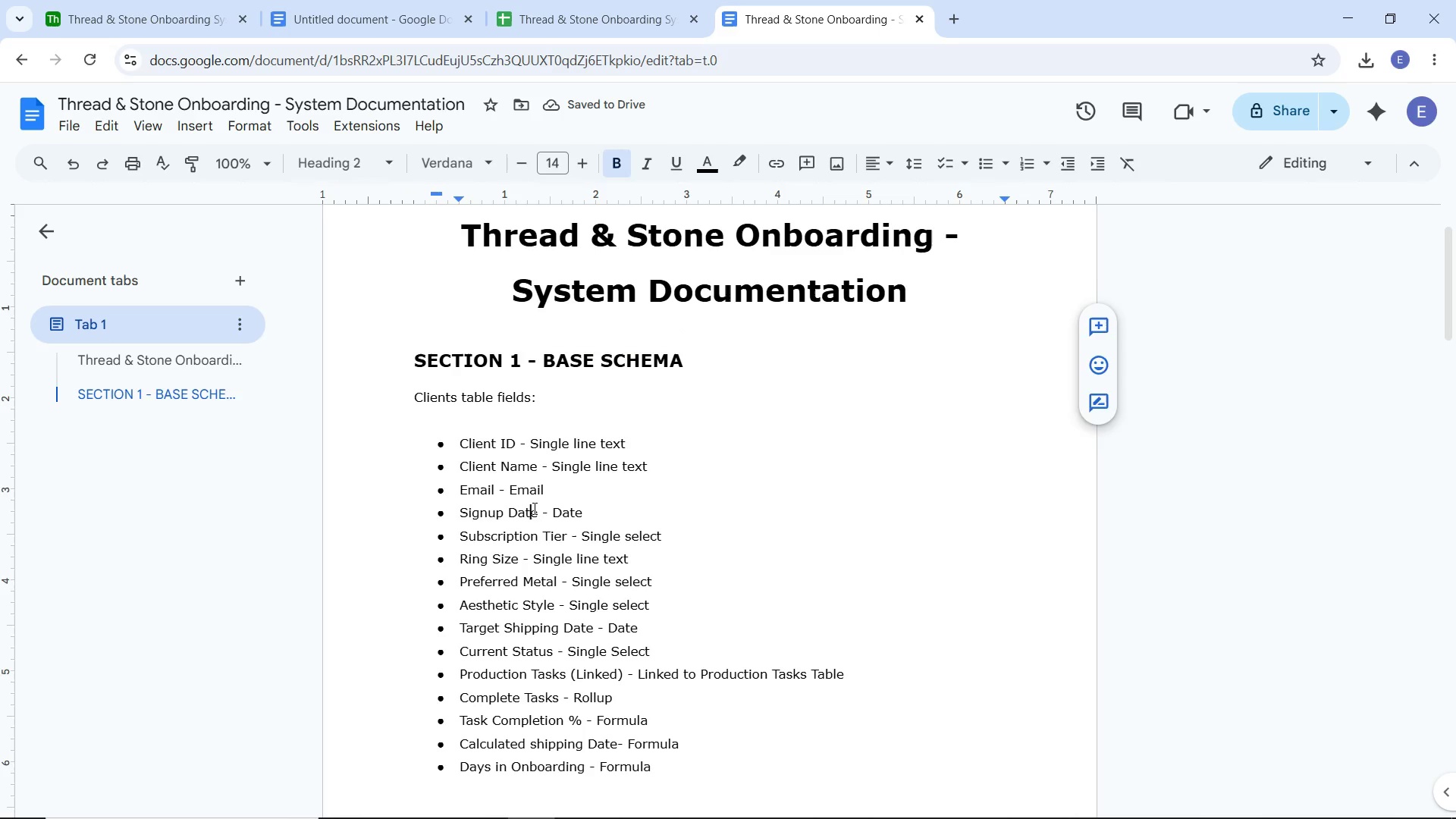 
left_click([533, 508])
 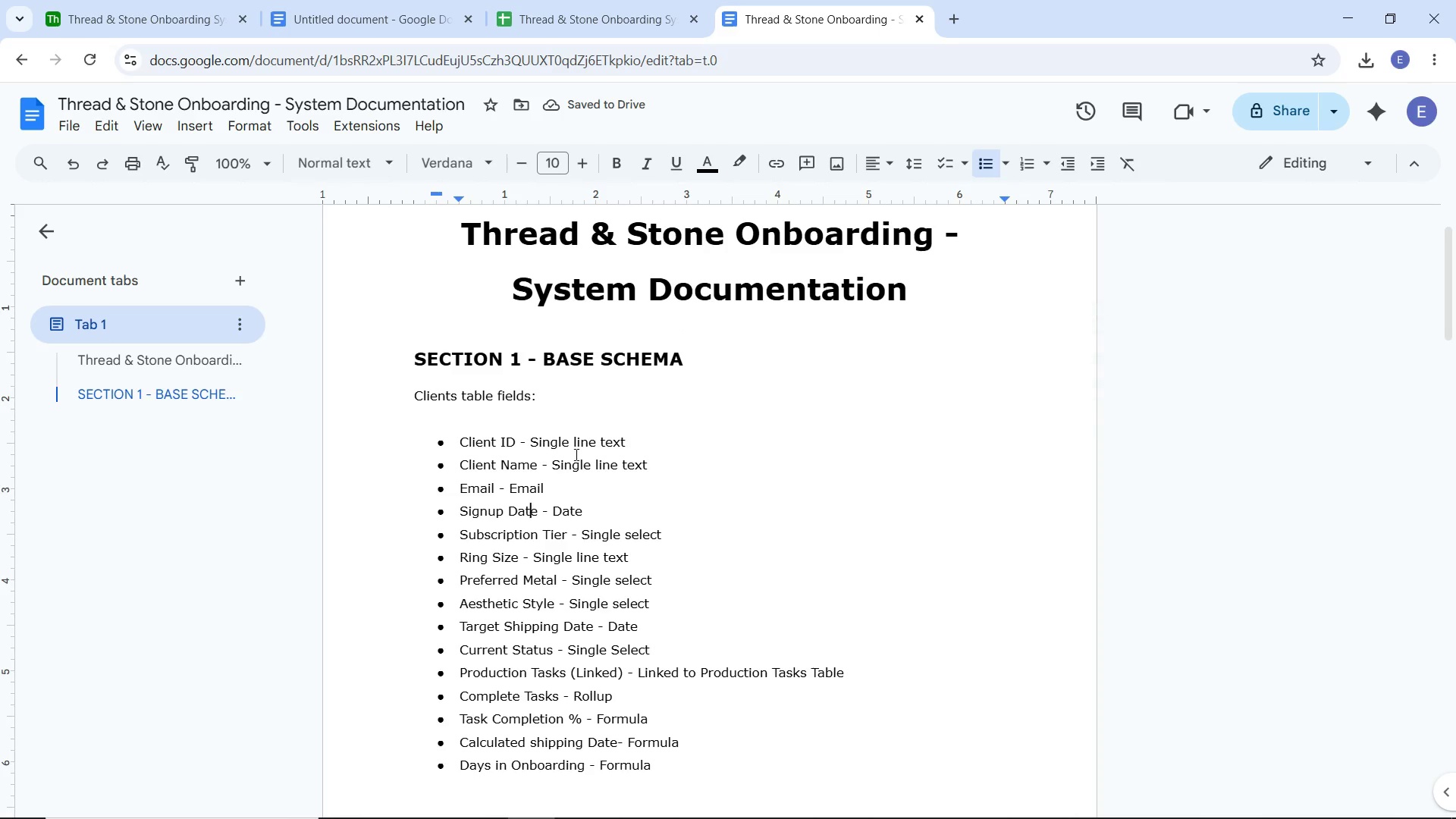 
scroll: coordinate [575, 454], scroll_direction: down, amount: 6.0
 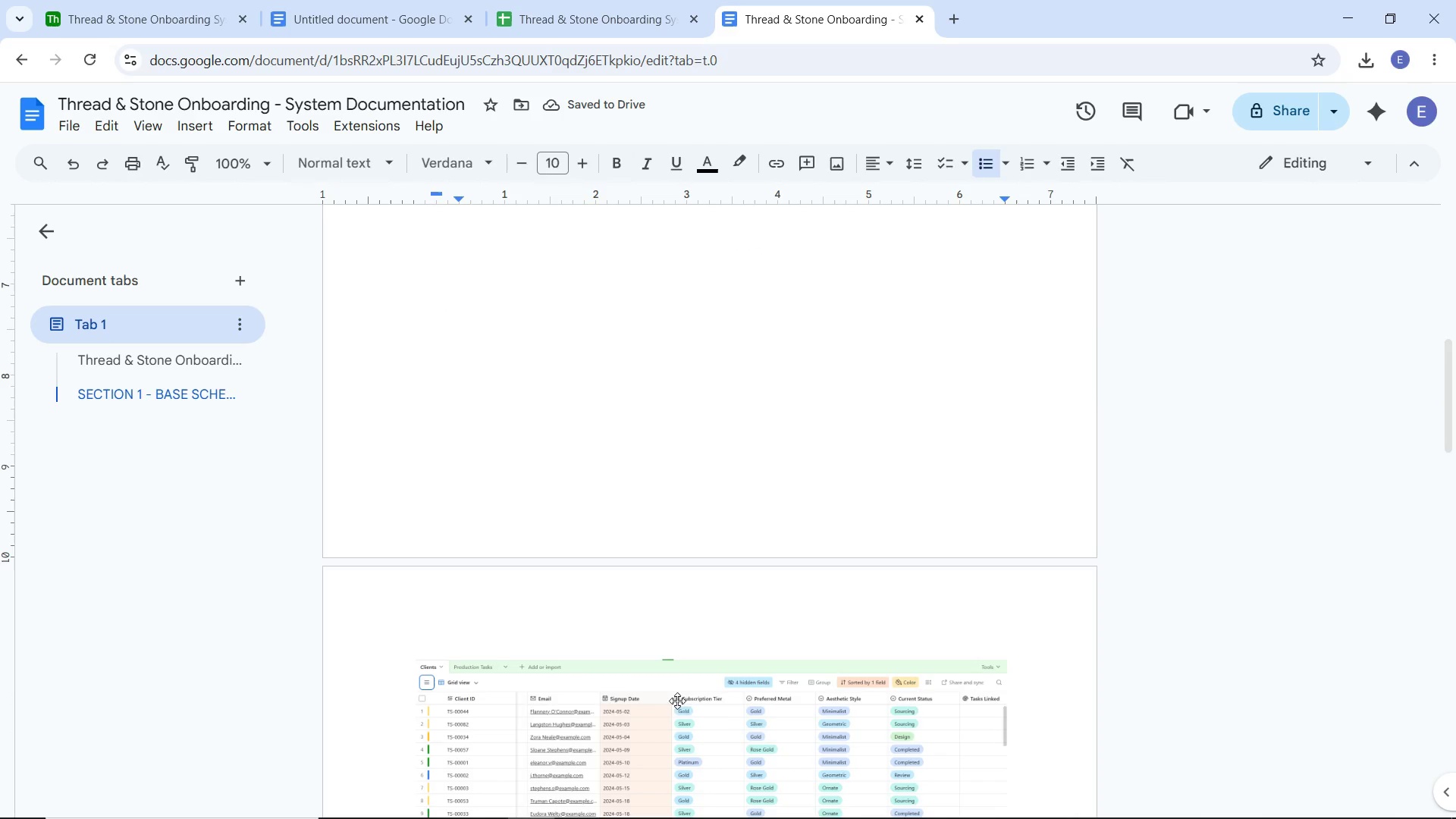 
left_click([686, 711])
 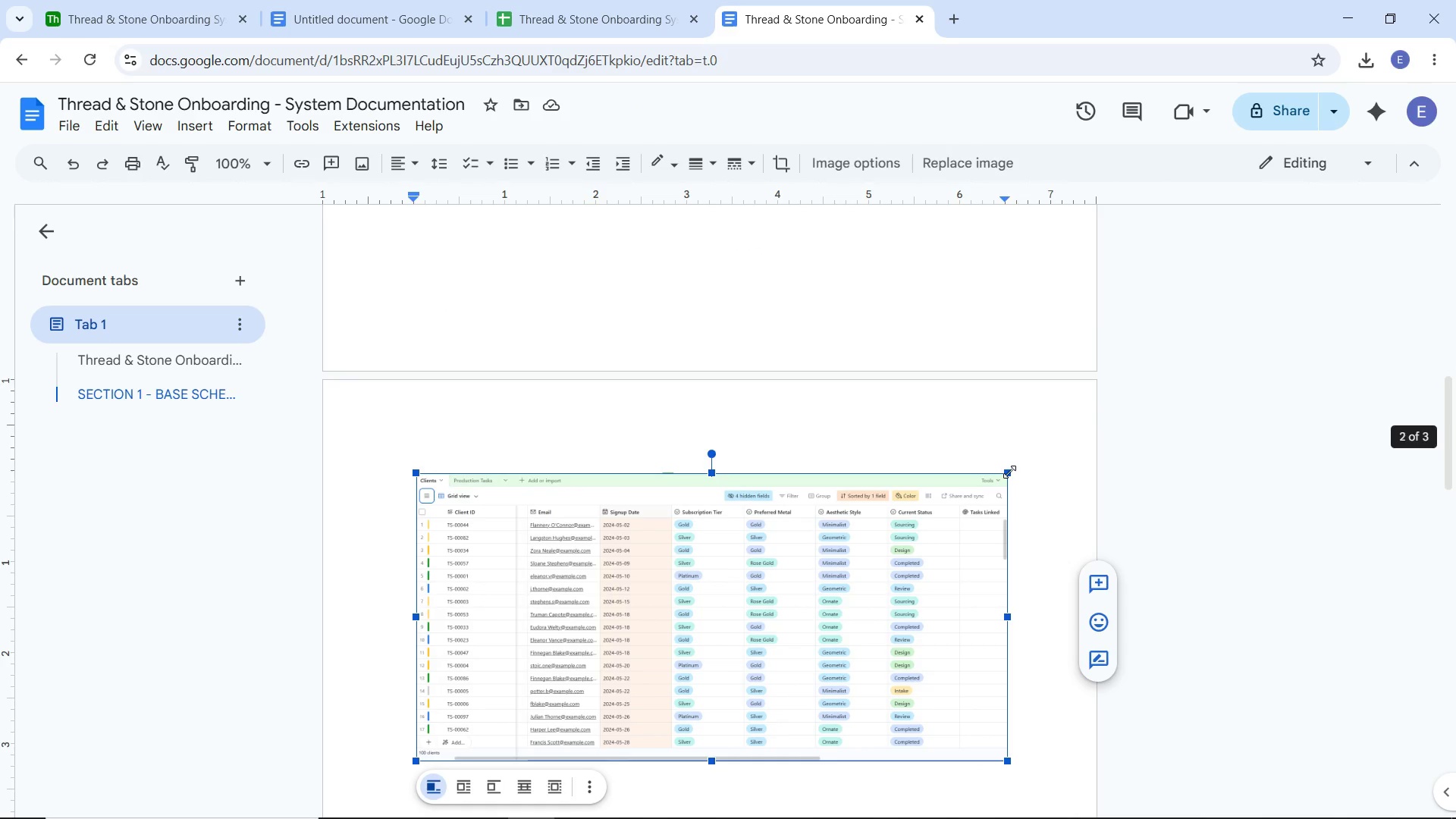 
left_click_drag(start_coordinate=[1009, 472], to_coordinate=[929, 555])
 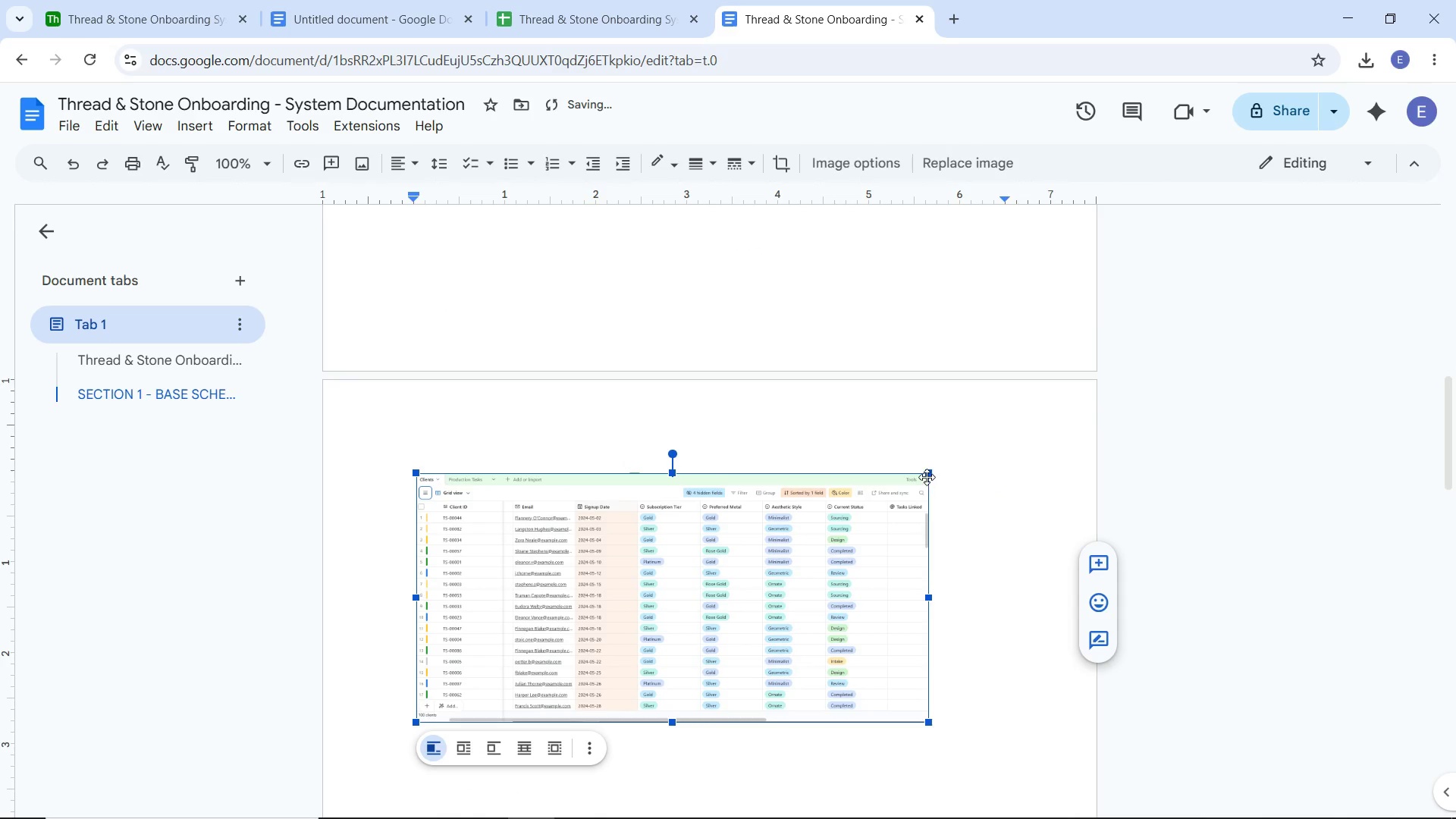 
left_click([927, 477])
 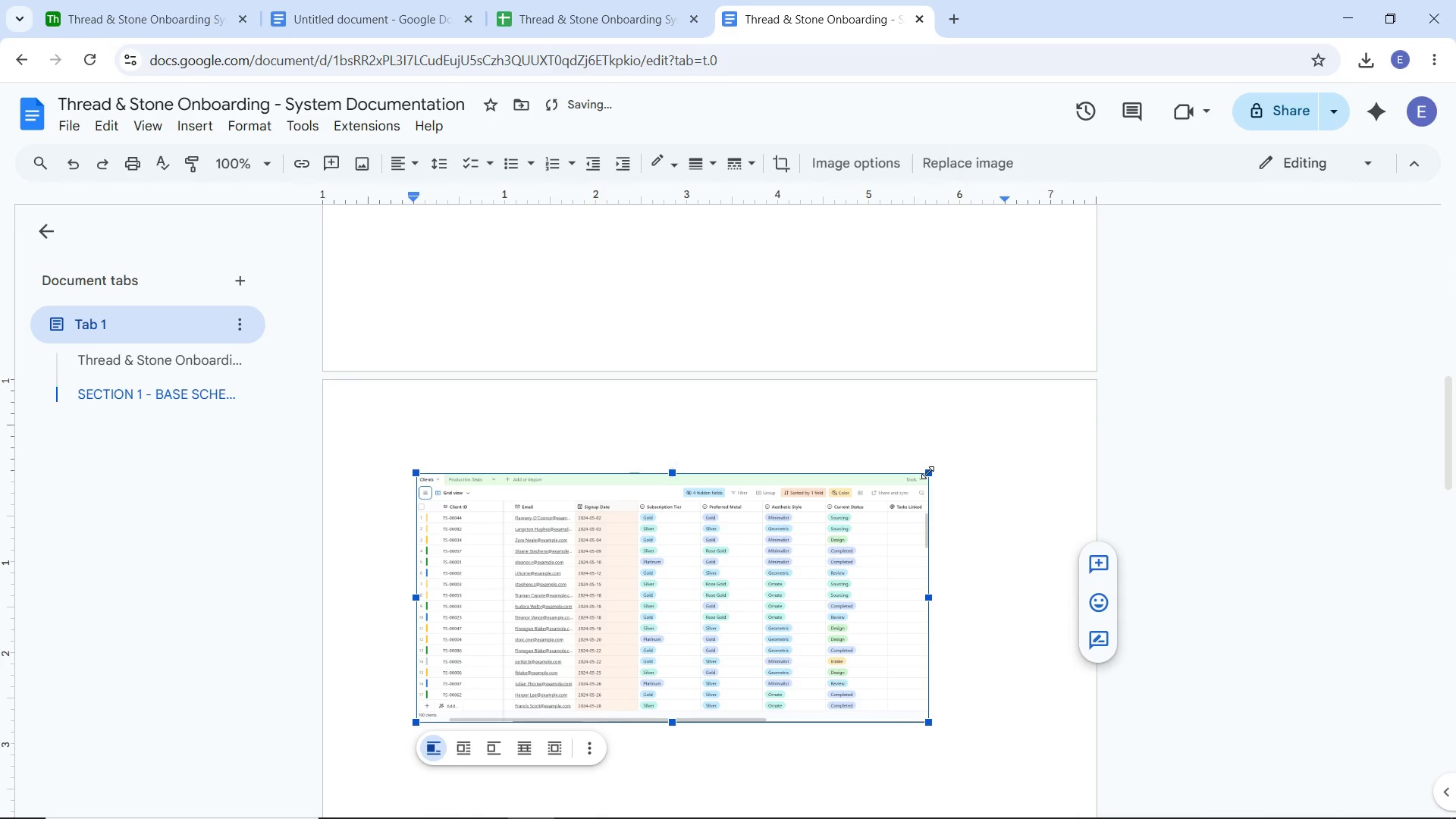 
left_click_drag(start_coordinate=[927, 472], to_coordinate=[880, 519])
 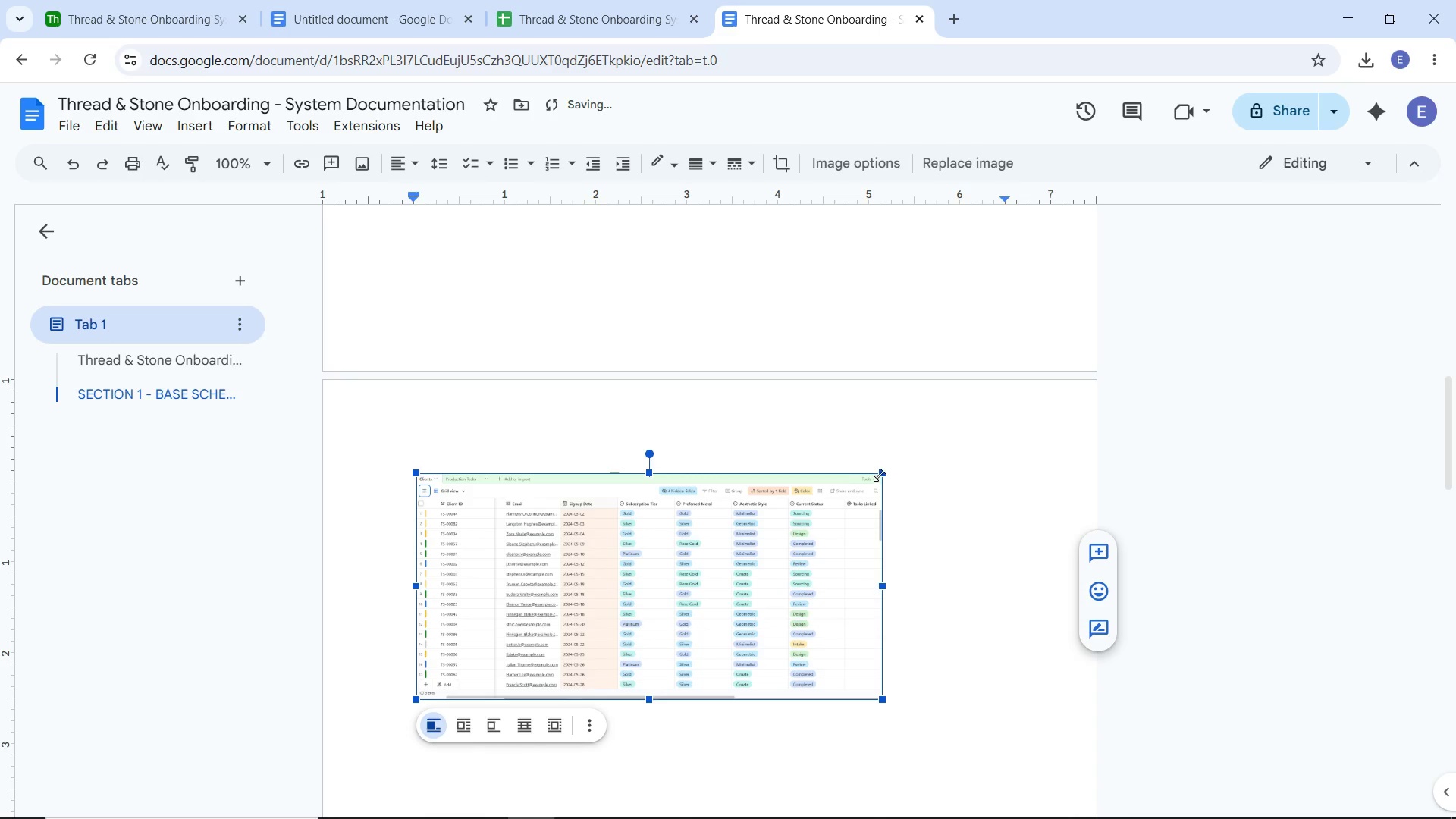 
left_click_drag(start_coordinate=[880, 475], to_coordinate=[765, 588])
 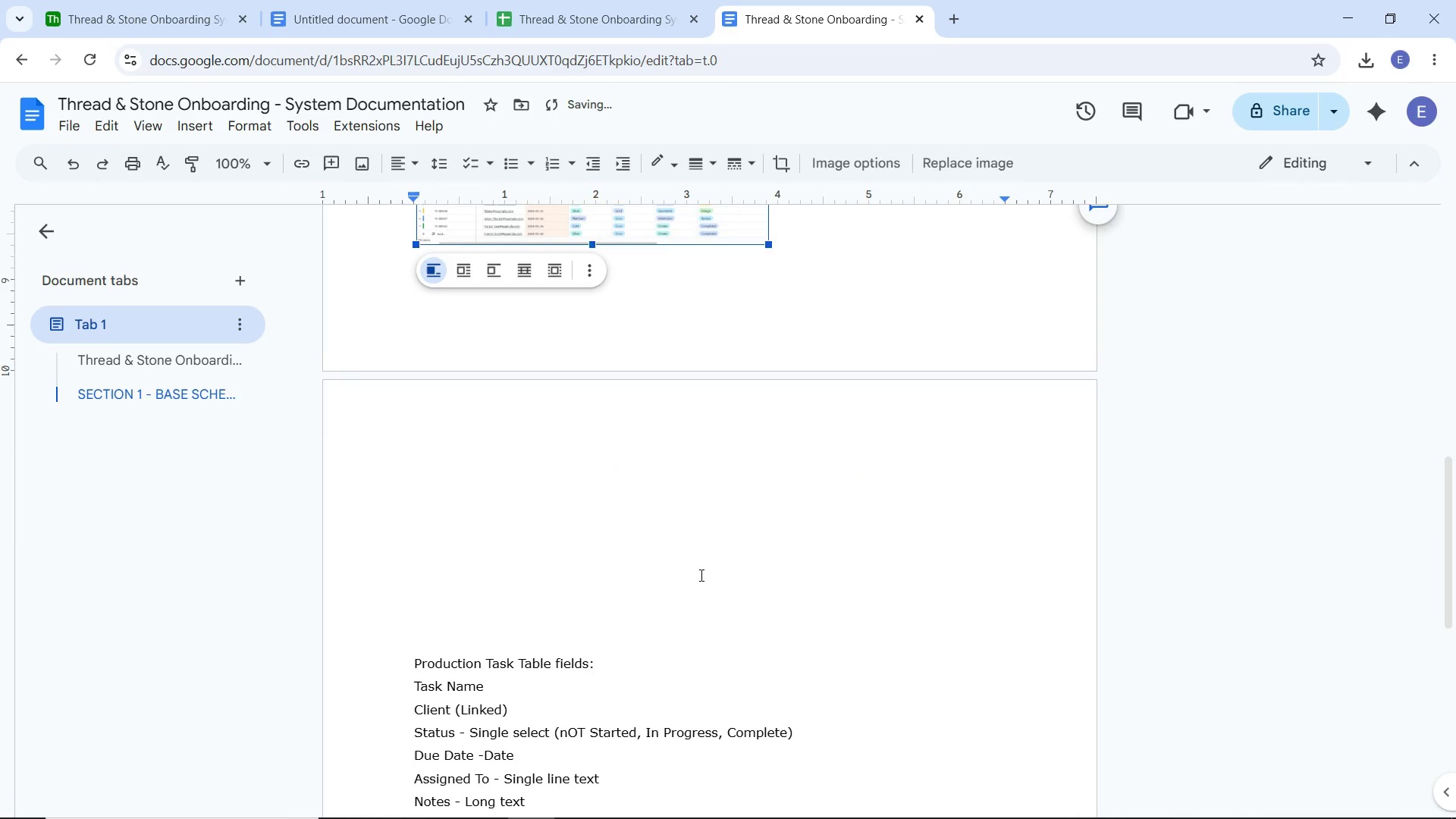 
scroll: coordinate [639, 577], scroll_direction: up, amount: 8.0
 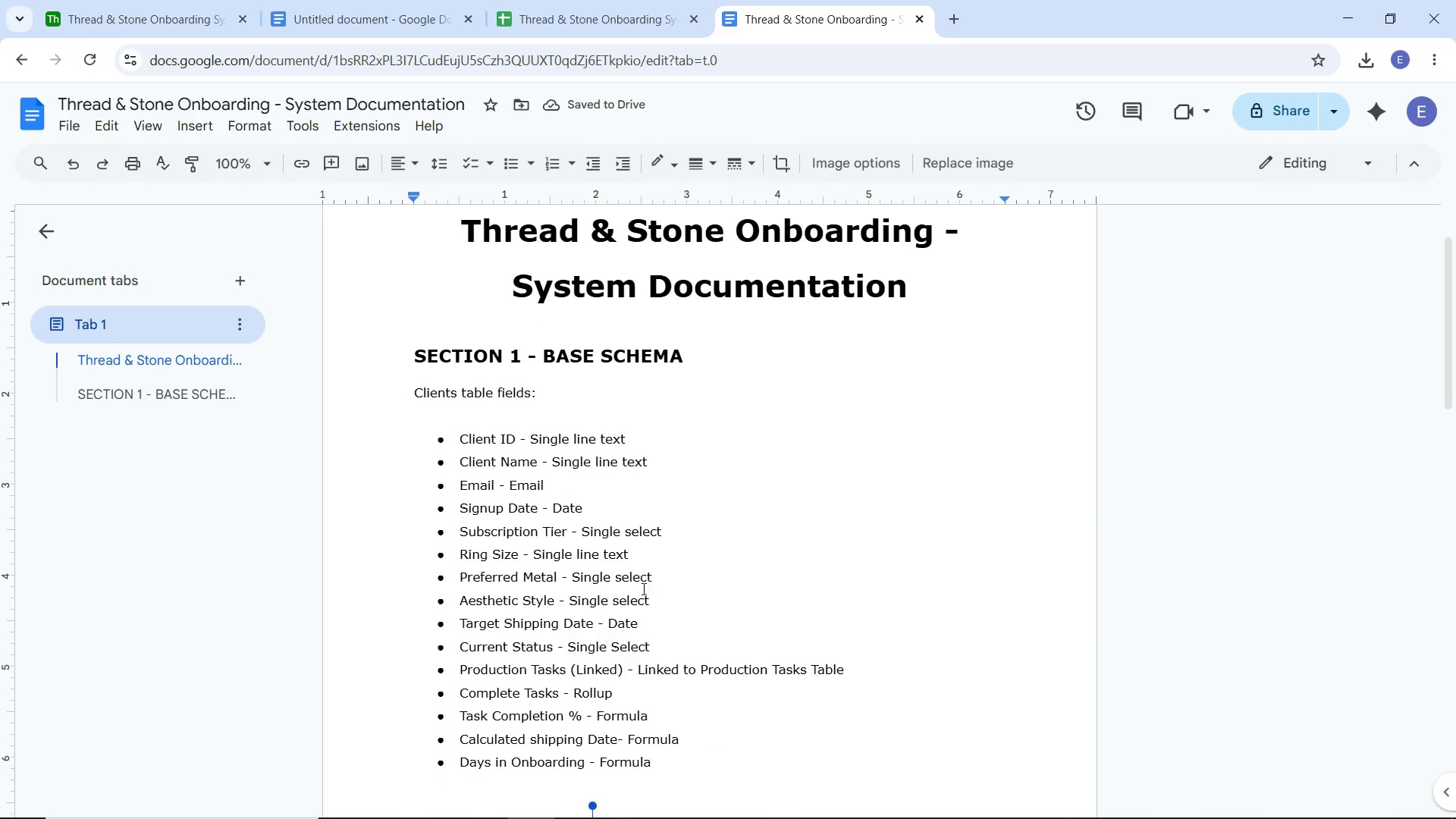 
scroll: coordinate [704, 535], scroll_direction: down, amount: 3.0
 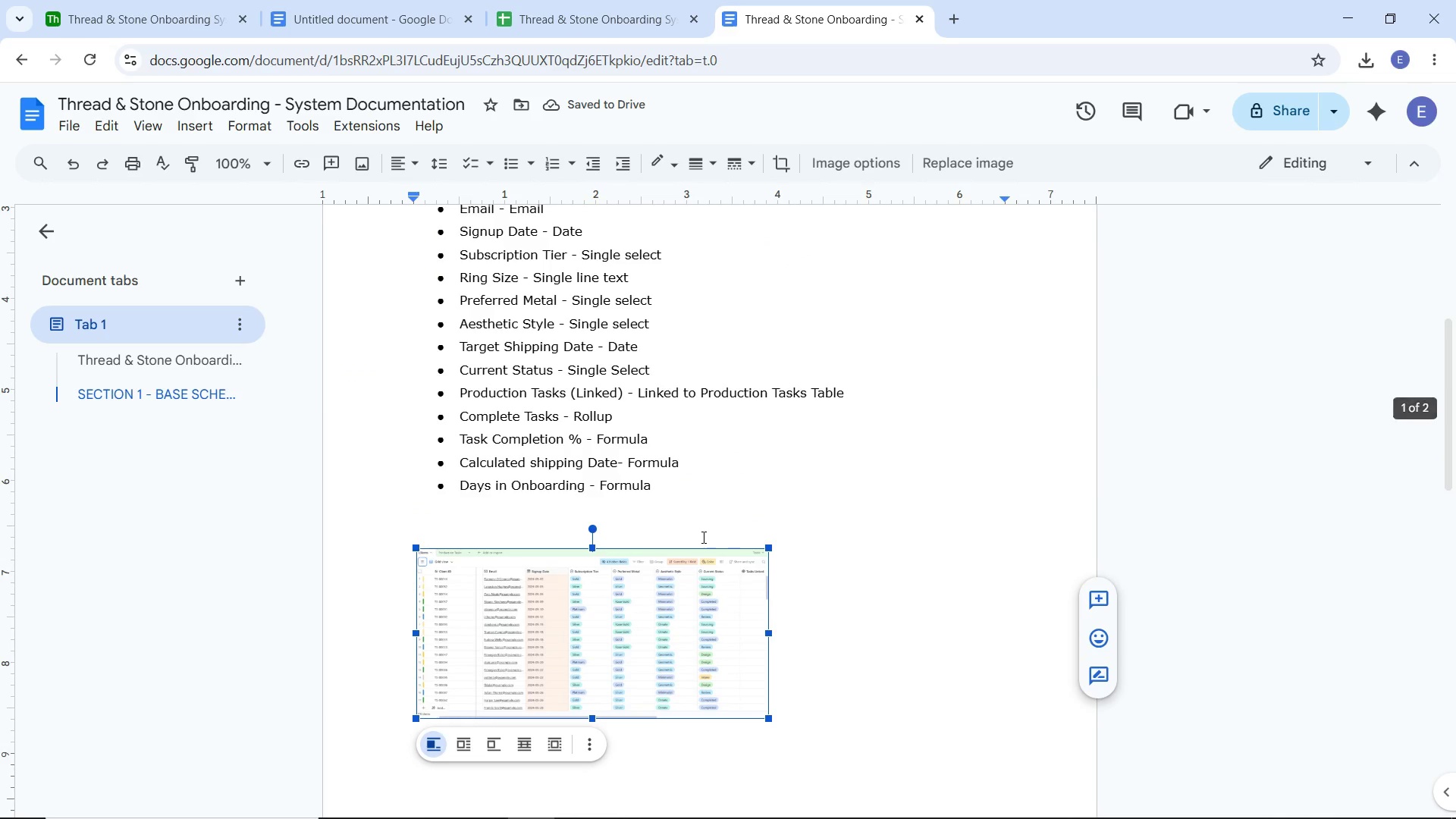 
scroll: coordinate [702, 537], scroll_direction: up, amount: 3.0
 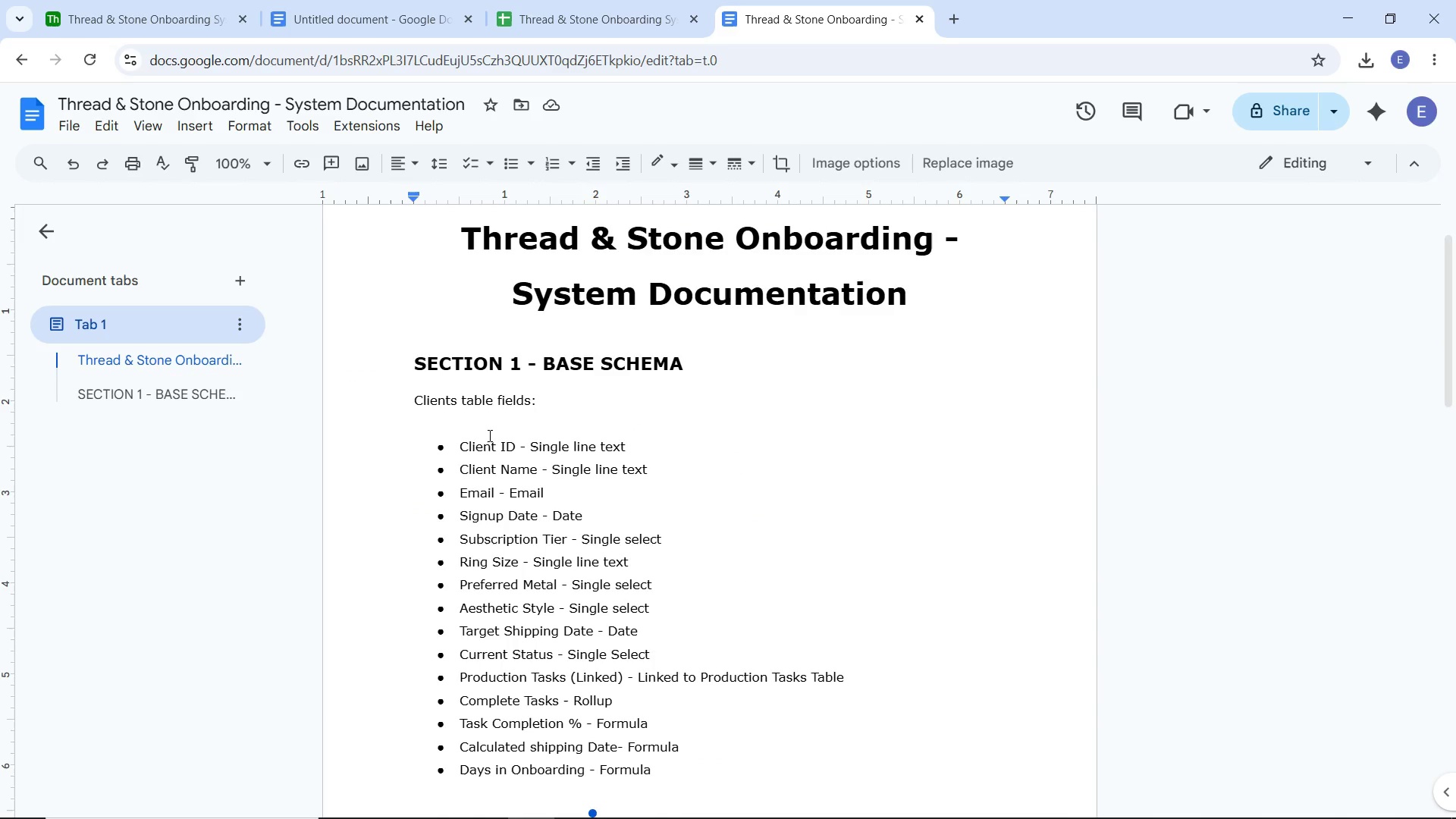 
left_click([479, 425])
 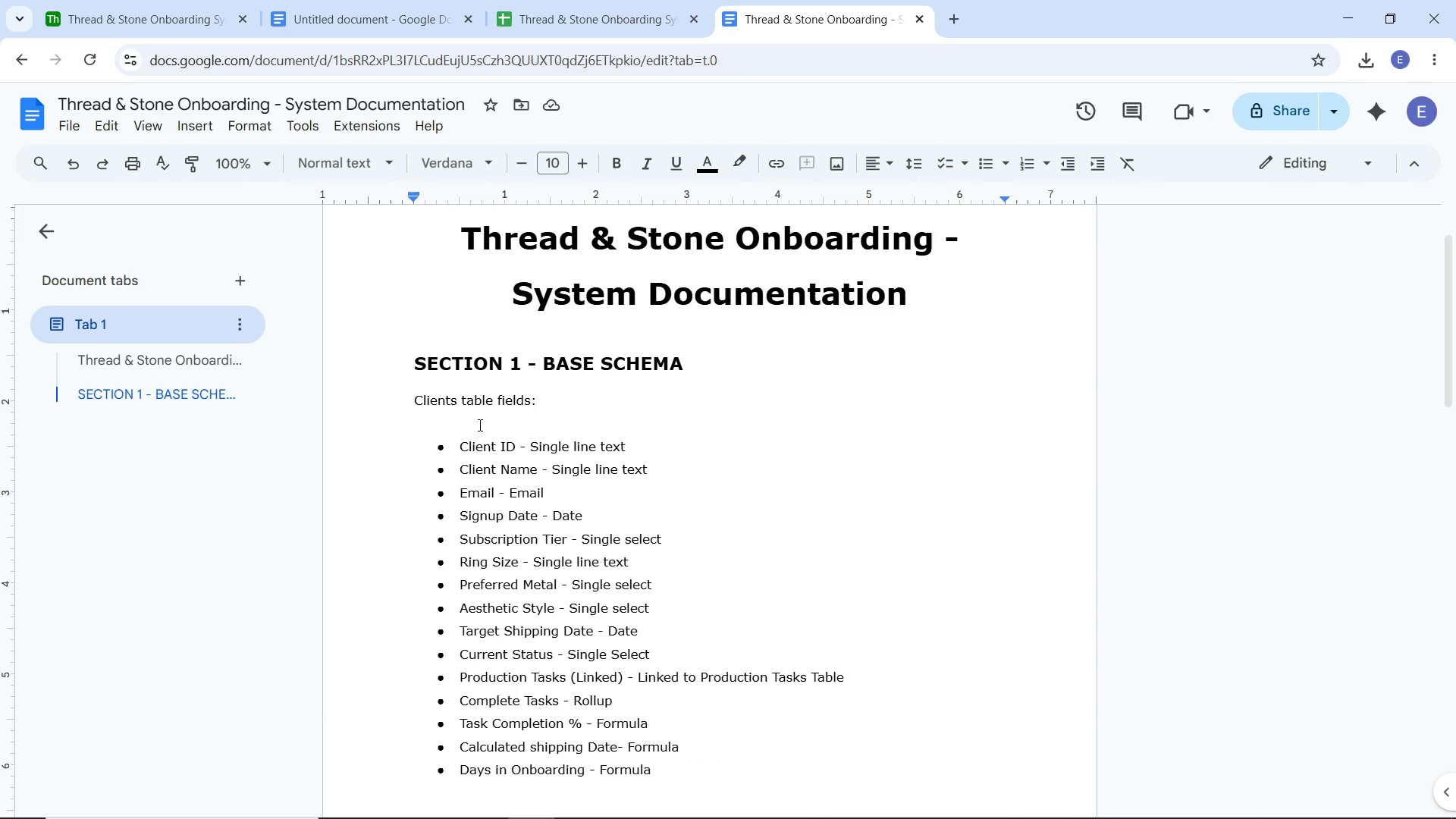 
key(Backspace)
 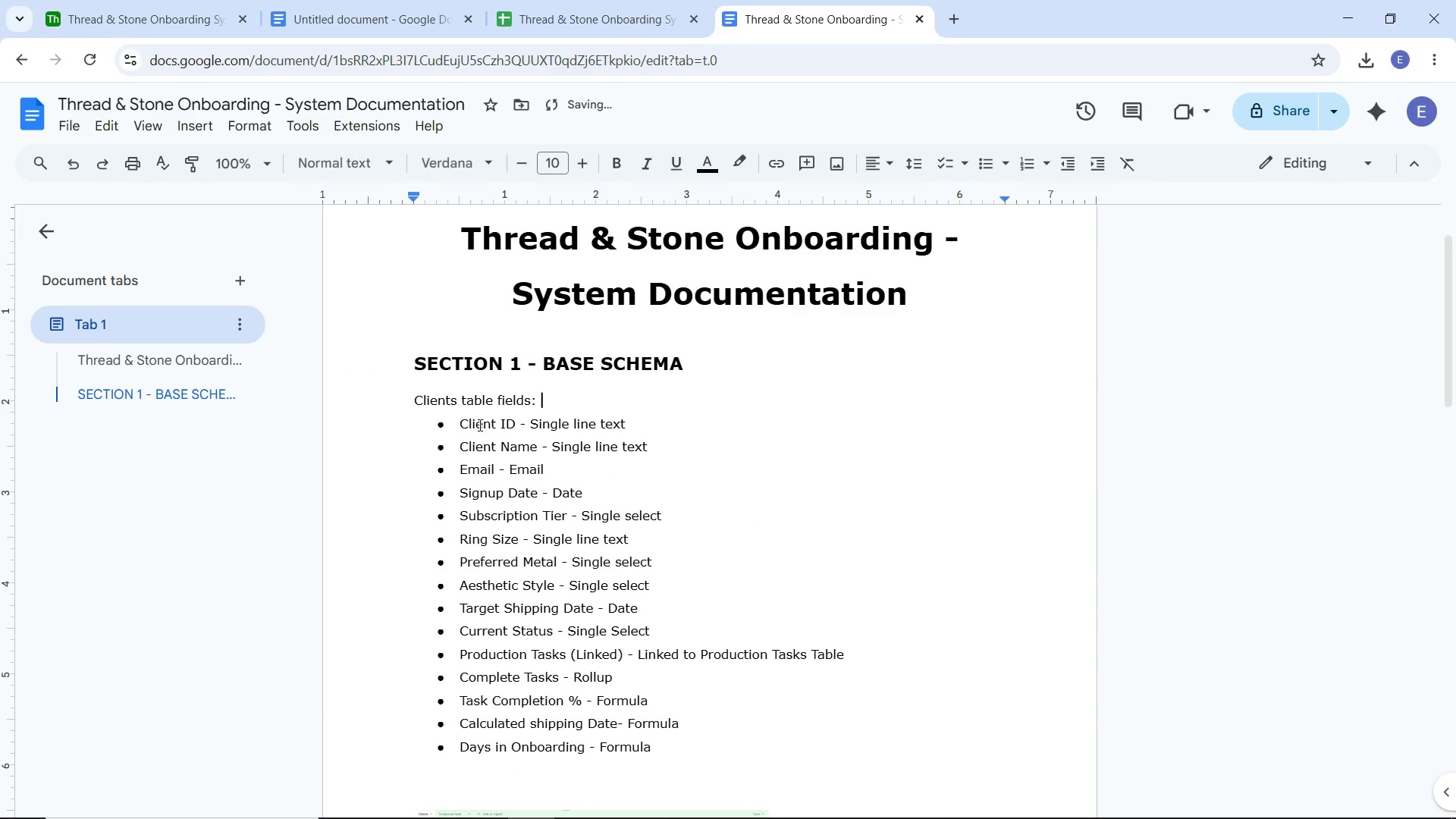 
key(Control+ControlLeft)
 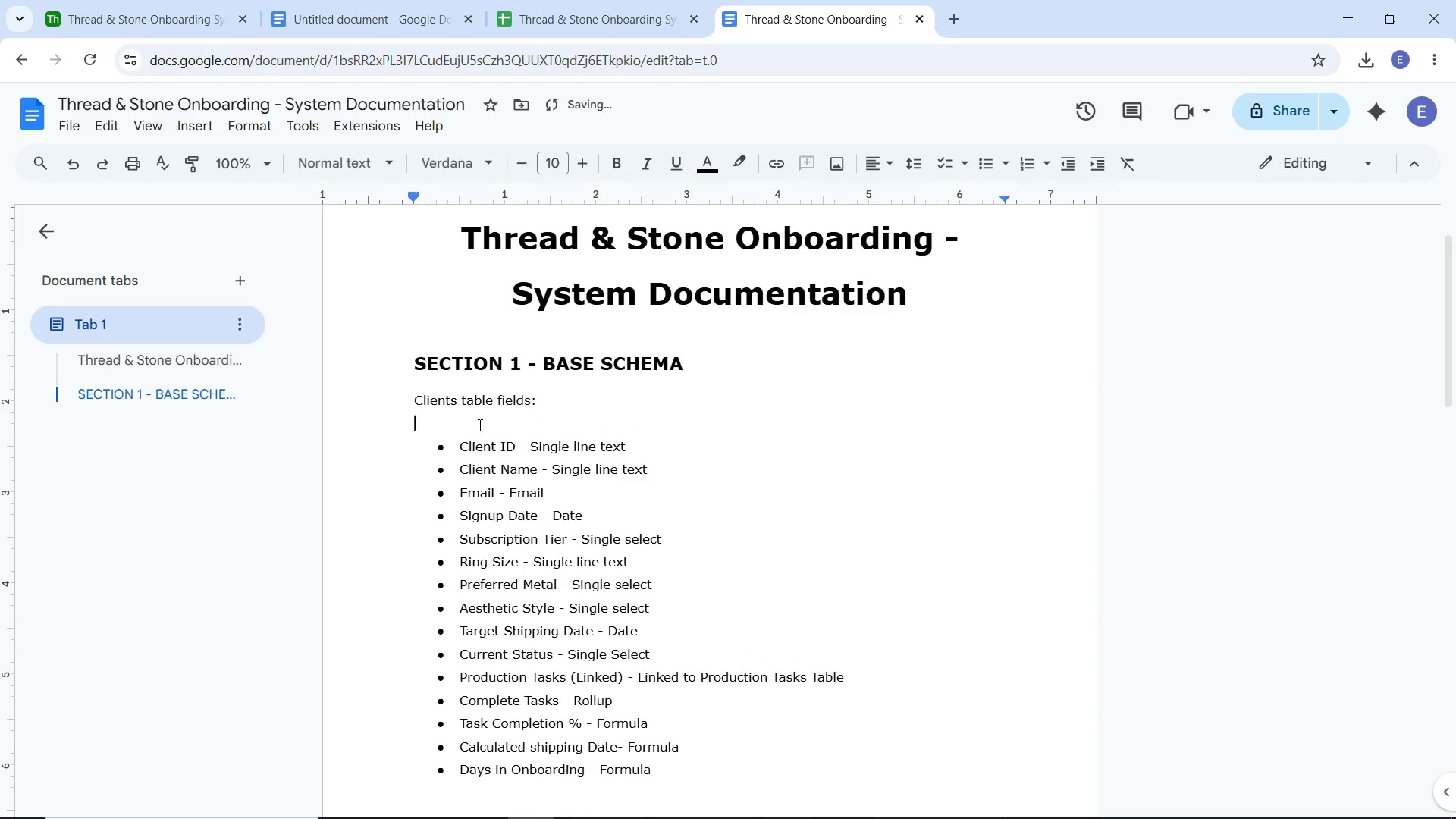 
key(Control+Z)
 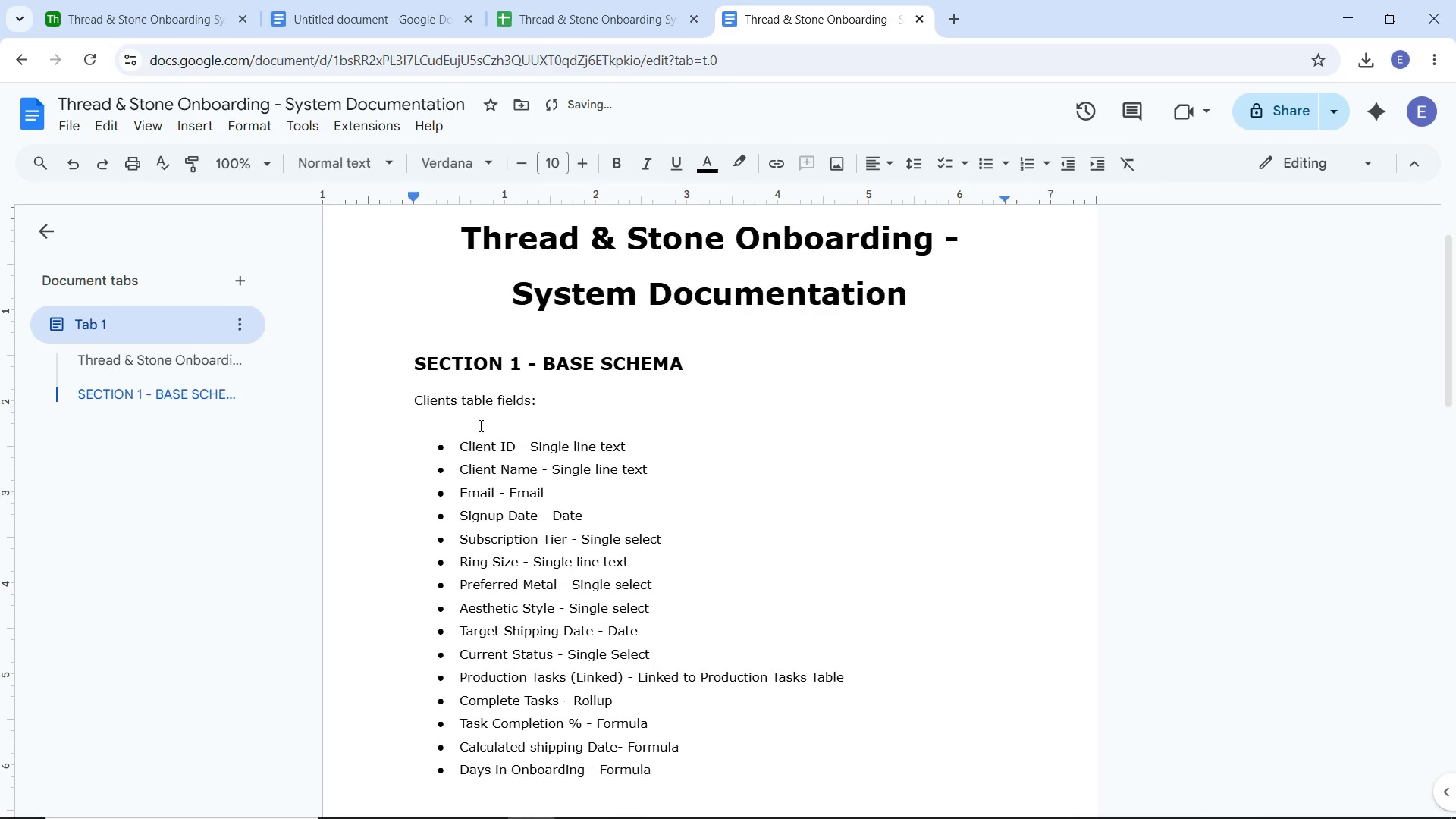 
scroll: coordinate [484, 447], scroll_direction: down, amount: 5.0
 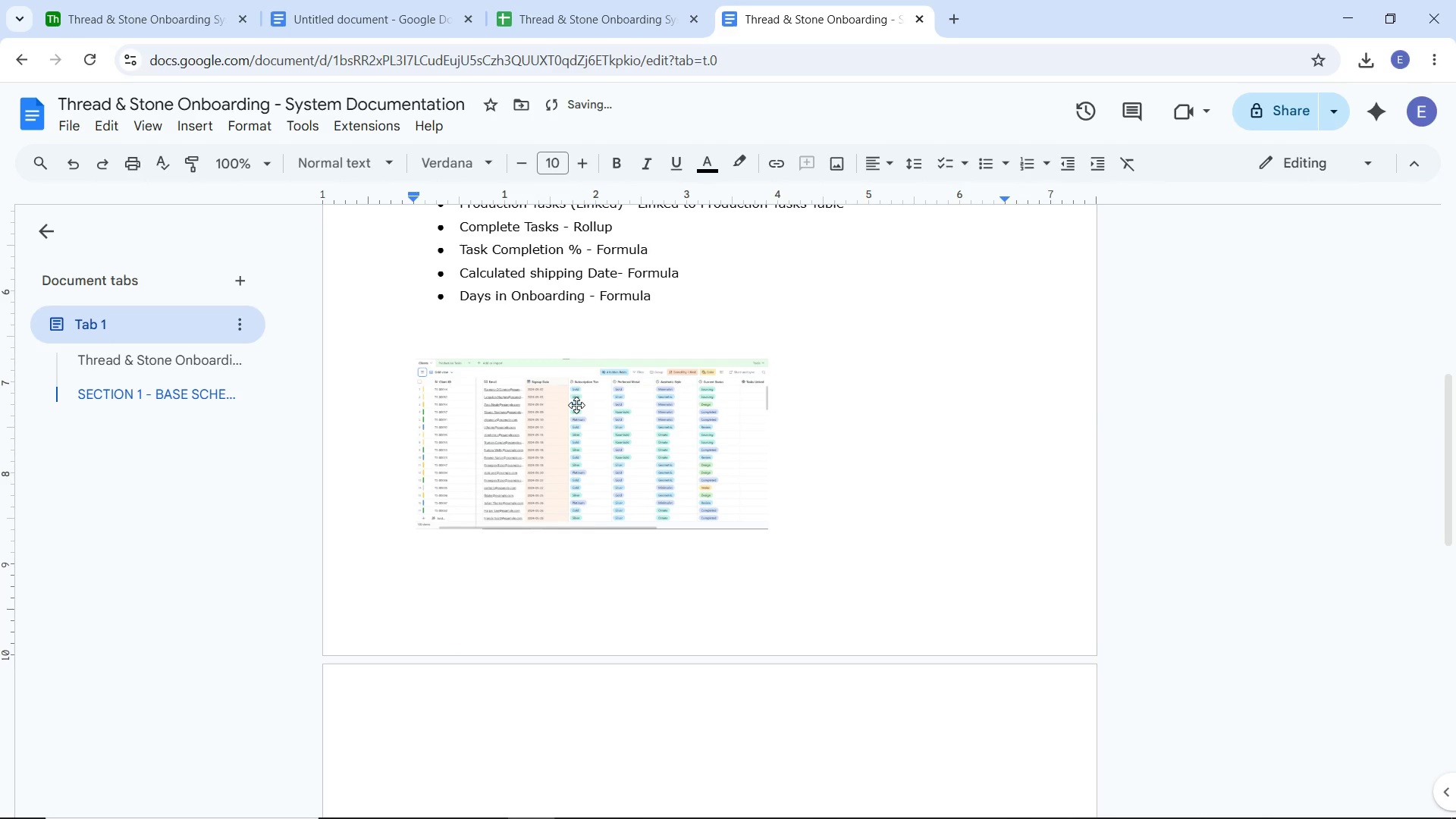 
left_click([576, 405])
 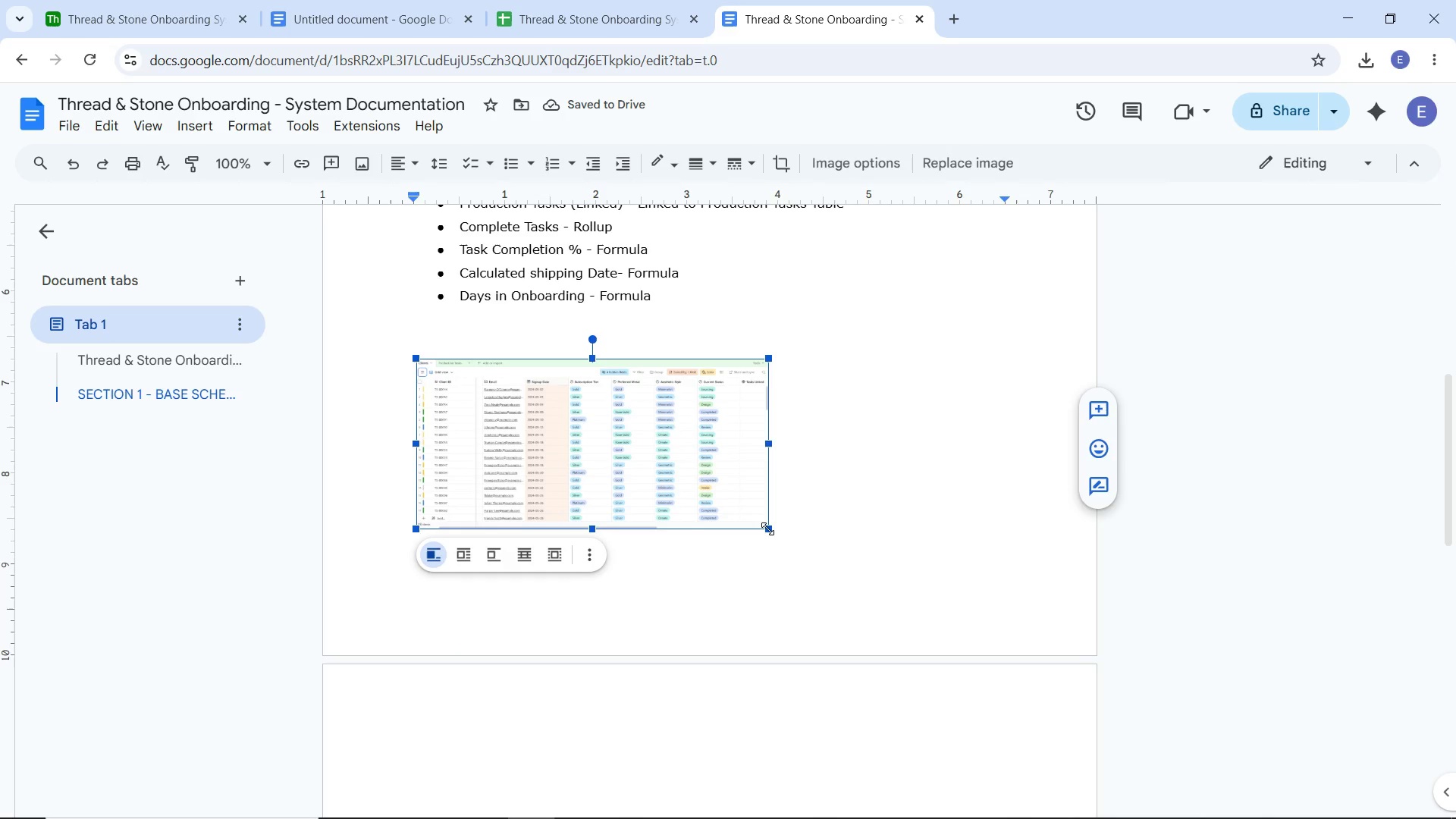 
left_click_drag(start_coordinate=[767, 529], to_coordinate=[972, 710])
 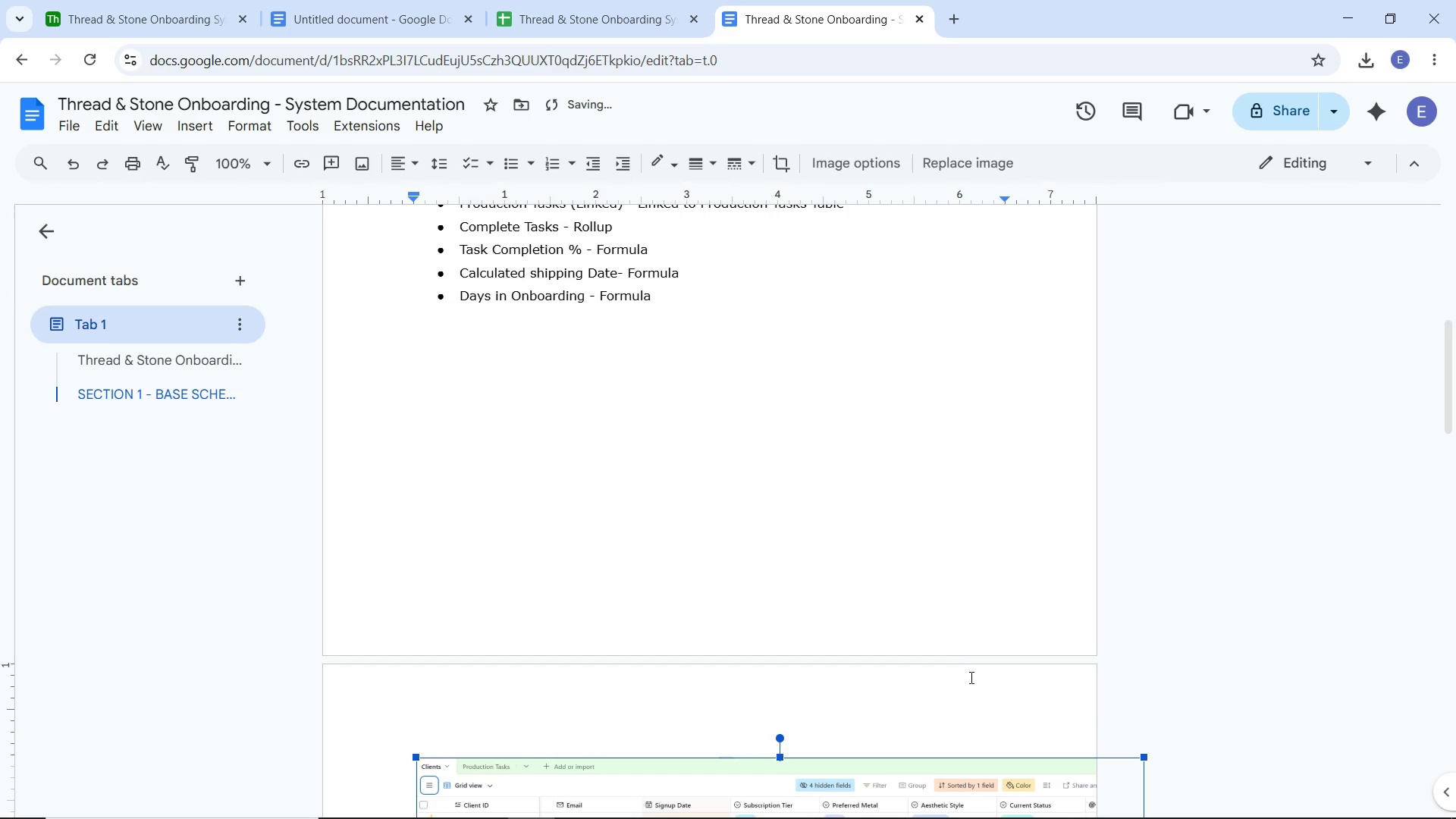 
scroll: coordinate [799, 613], scroll_direction: down, amount: 5.0
 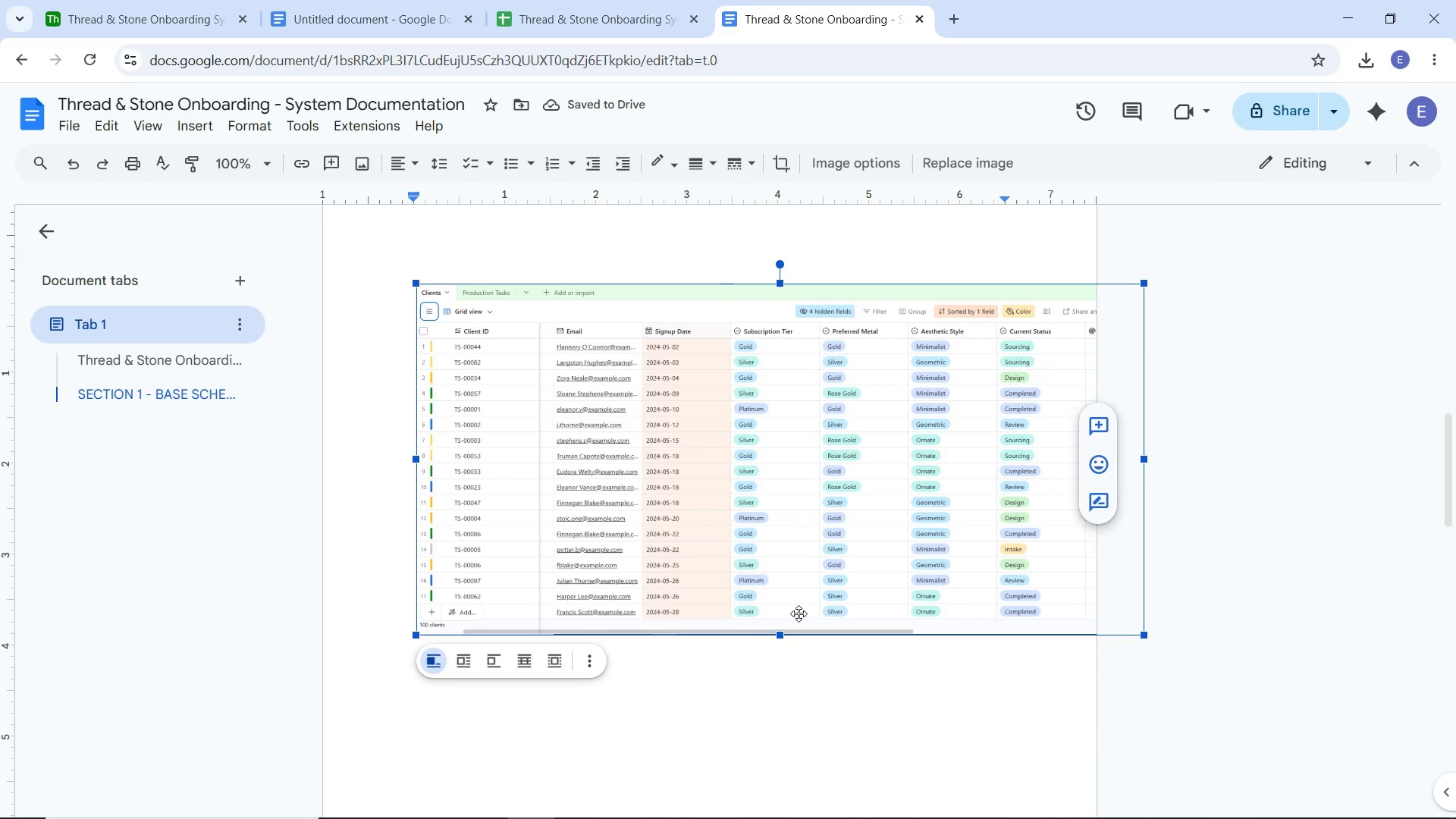 
key(Control+Shift+E)
 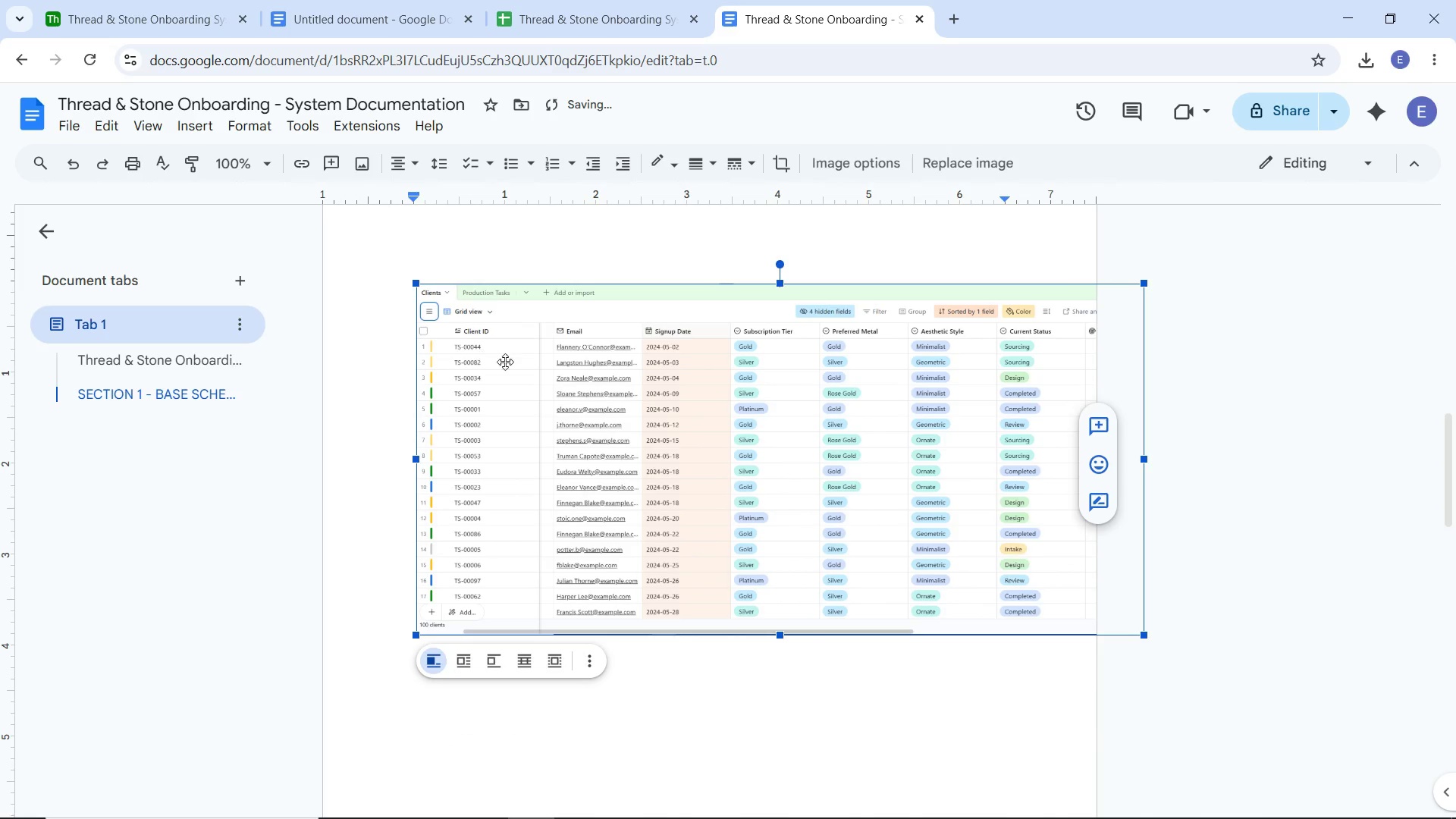 
left_click_drag(start_coordinate=[644, 449], to_coordinate=[579, 434])
 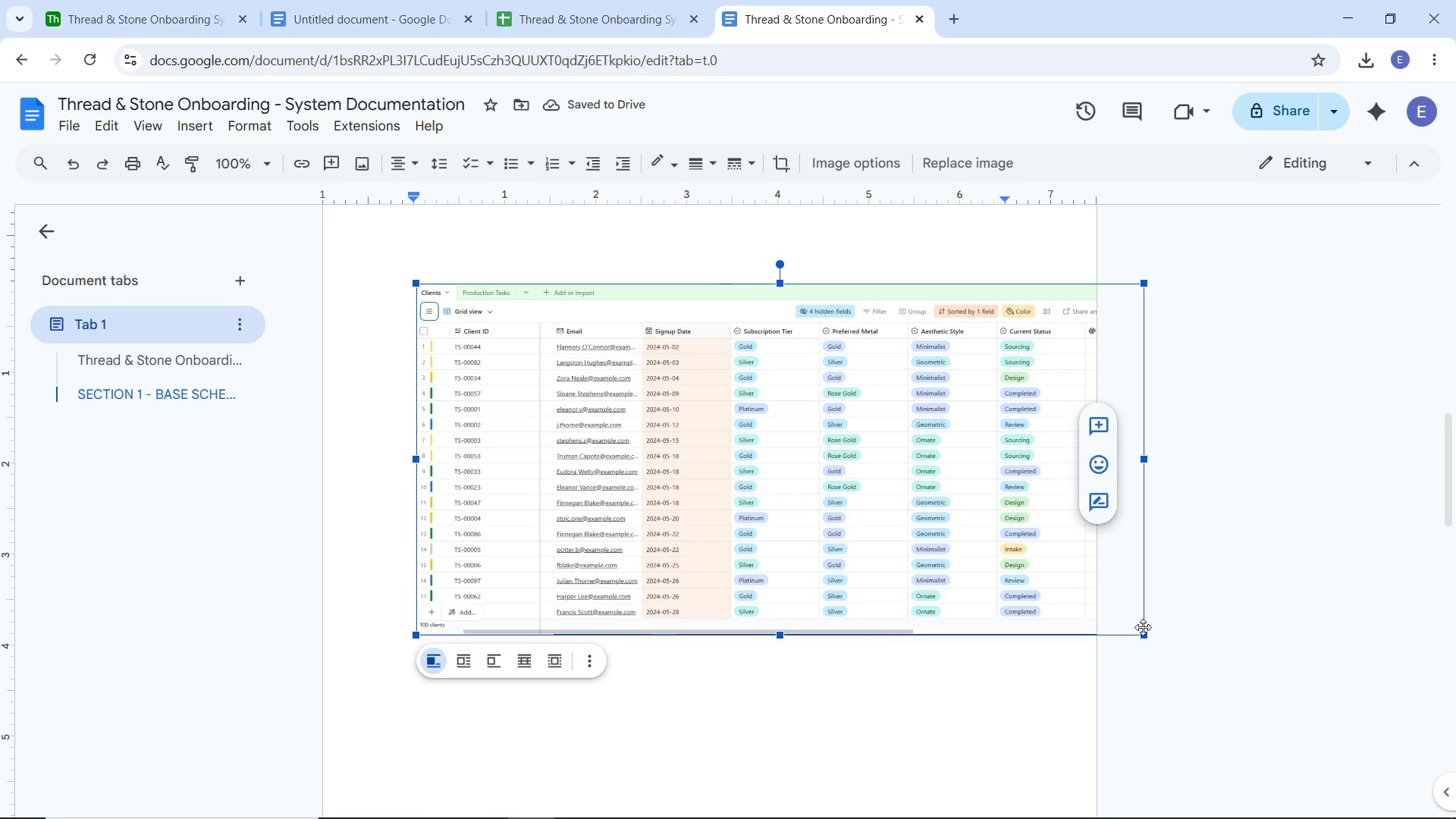 
left_click([1143, 627])
 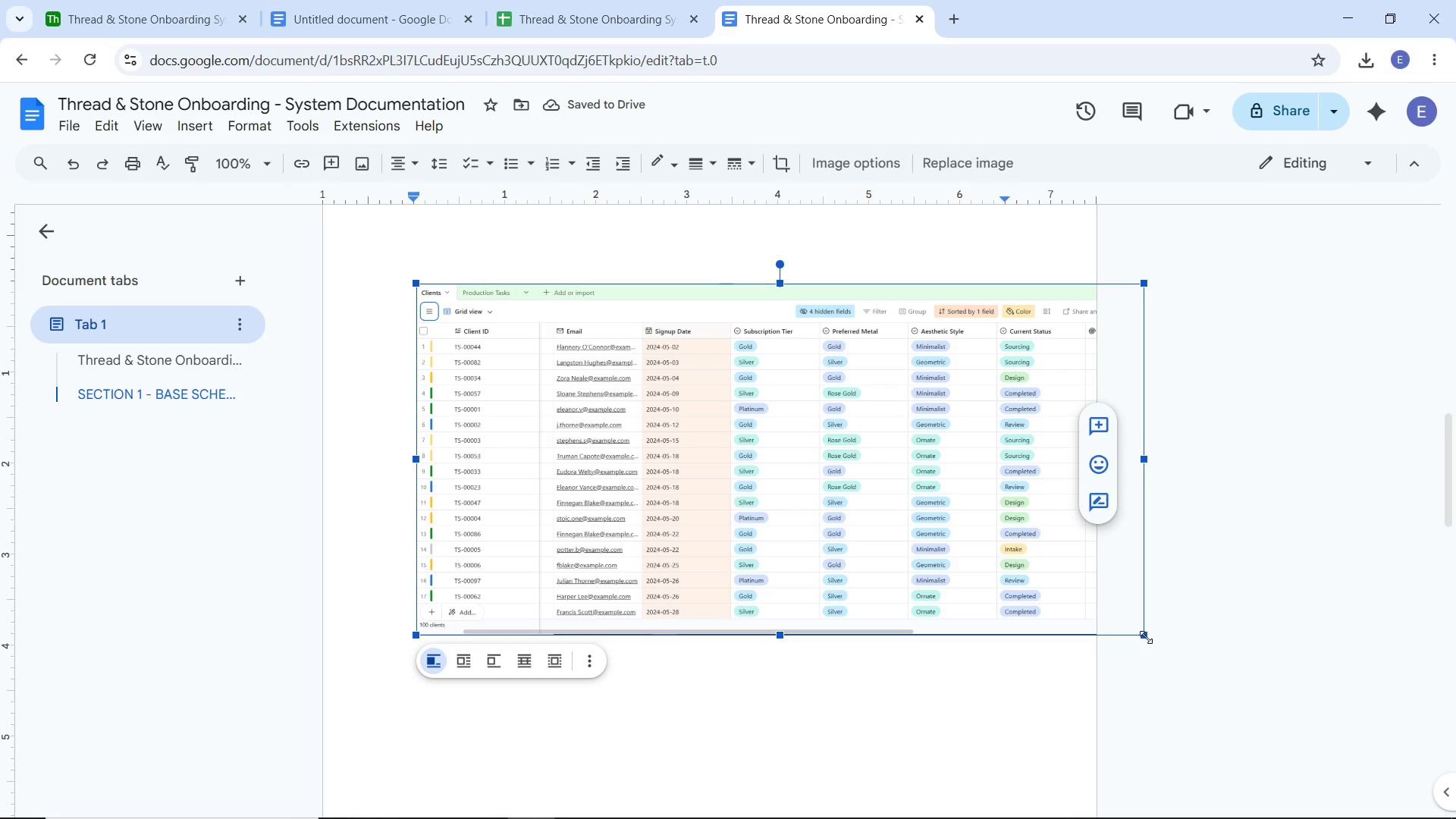 
left_click_drag(start_coordinate=[1146, 637], to_coordinate=[974, 584])
 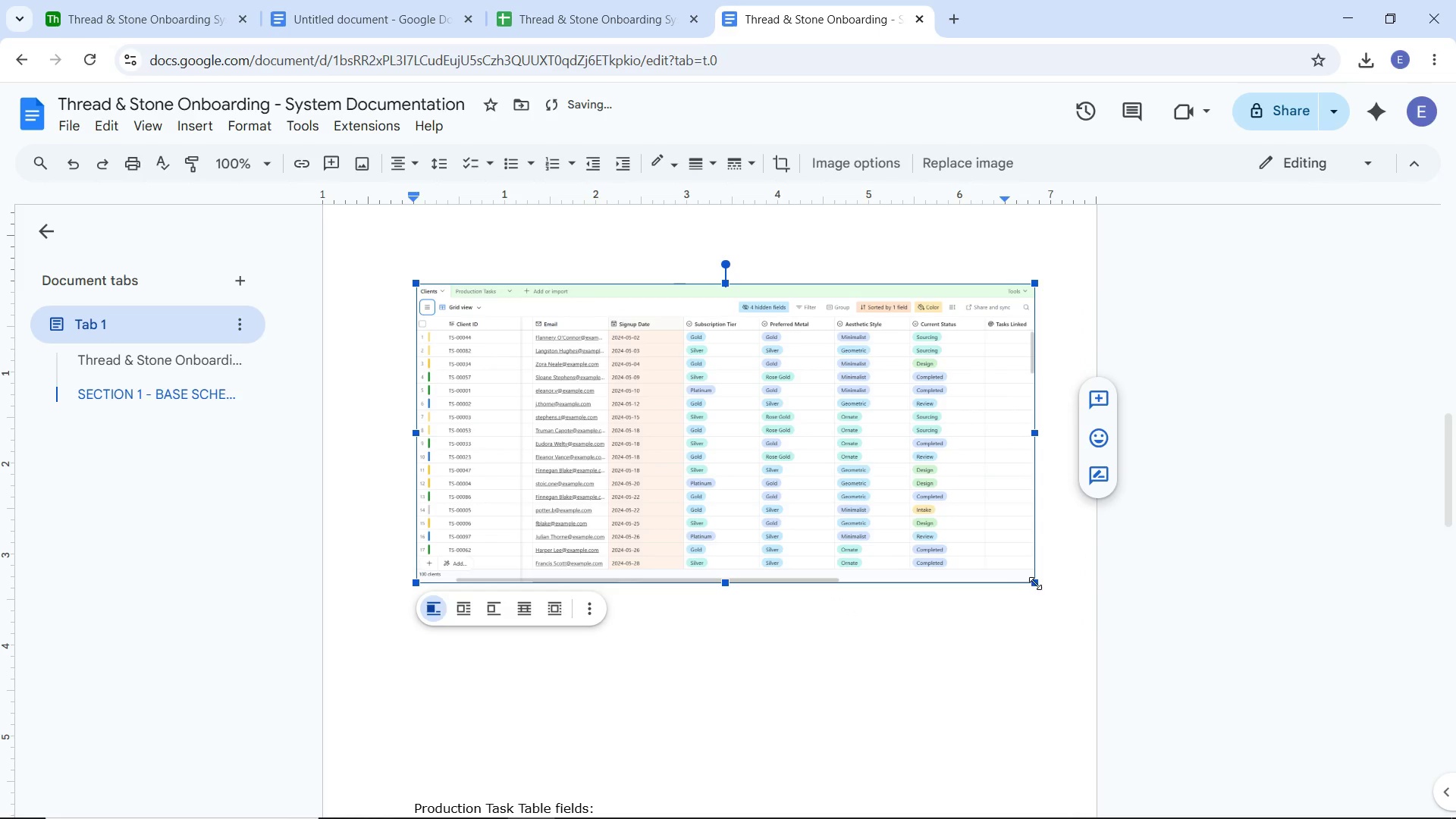 
left_click_drag(start_coordinate=[1037, 581], to_coordinate=[1056, 601])
 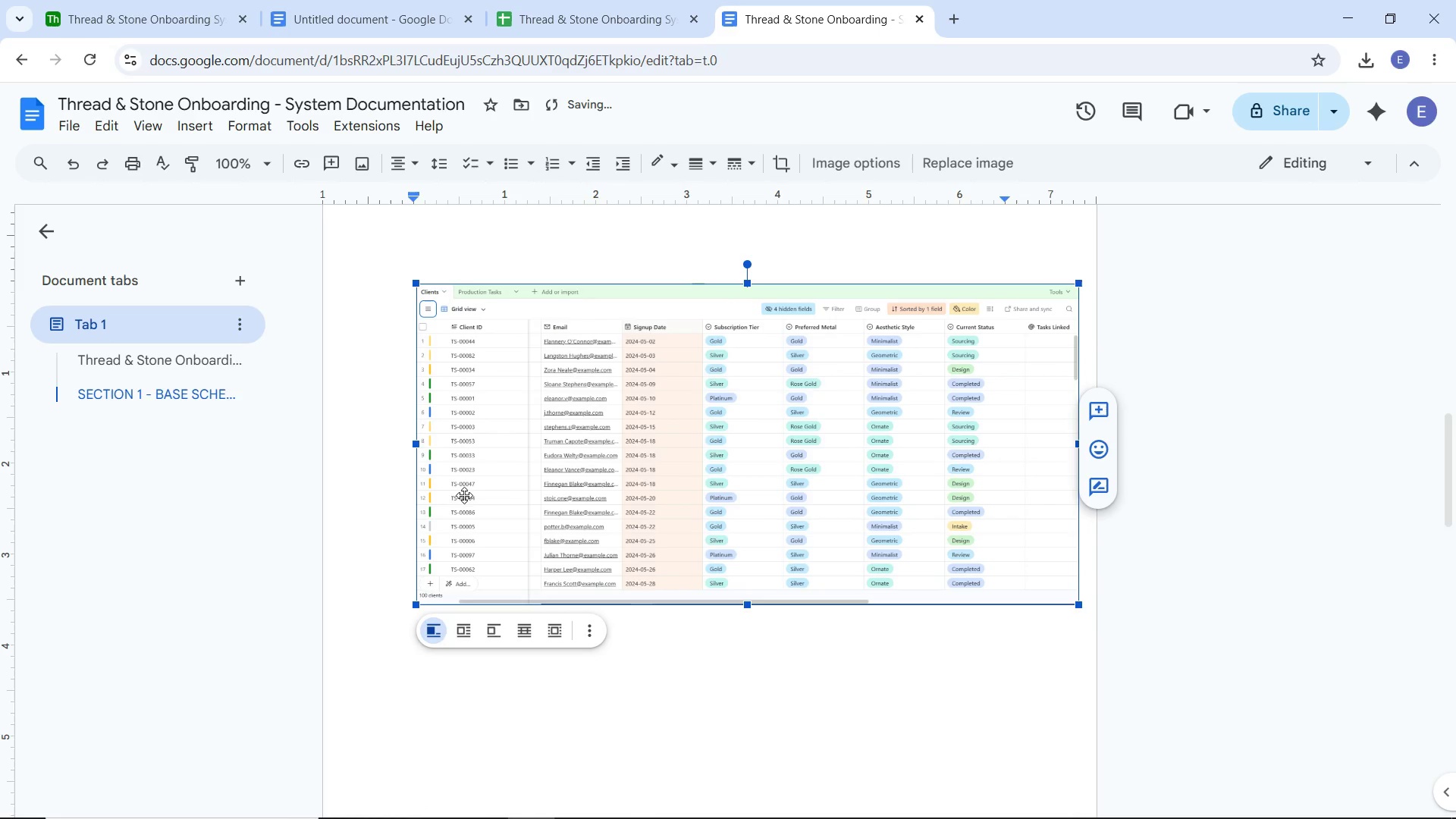 
left_click([332, 651])
 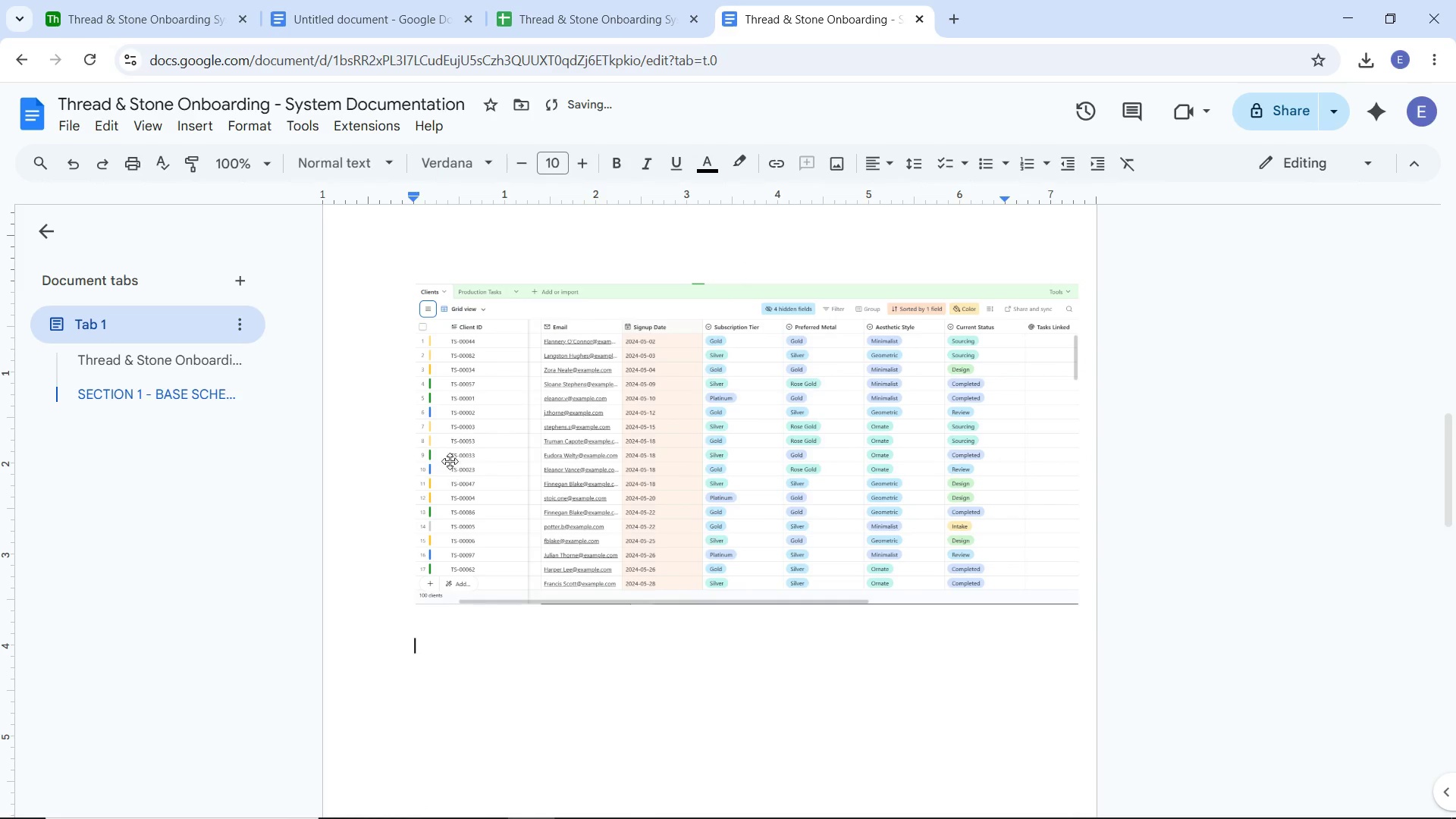 
left_click([458, 455])
 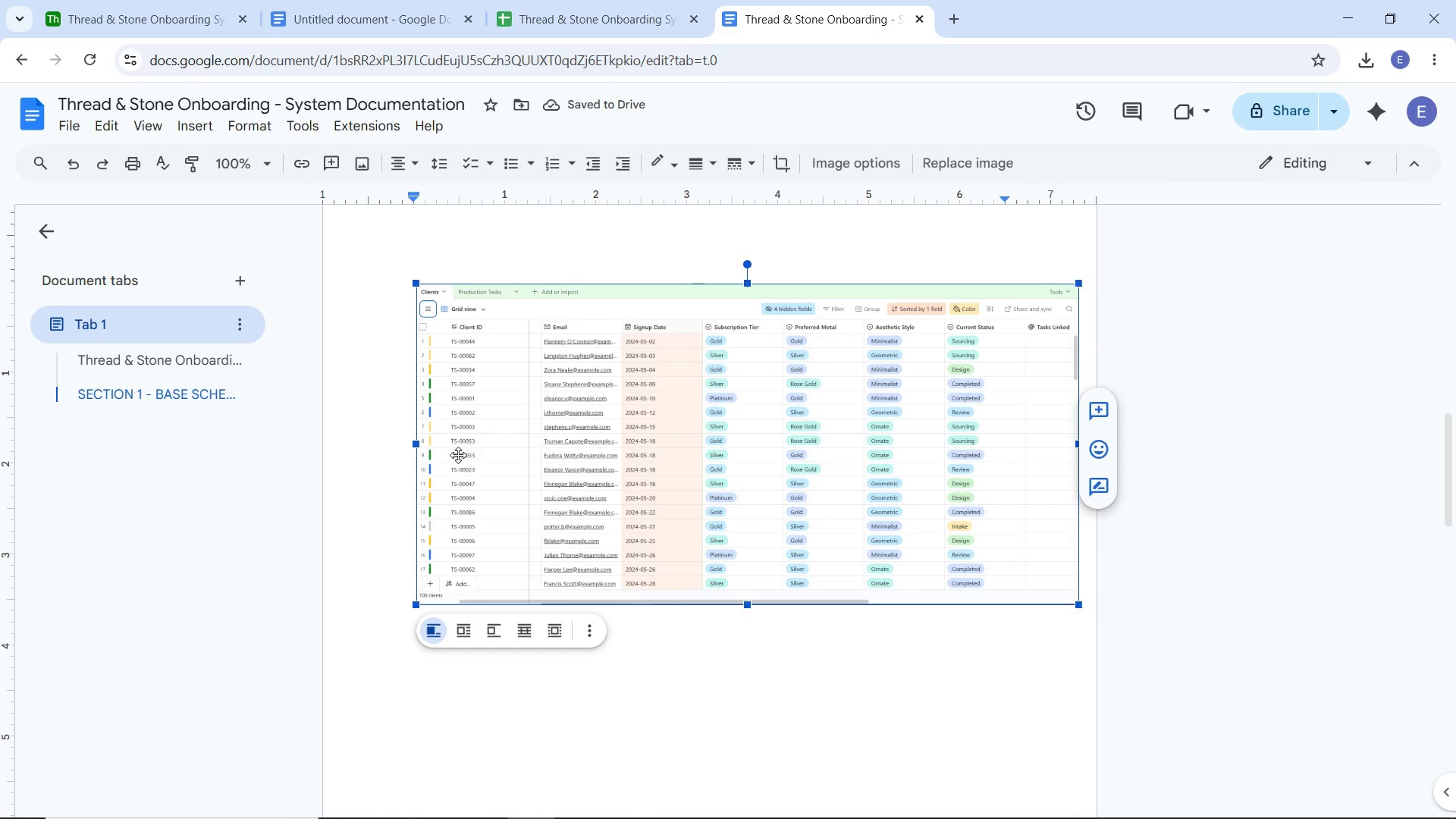 
double_click([458, 455])
 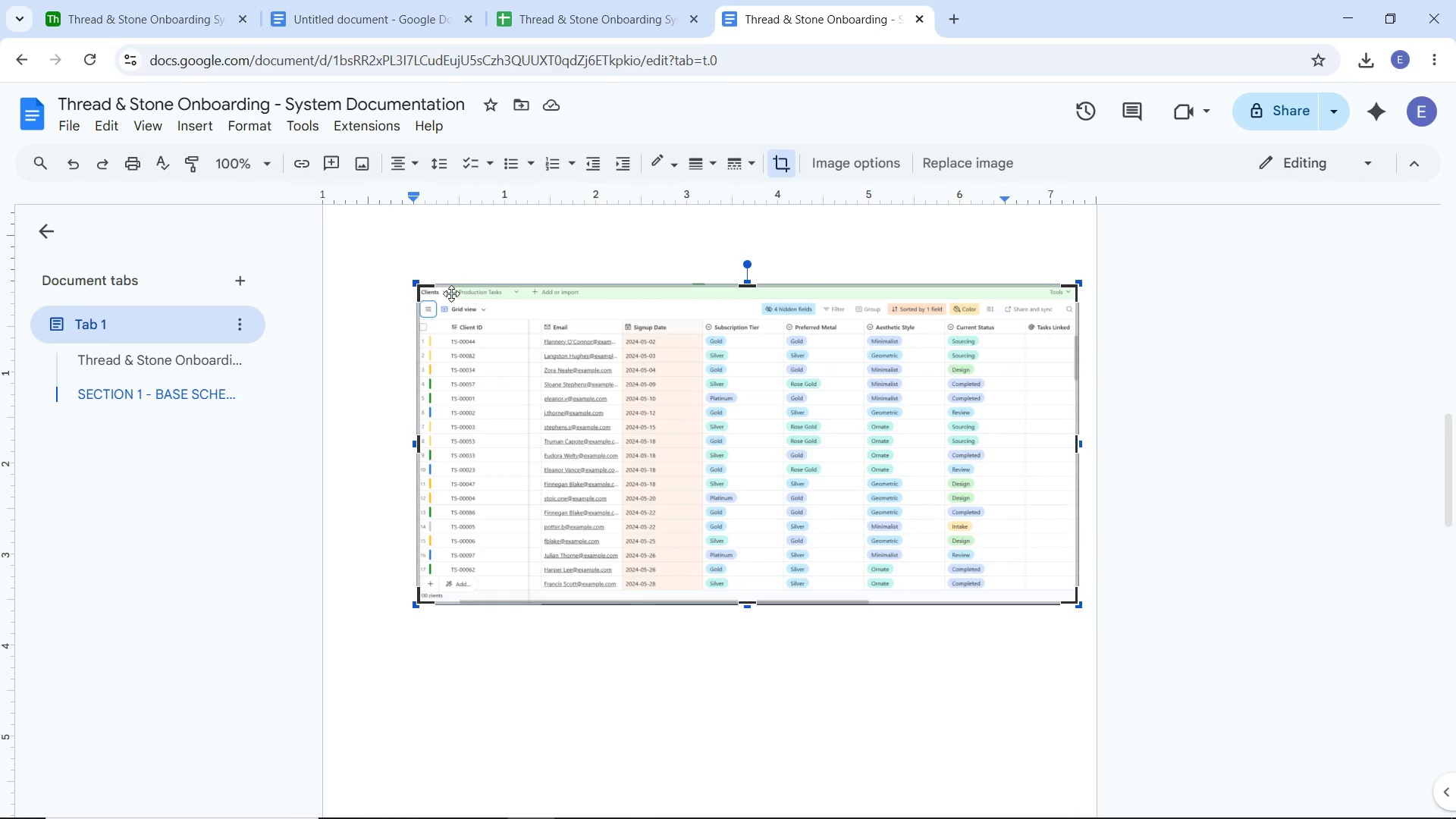 
left_click_drag(start_coordinate=[418, 290], to_coordinate=[373, 279])
 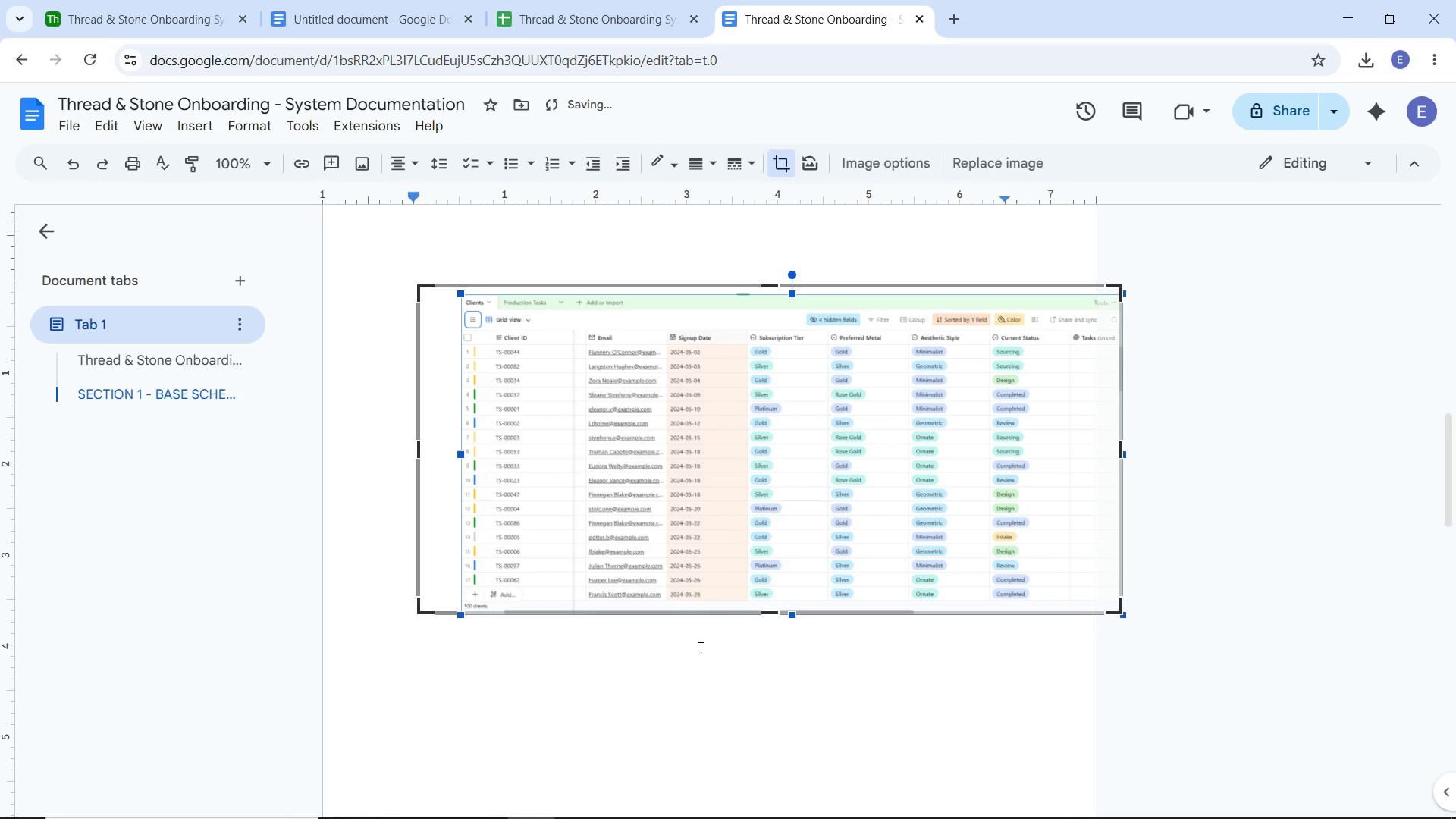 
key(Control+Z)
 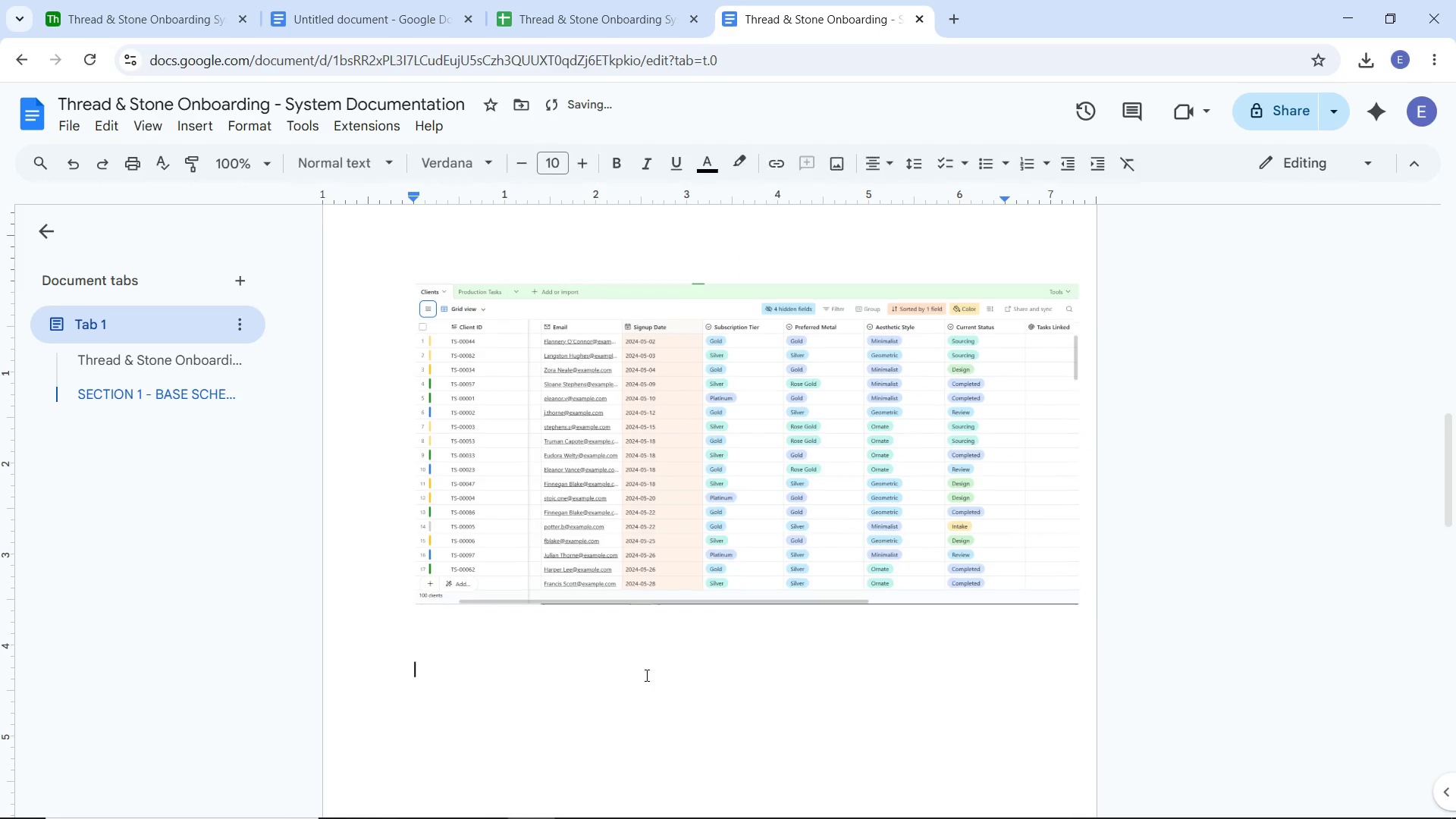 
left_click([645, 675])
 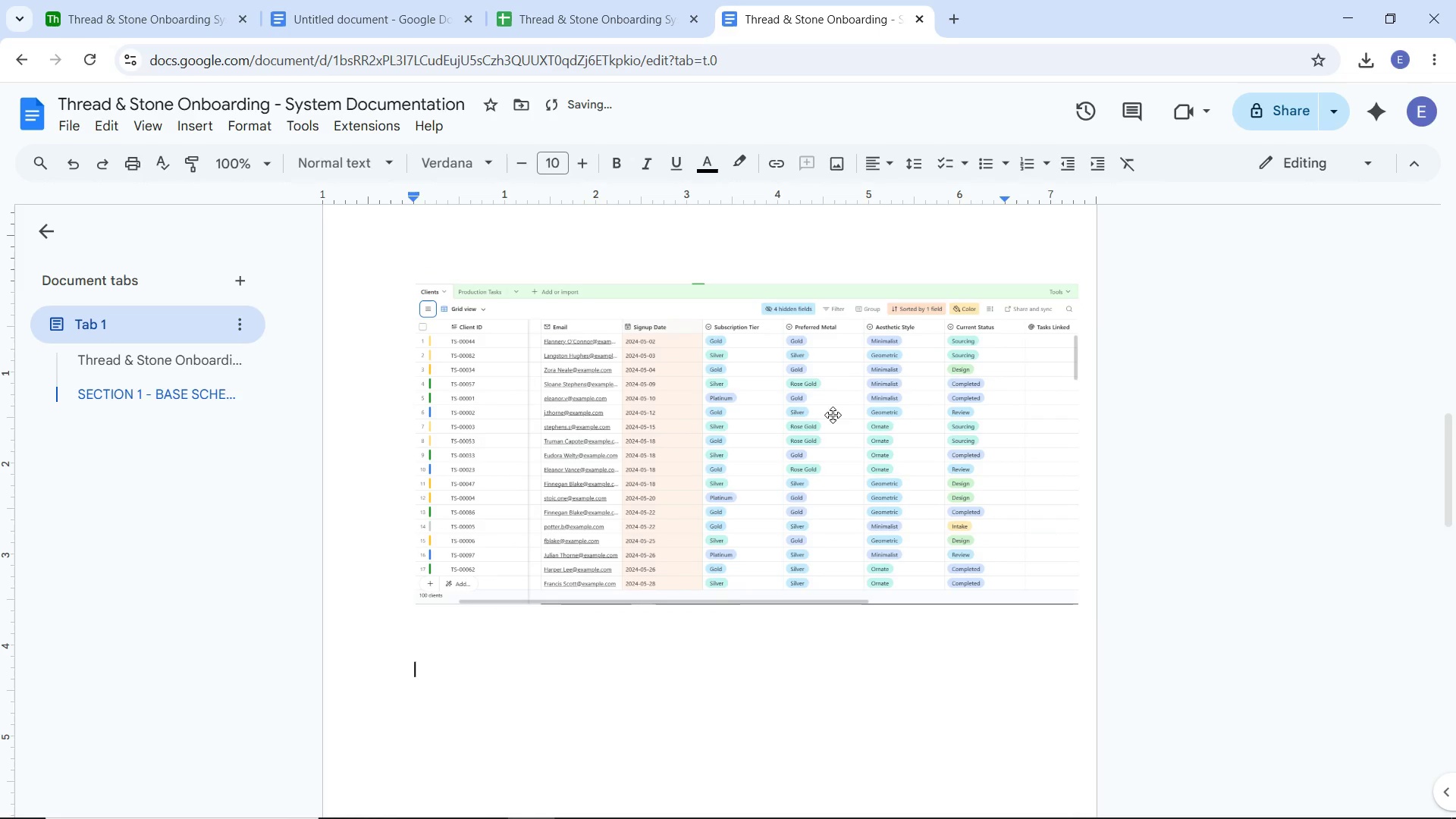 
left_click([833, 415])
 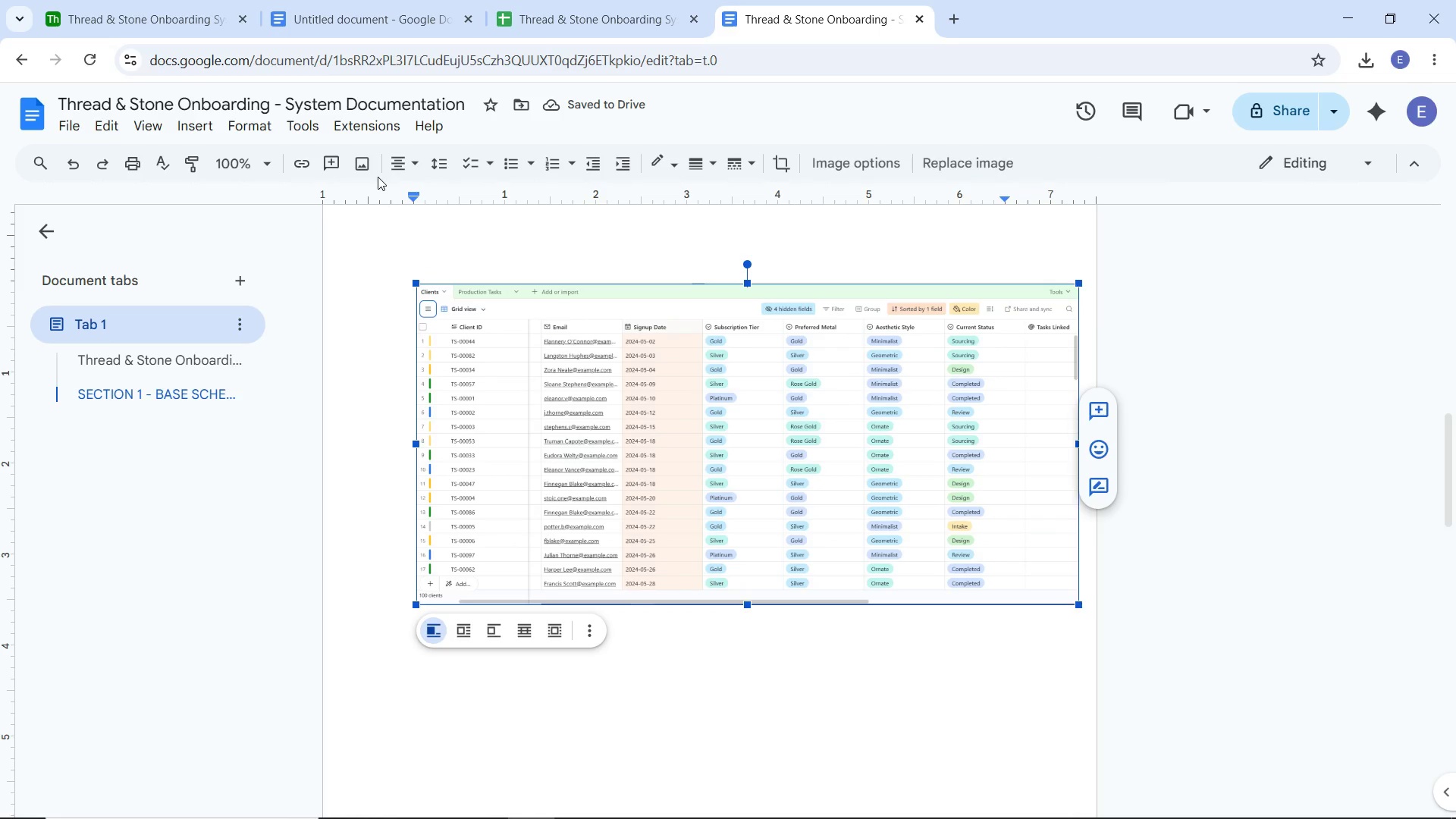 
left_click([398, 163])
 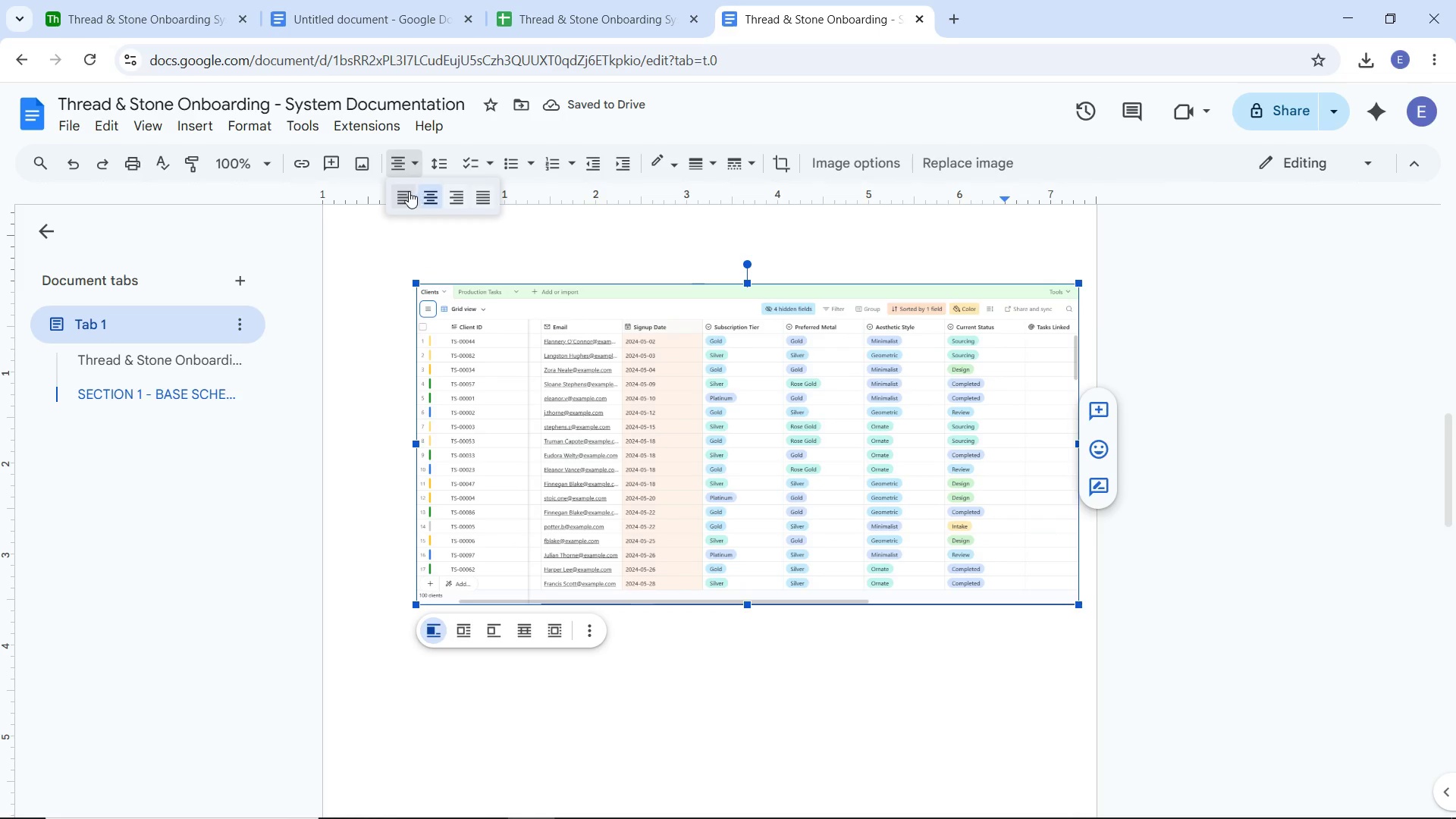 
left_click([409, 191])
 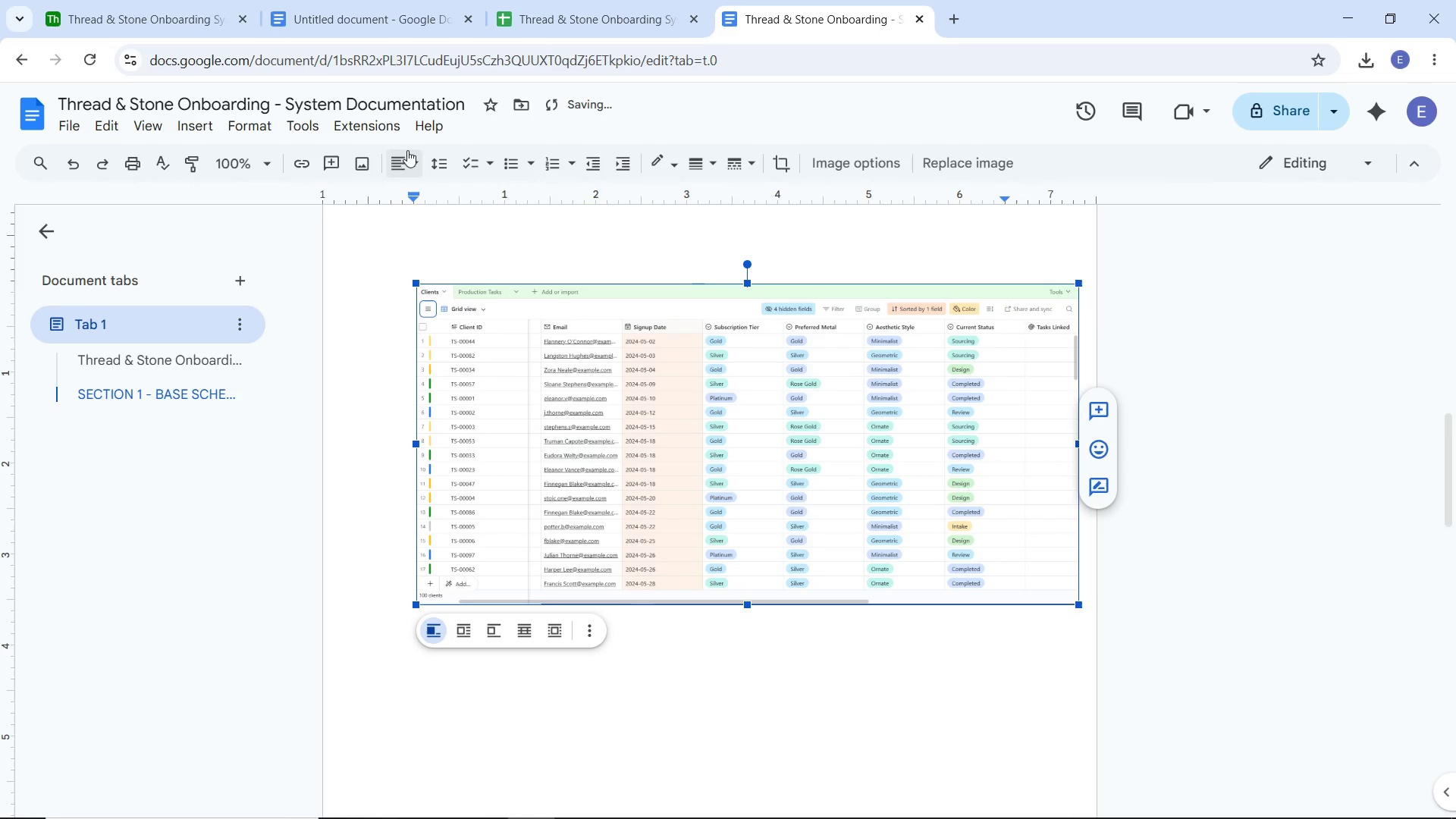 
left_click([397, 153])
 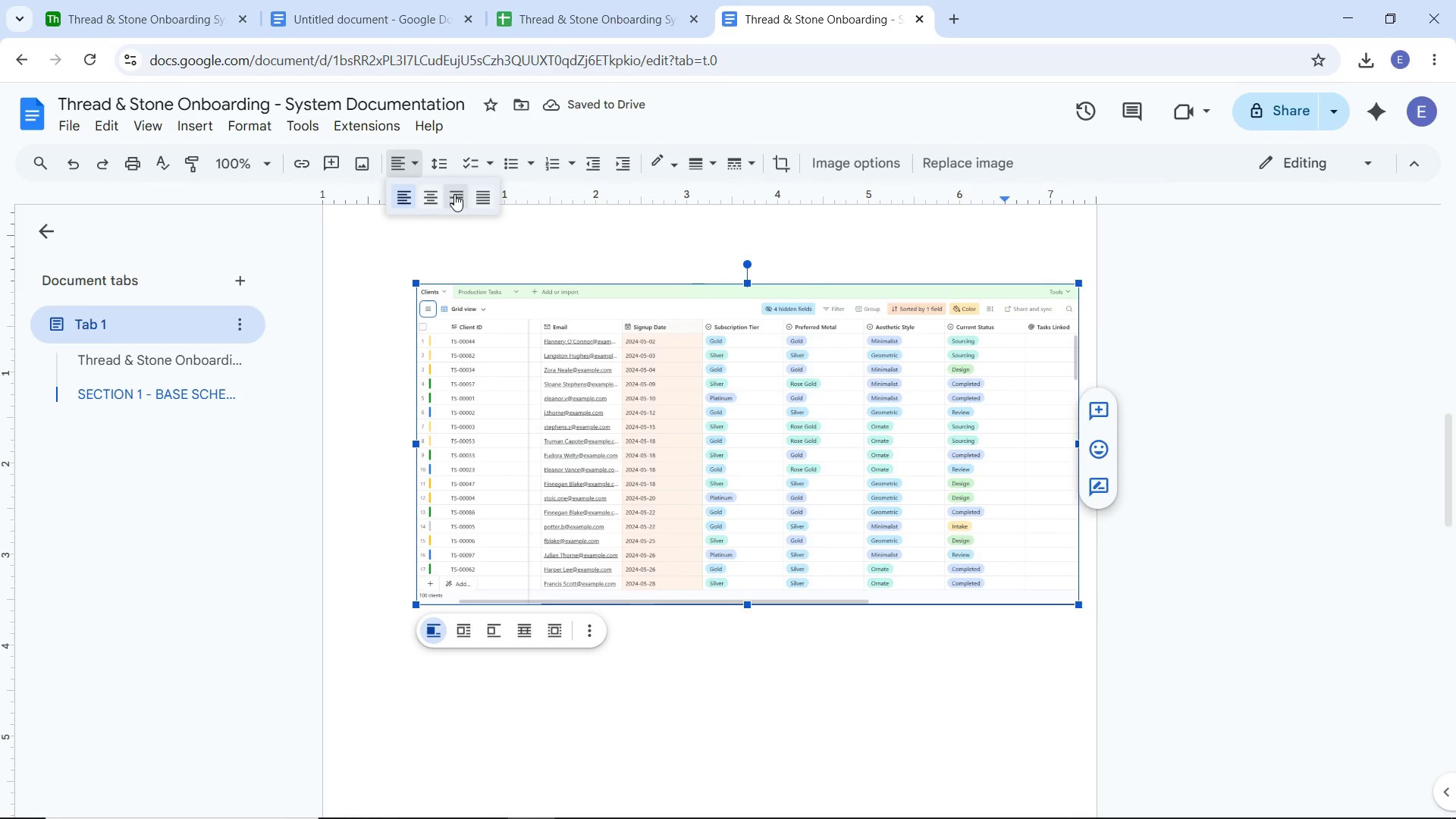 
left_click([456, 194])
 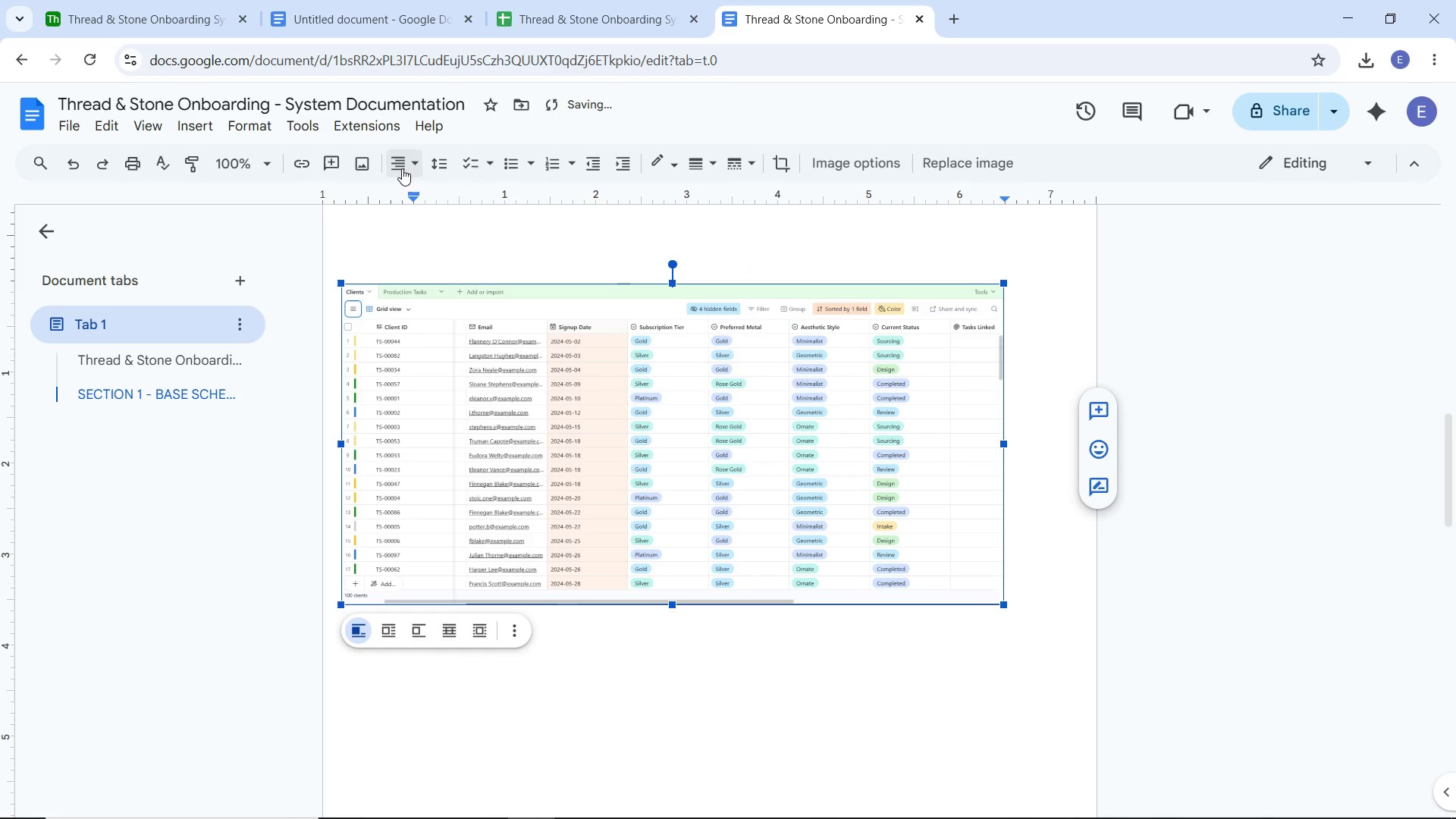 
left_click([400, 165])
 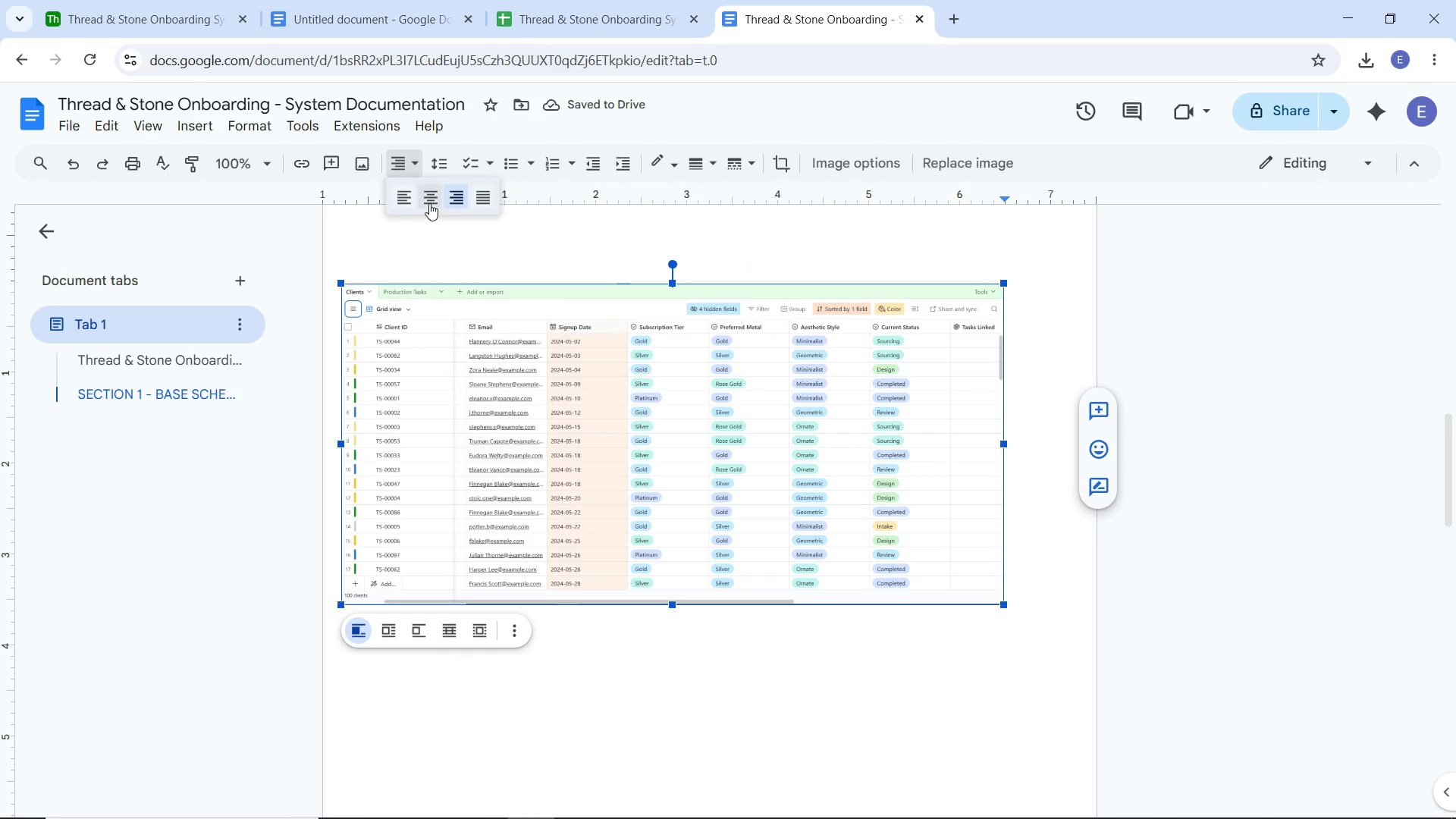 
left_click([429, 202])
 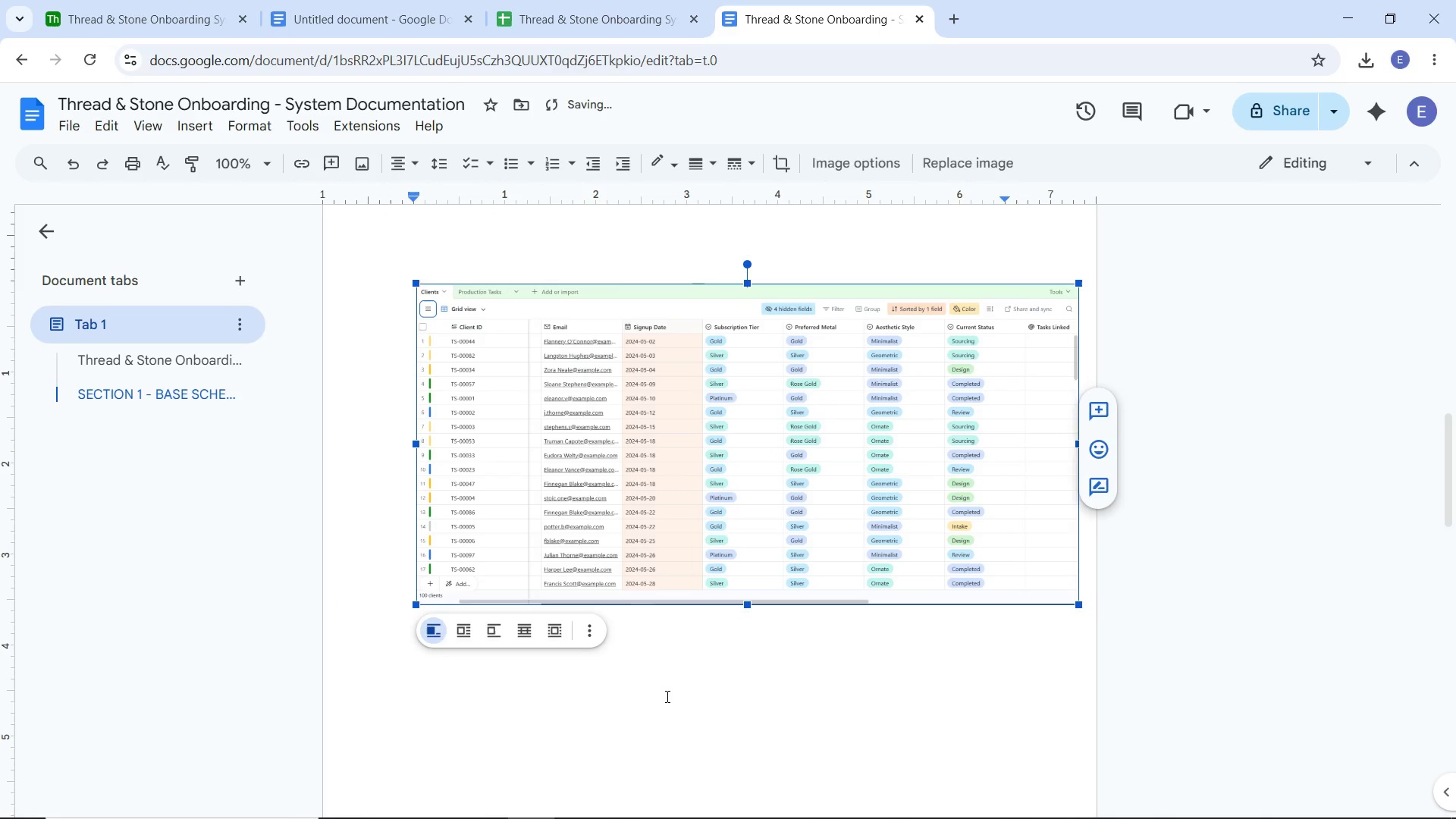 
left_click([689, 731])
 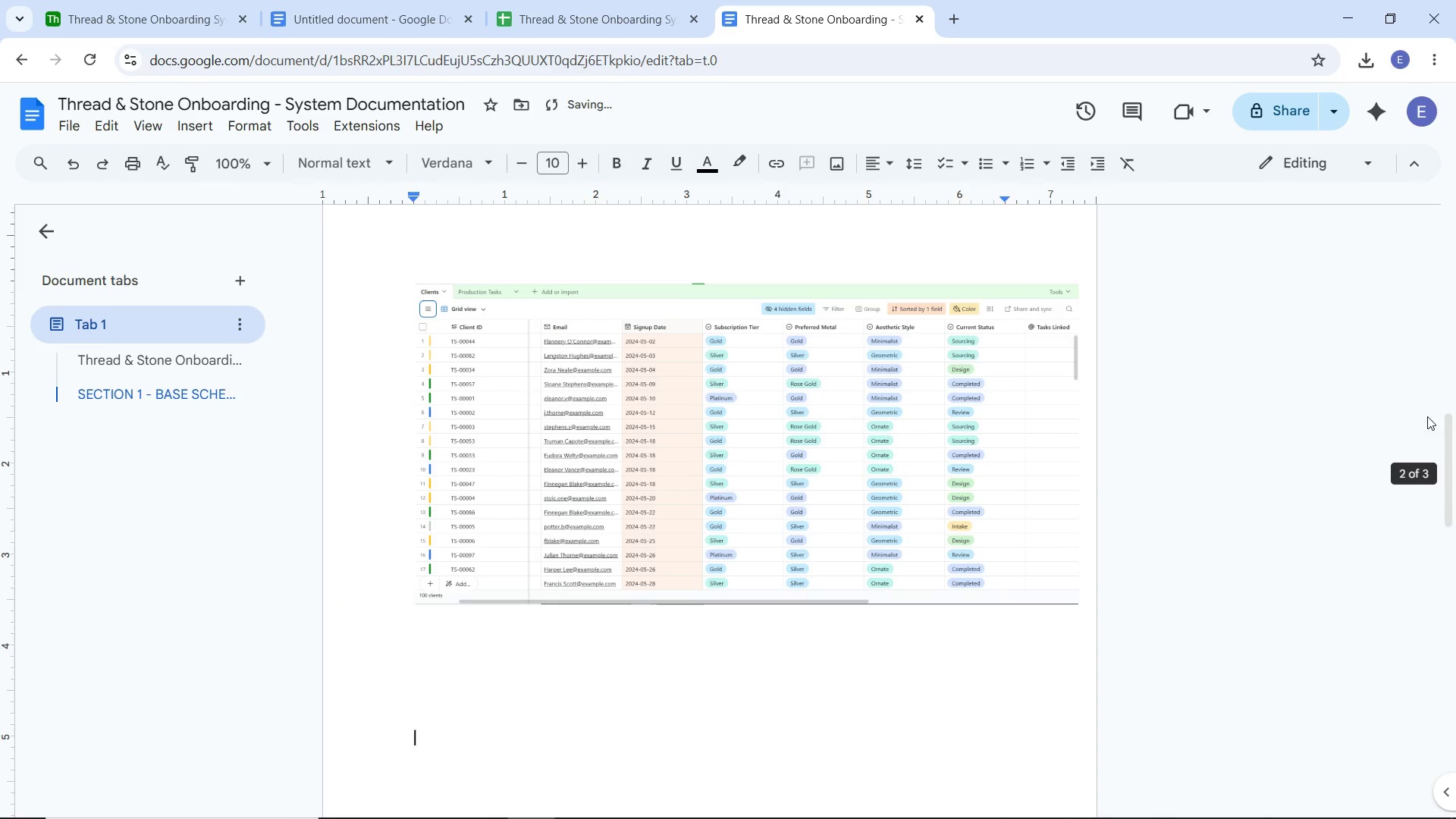 
scroll: coordinate [1298, 391], scroll_direction: up, amount: 4.0
 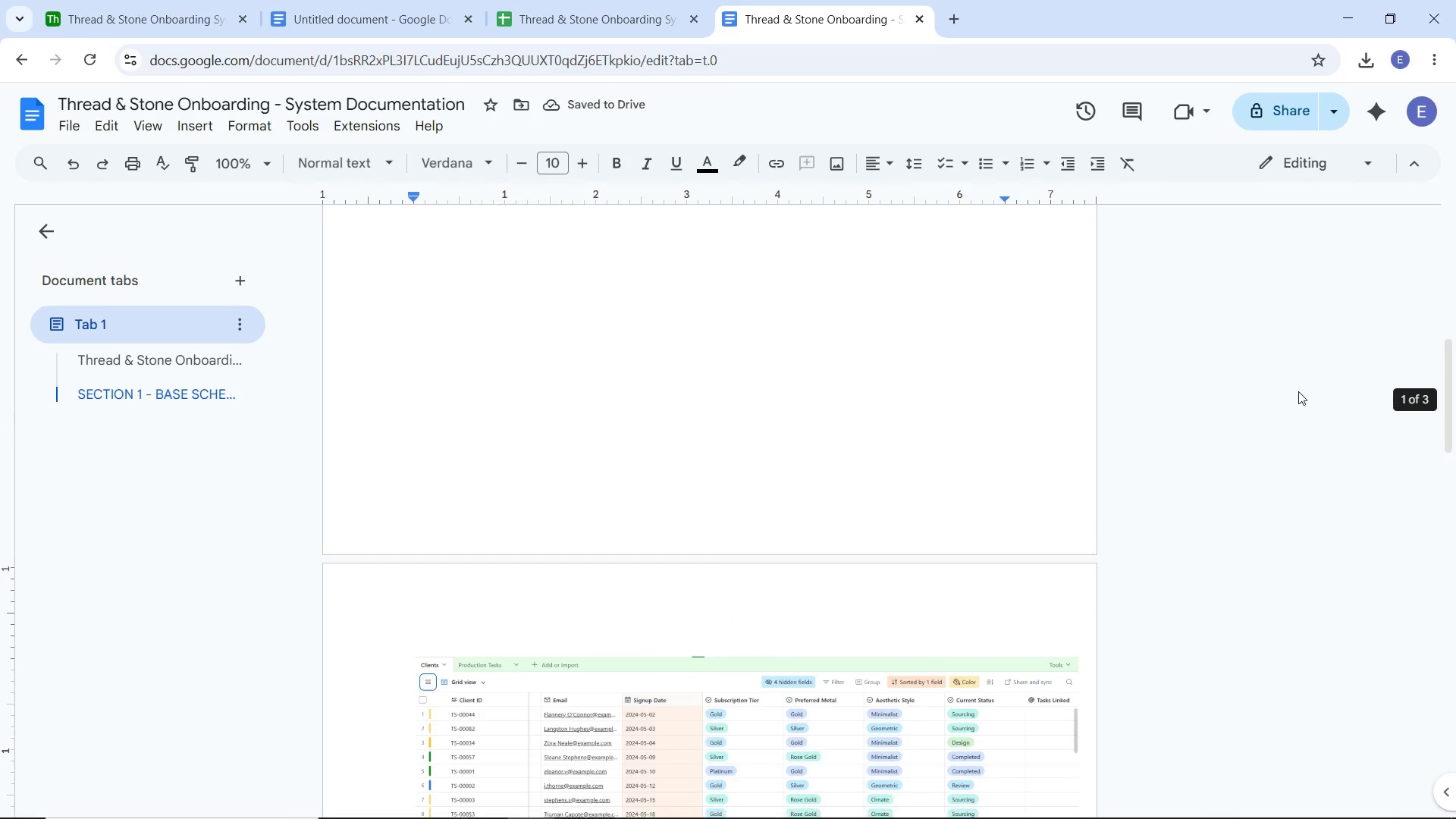 
scroll: coordinate [1298, 391], scroll_direction: down, amount: 3.0
 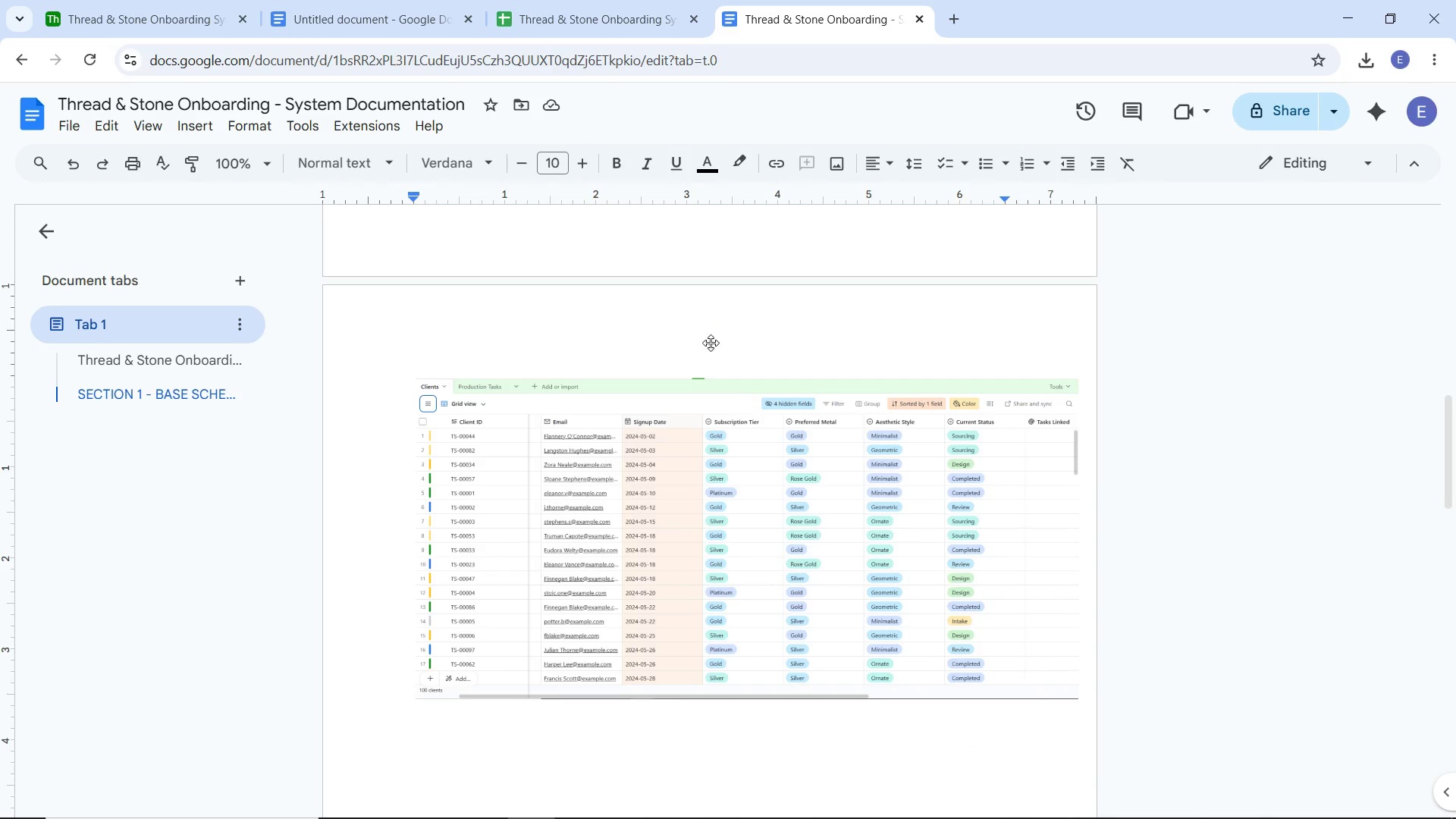 
left_click([203, 7])
 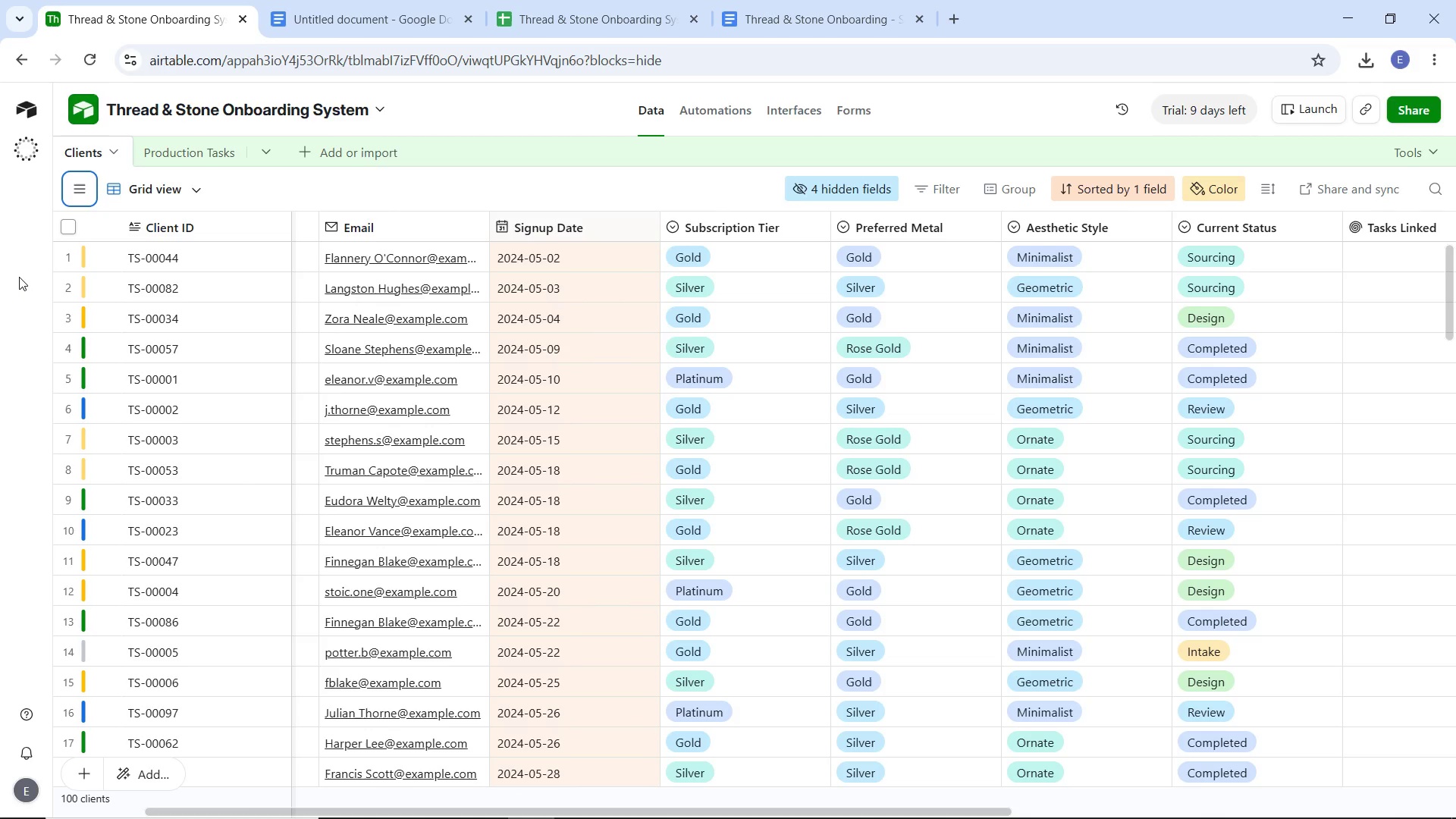 
key(Meta+Shift+S)
 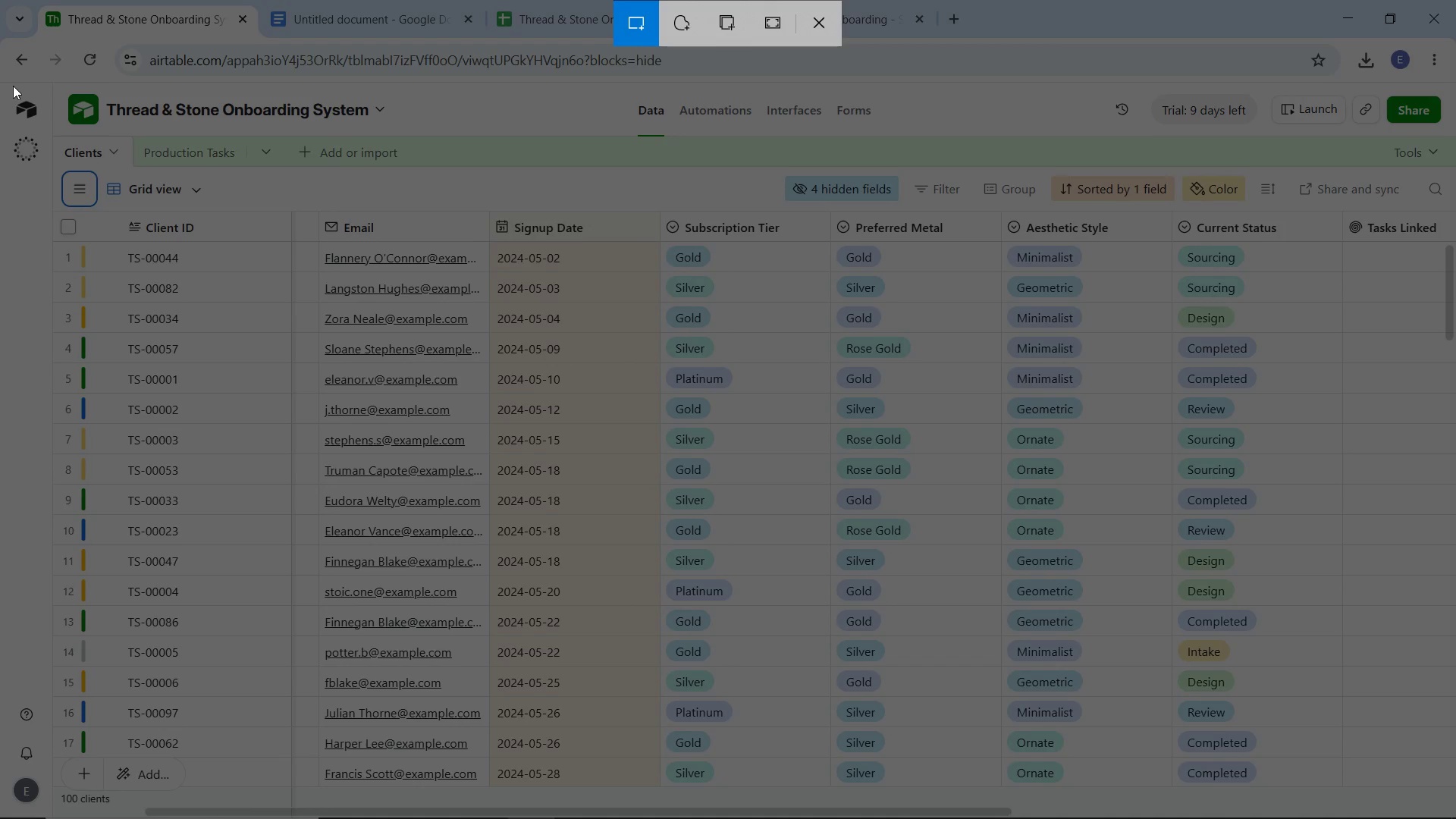 
left_click([633, 27])
 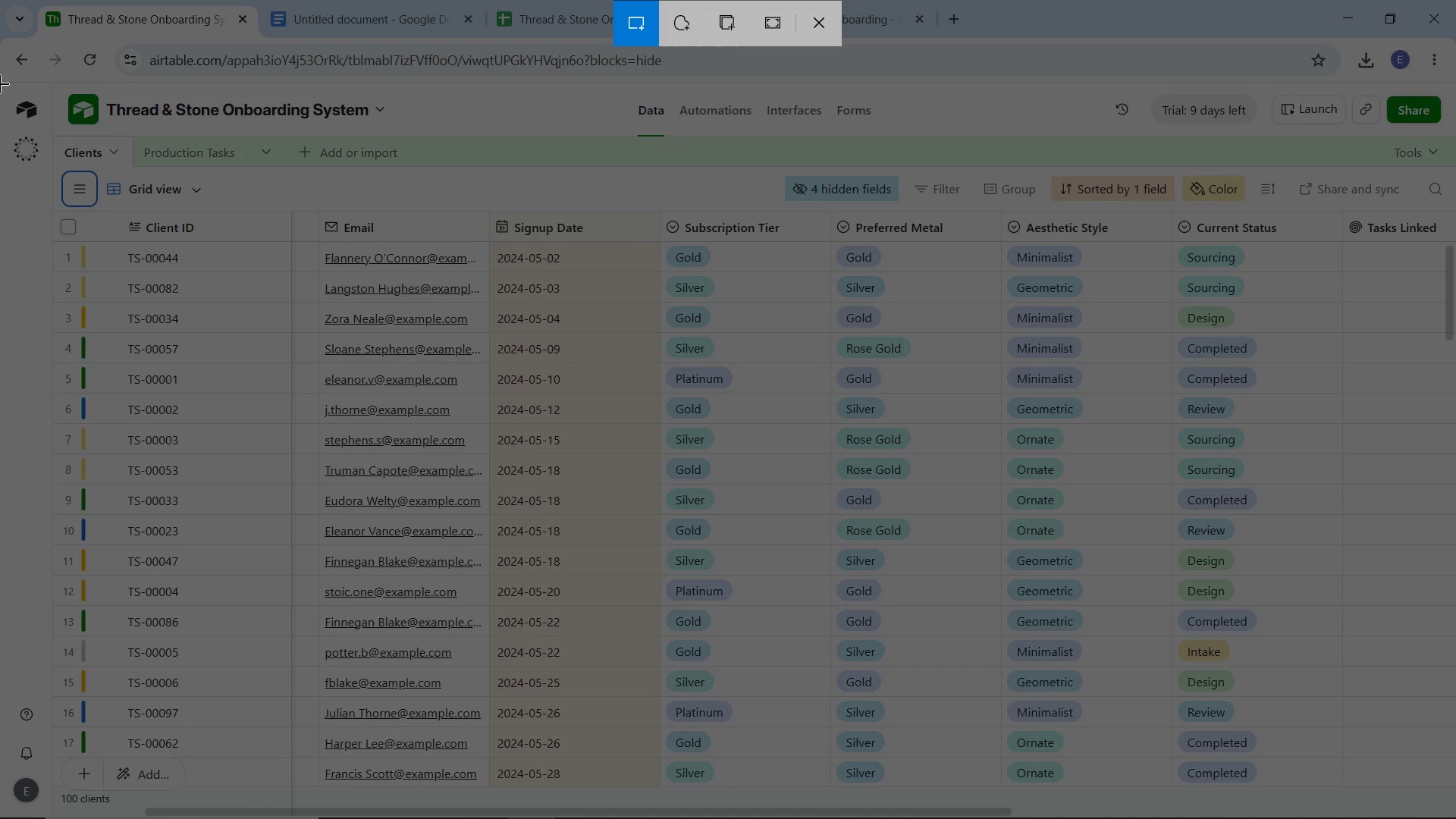 
left_click_drag(start_coordinate=[0, 84], to_coordinate=[1455, 818])
 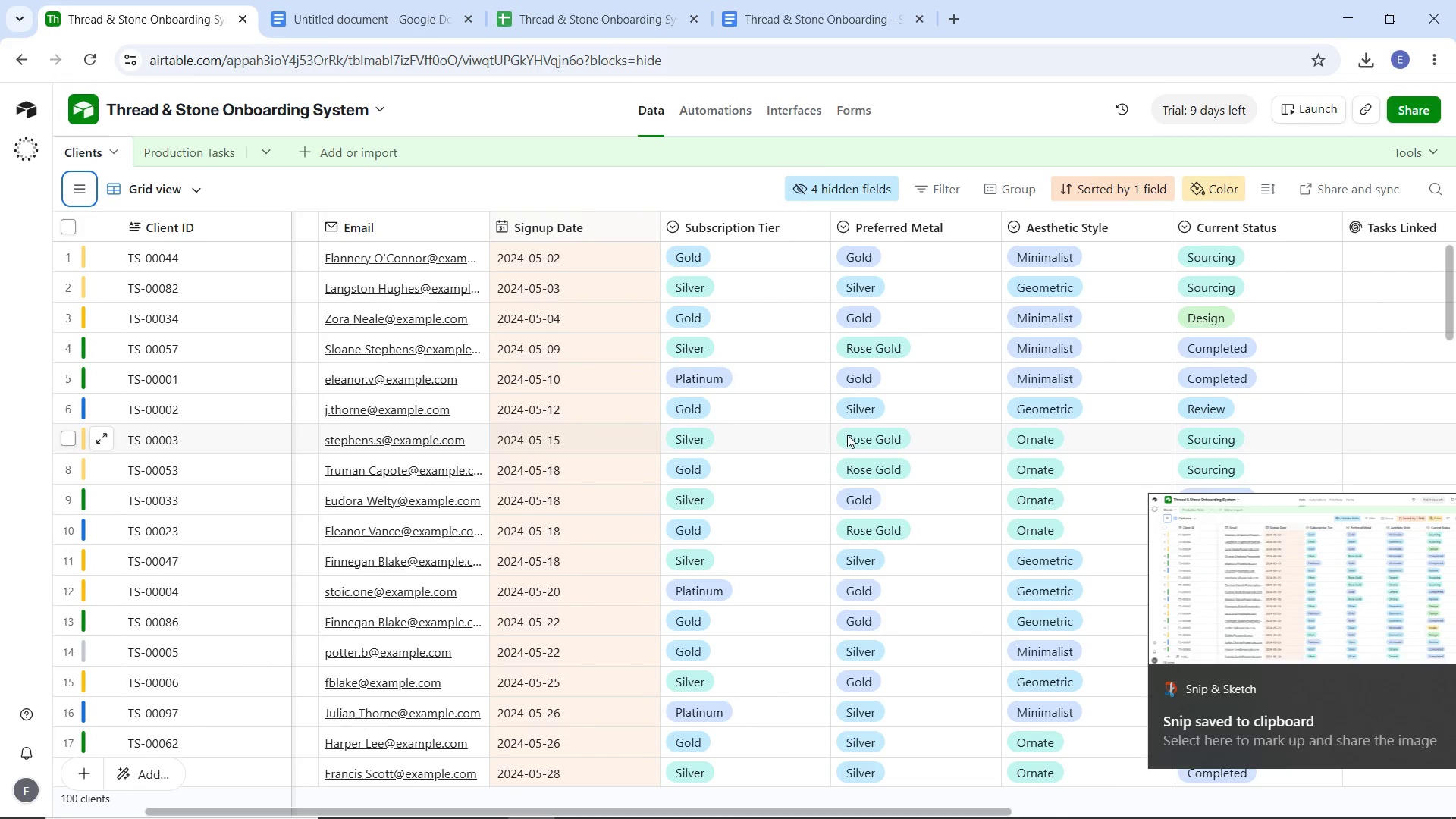 
left_click([1220, 570])
 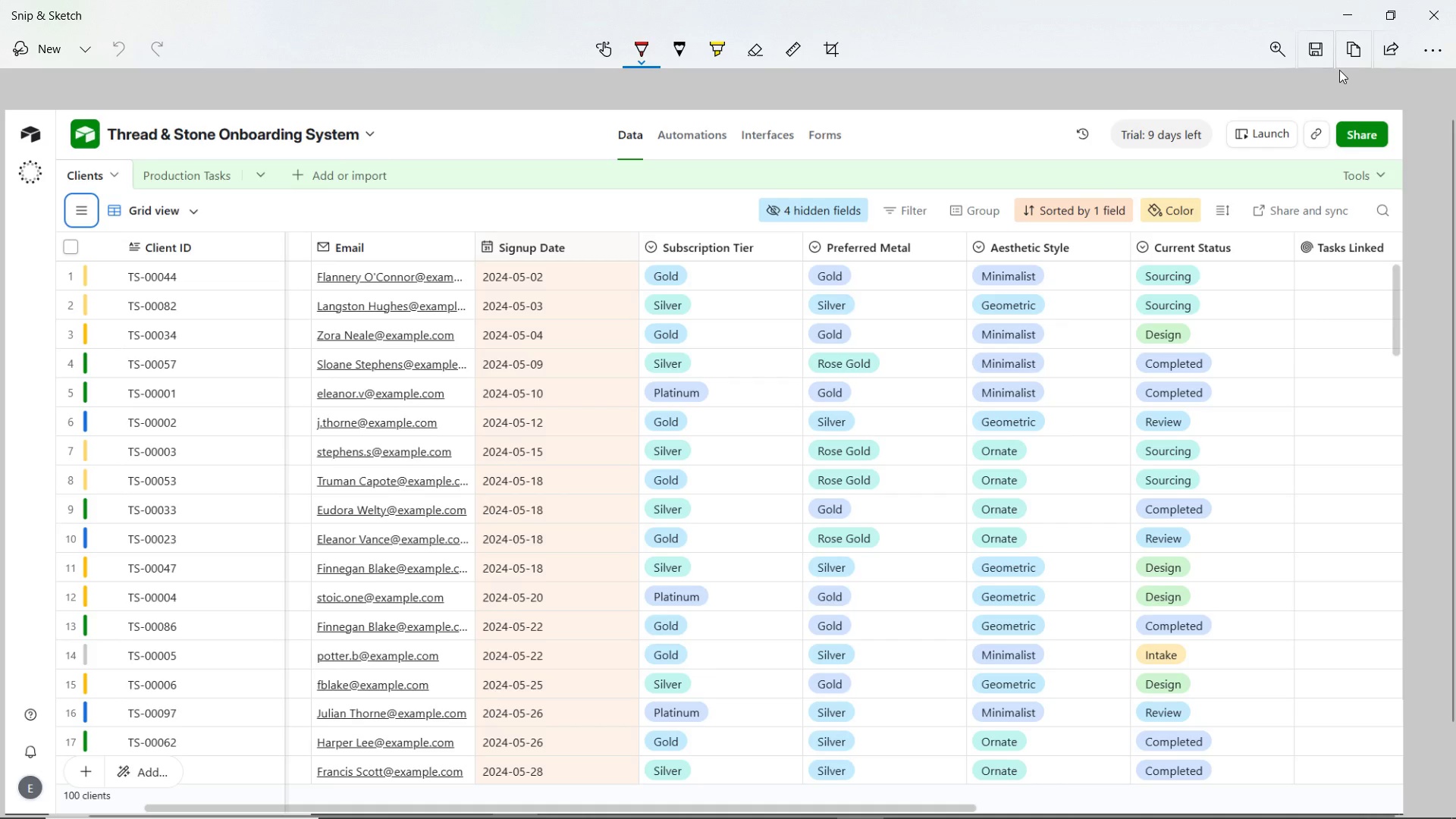 
wait(8.08)
 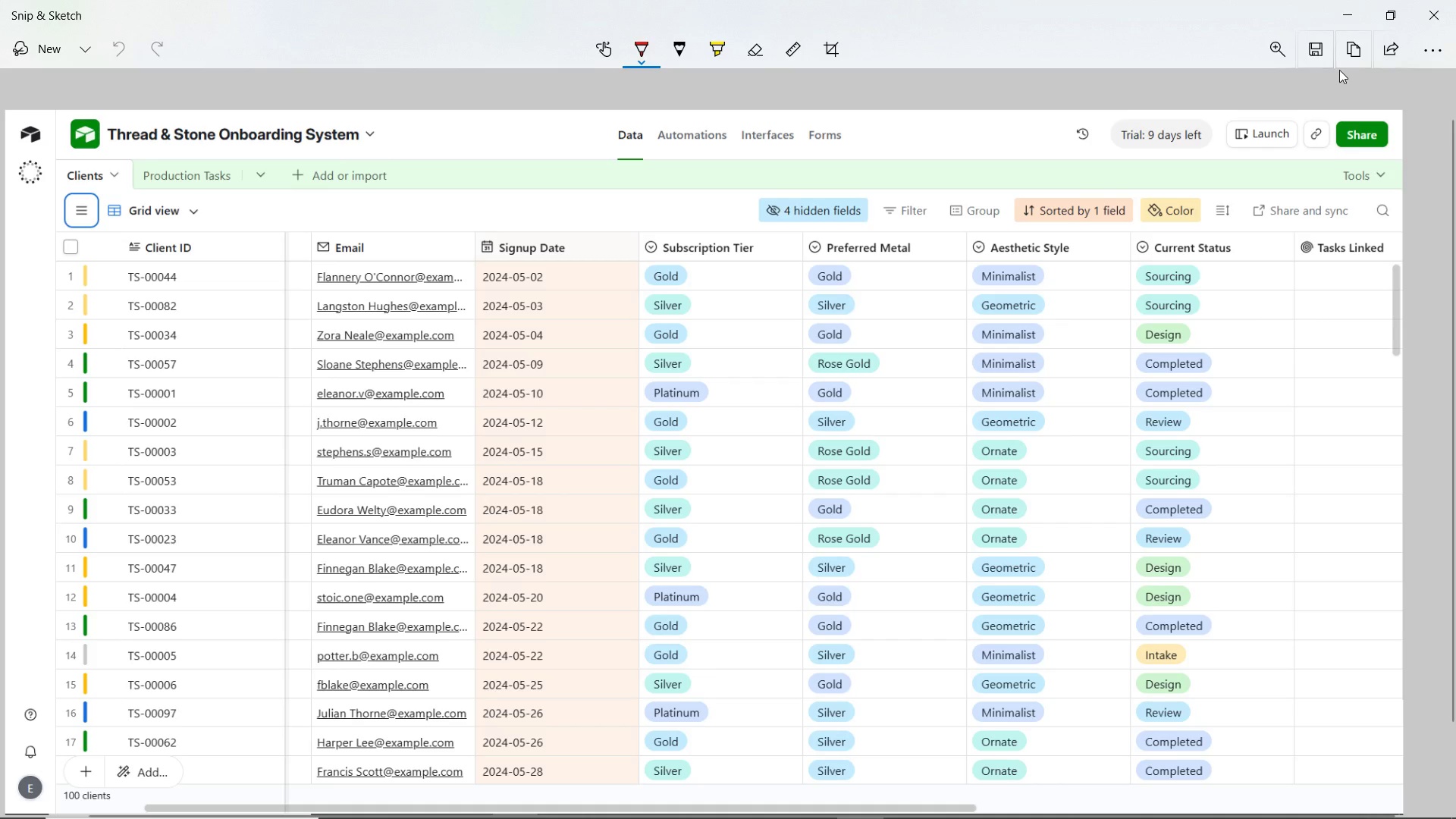 
left_click([471, 425])
 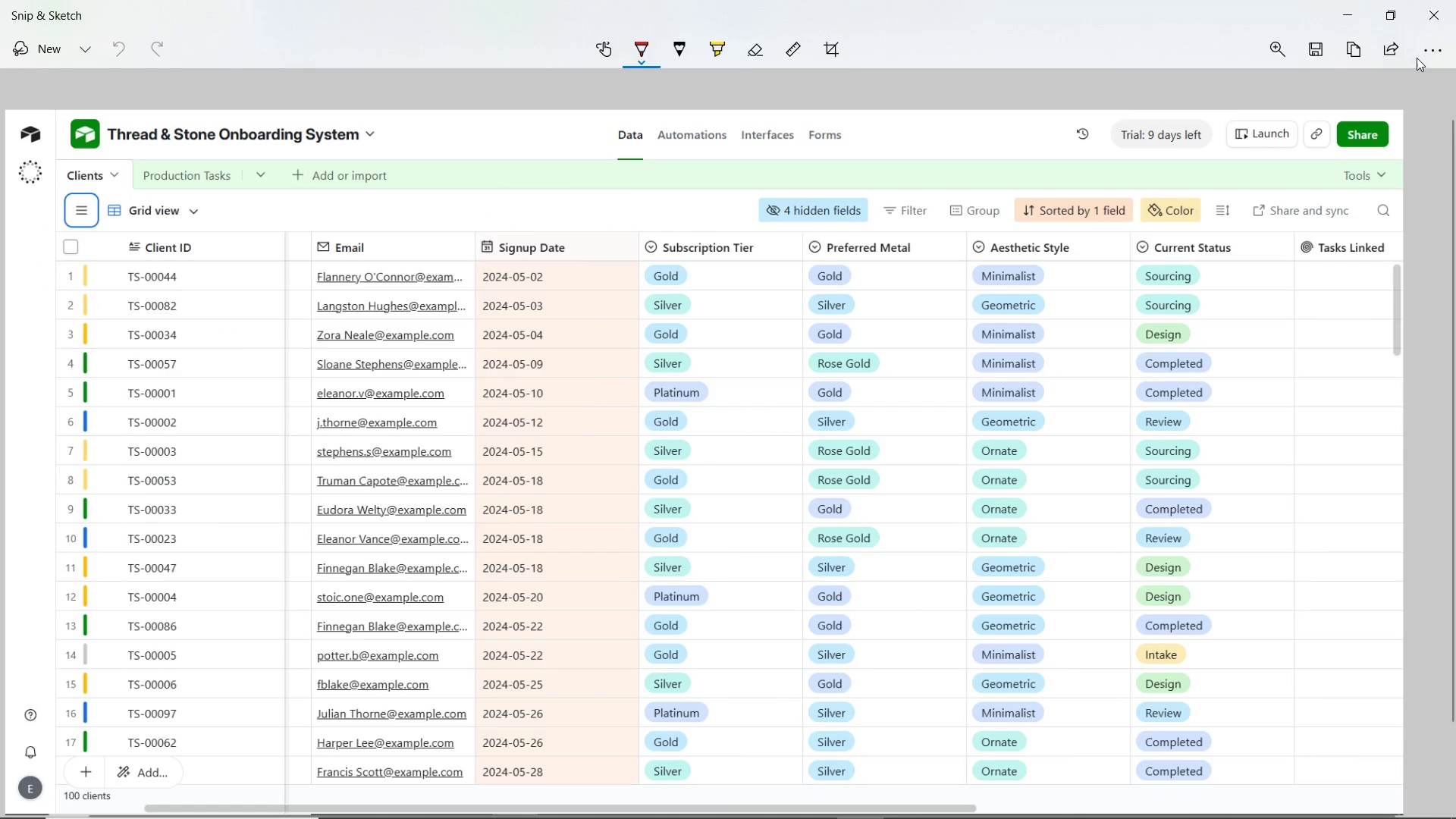 
left_click([1429, 21])
 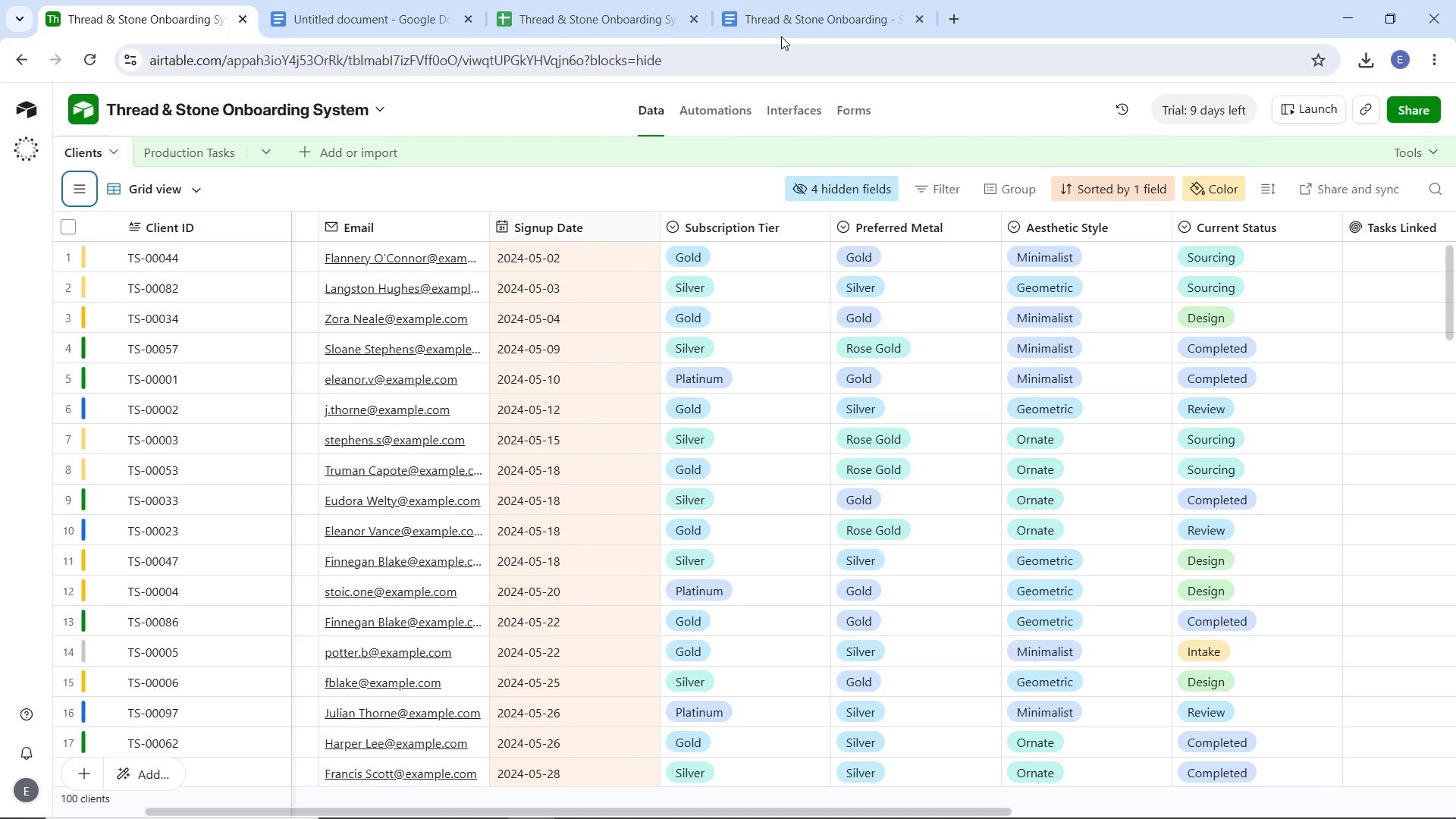 
left_click([798, 27])
 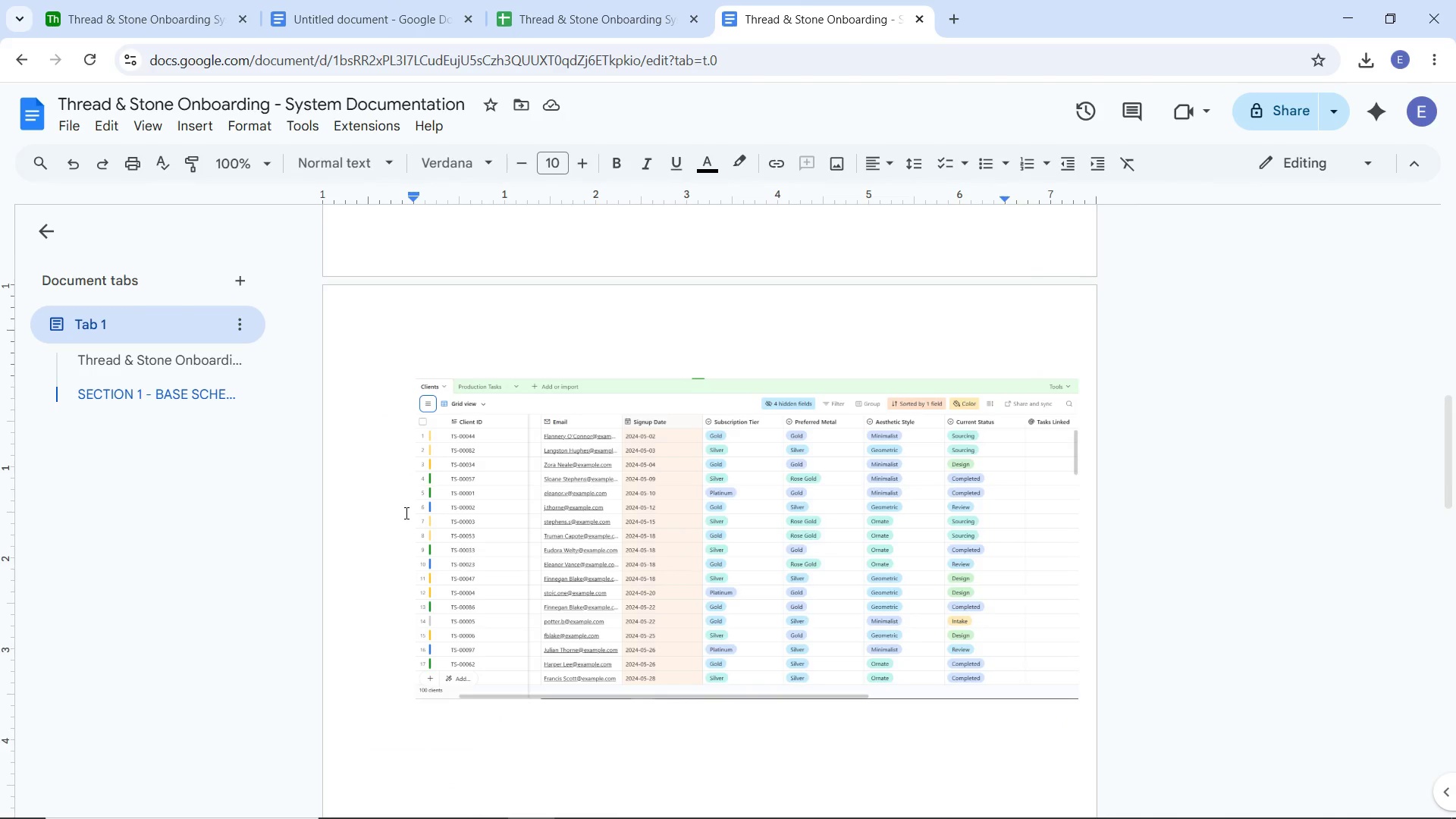 
left_click([615, 466])
 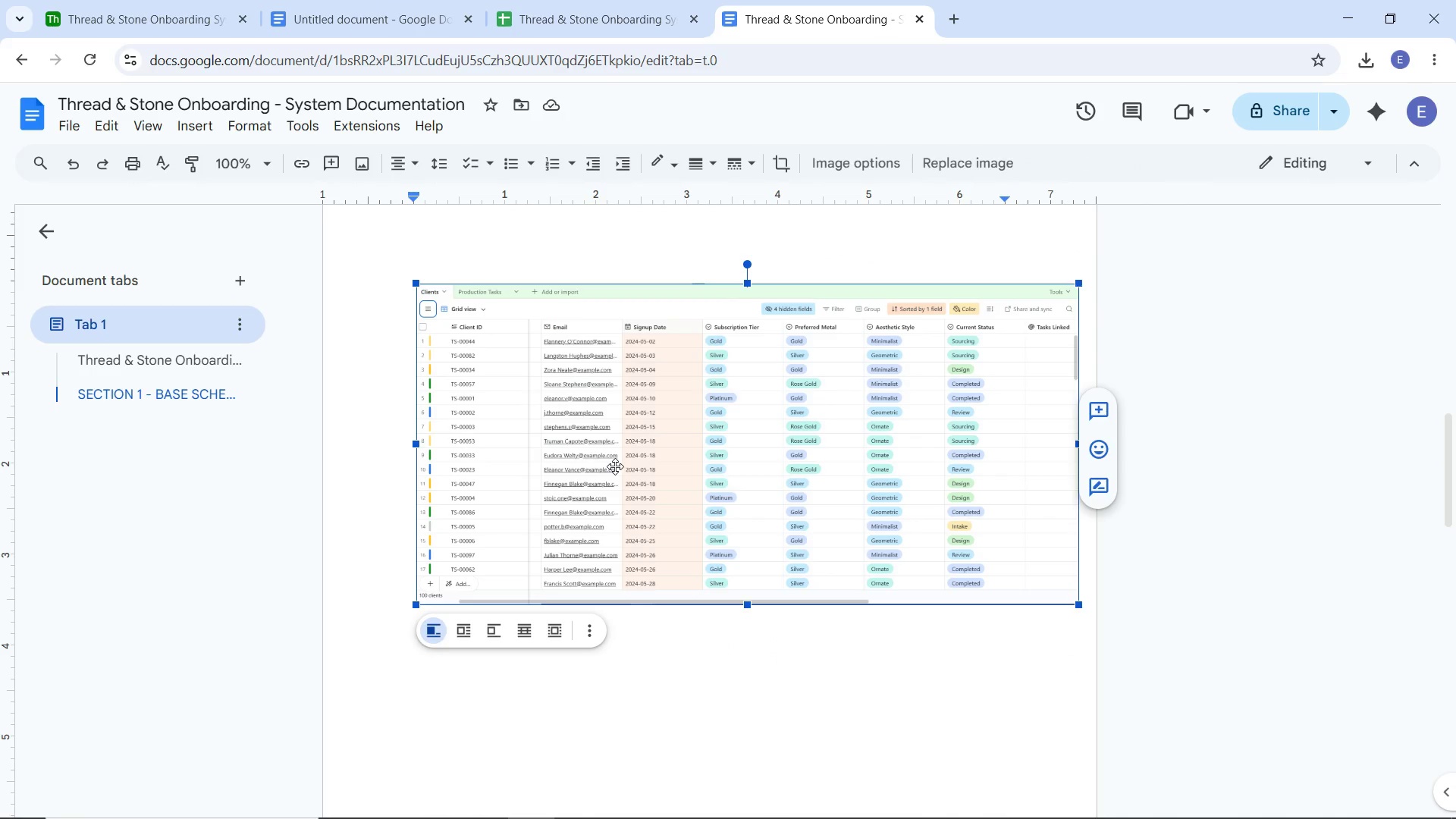 
scroll: coordinate [548, 486], scroll_direction: down, amount: 1.0
 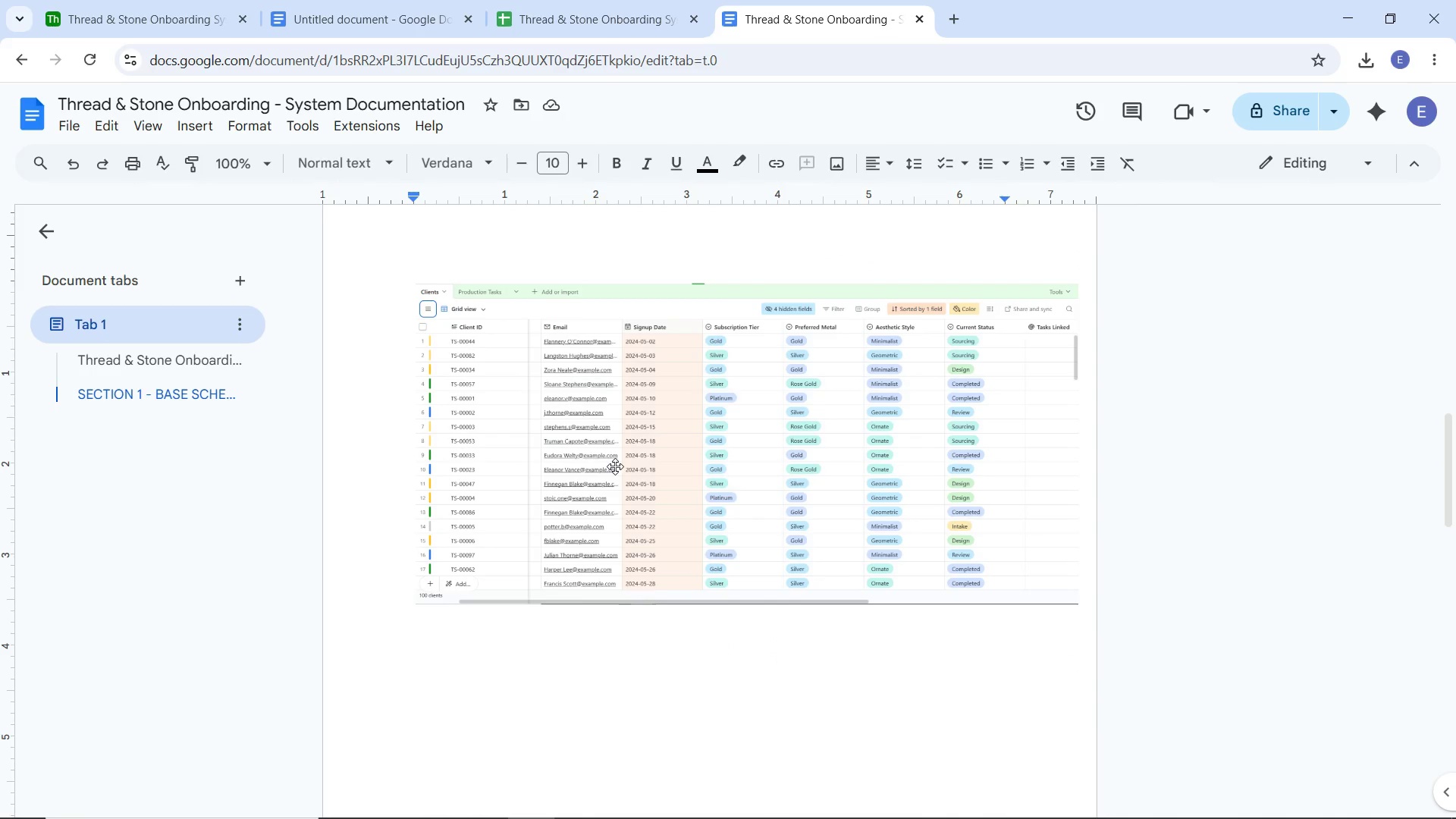 
key(Delete)
 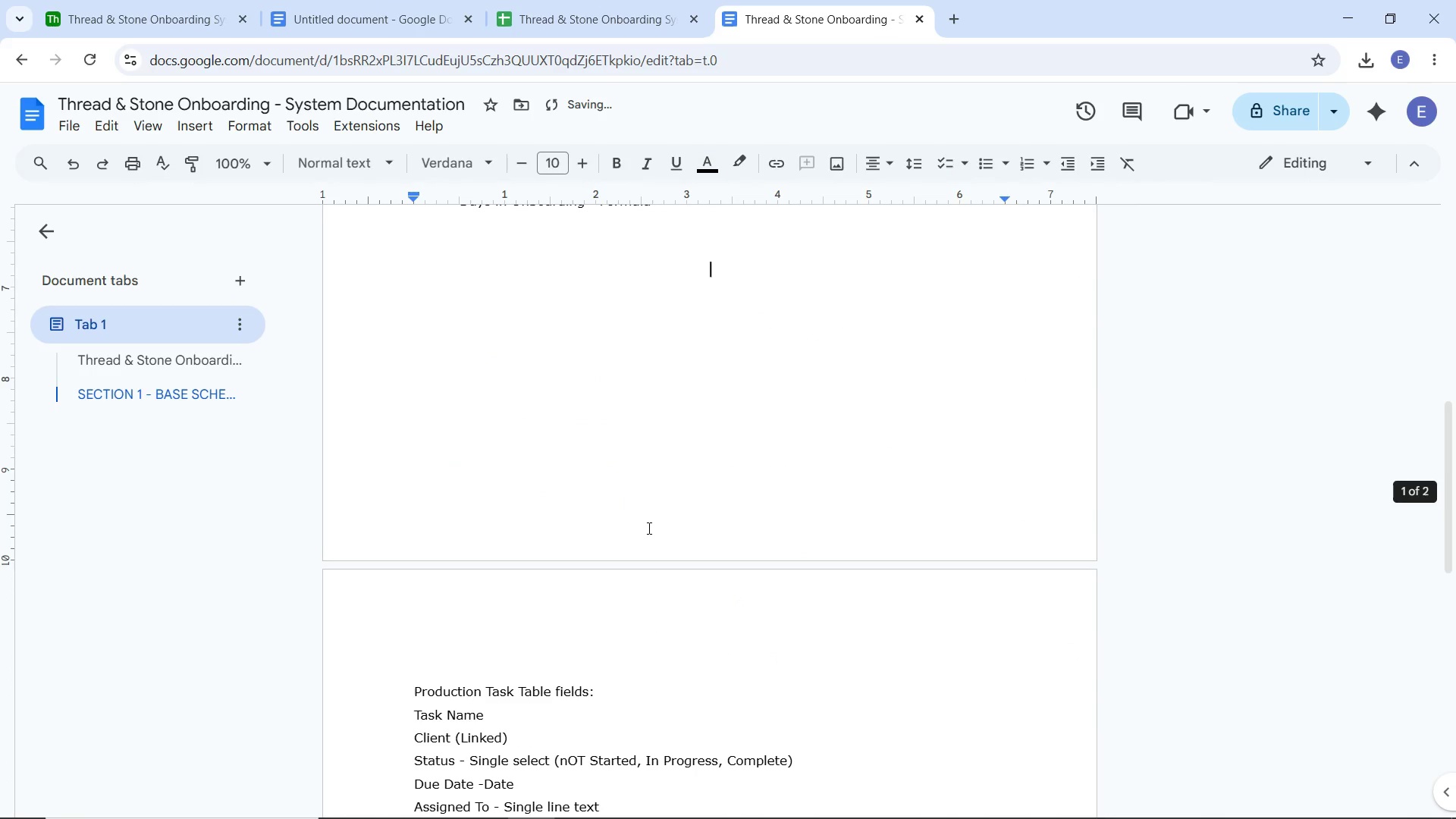 
key(Delete)
 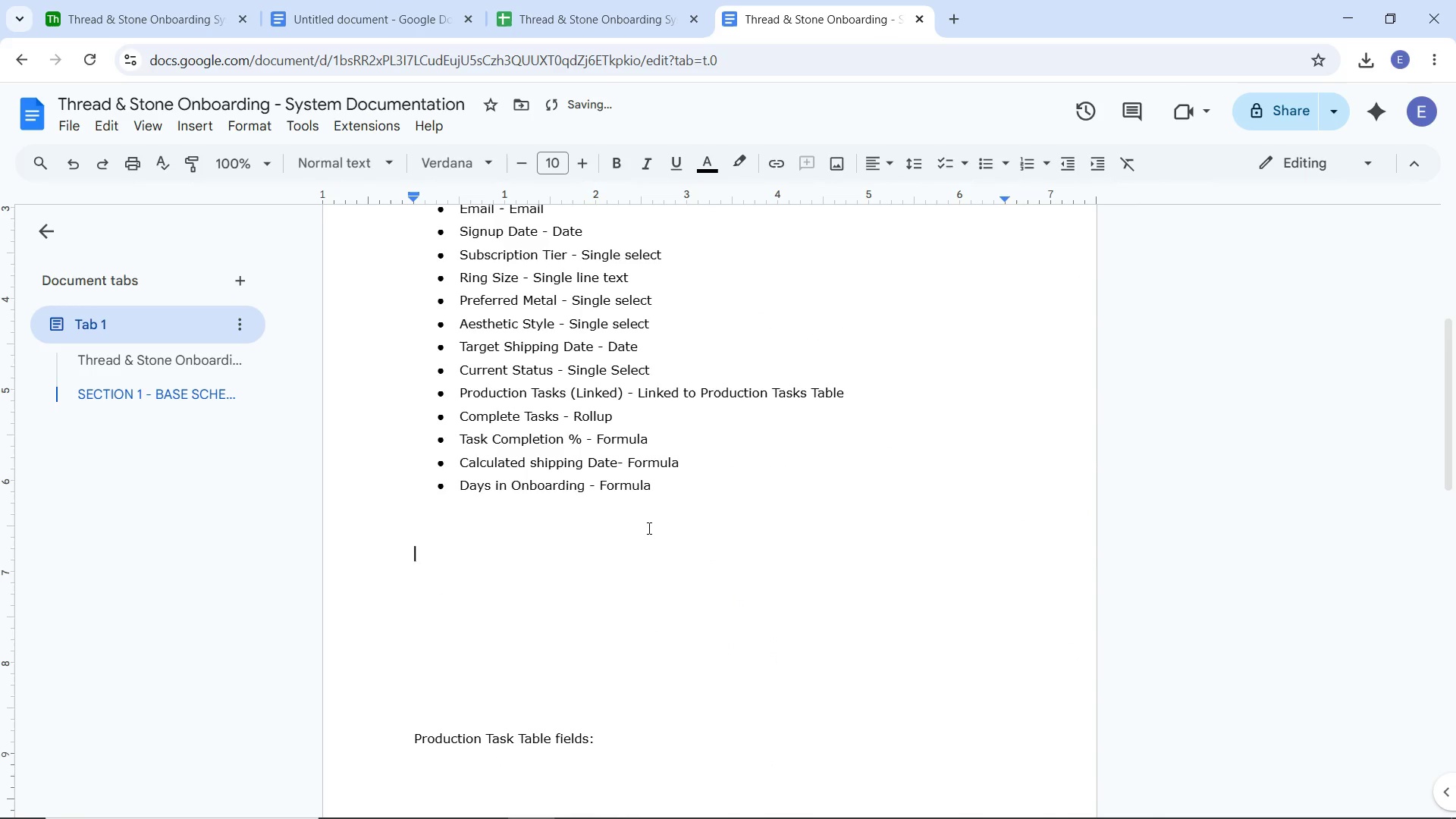 
scroll: coordinate [648, 528], scroll_direction: up, amount: 3.0
 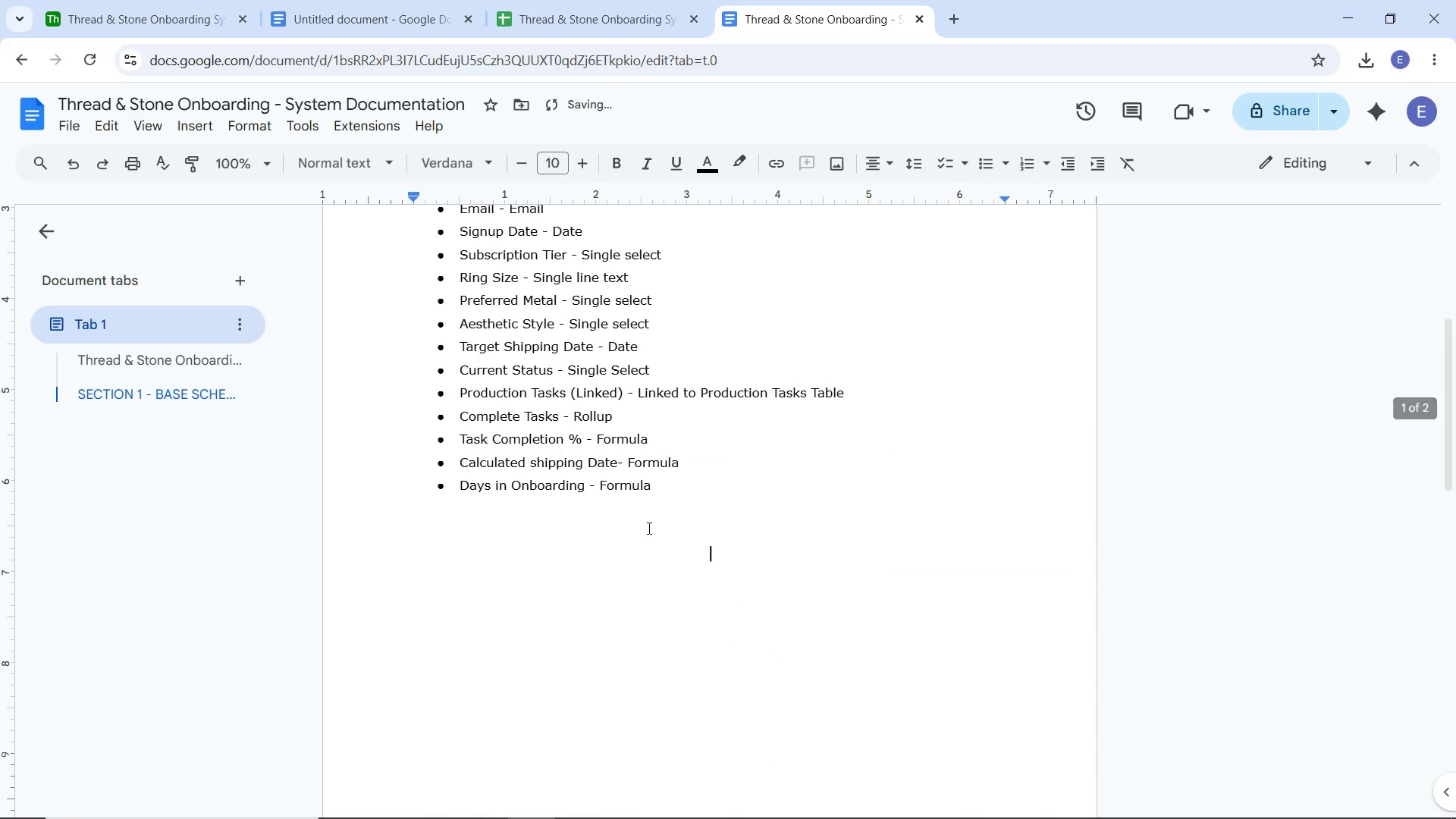 
key(Delete)
 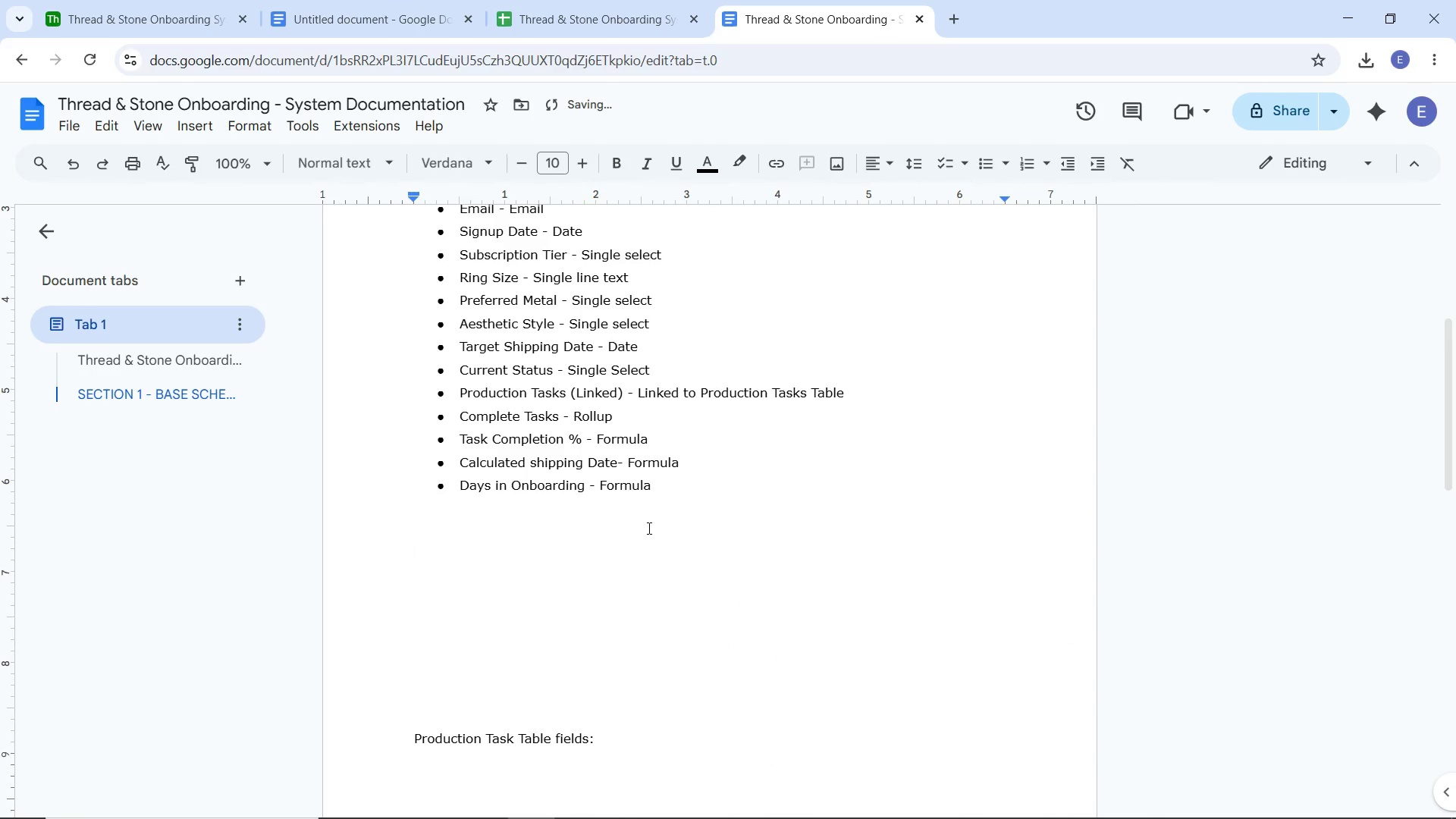 
key(Backspace)
 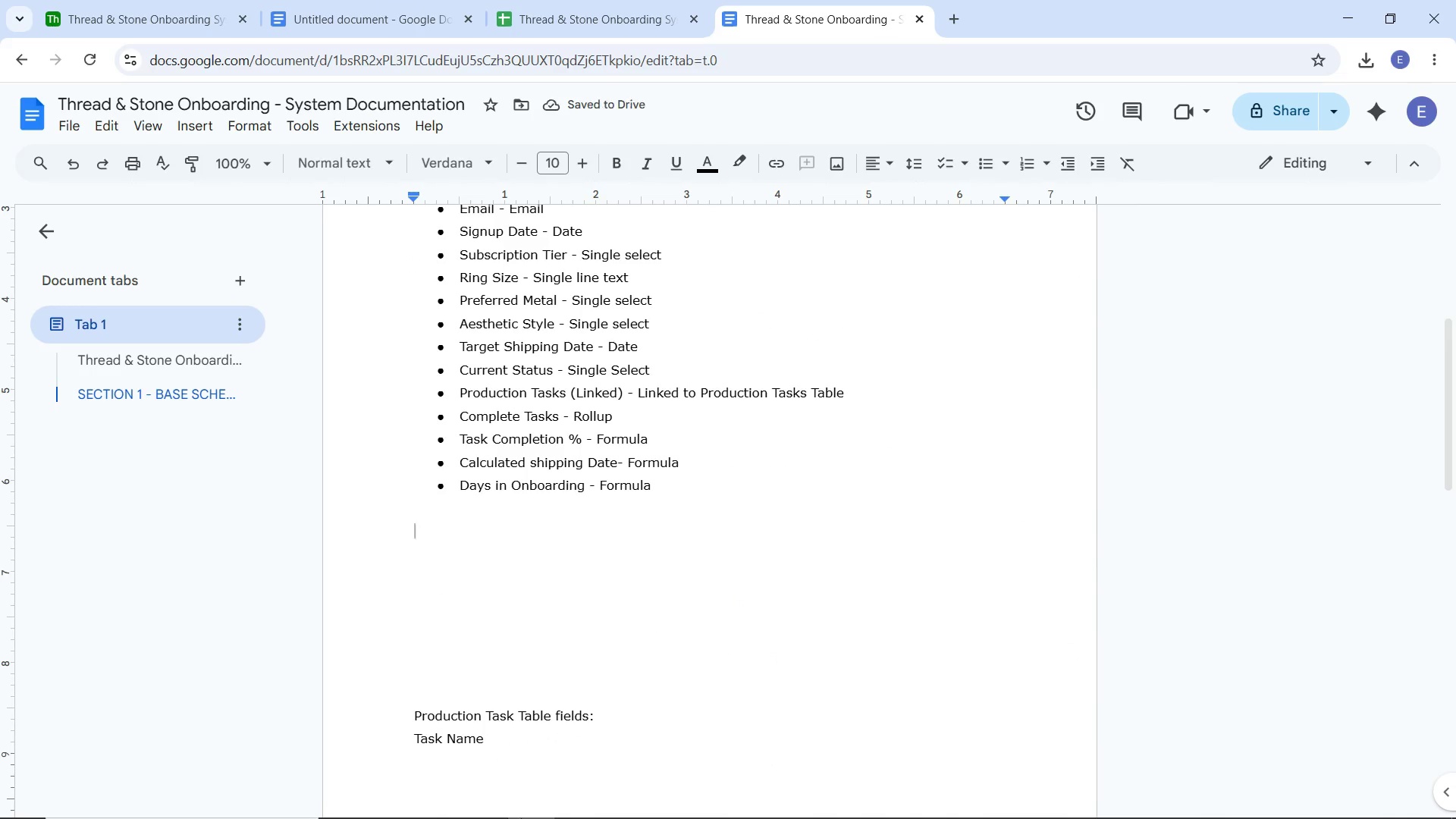 
left_click([488, 799])
 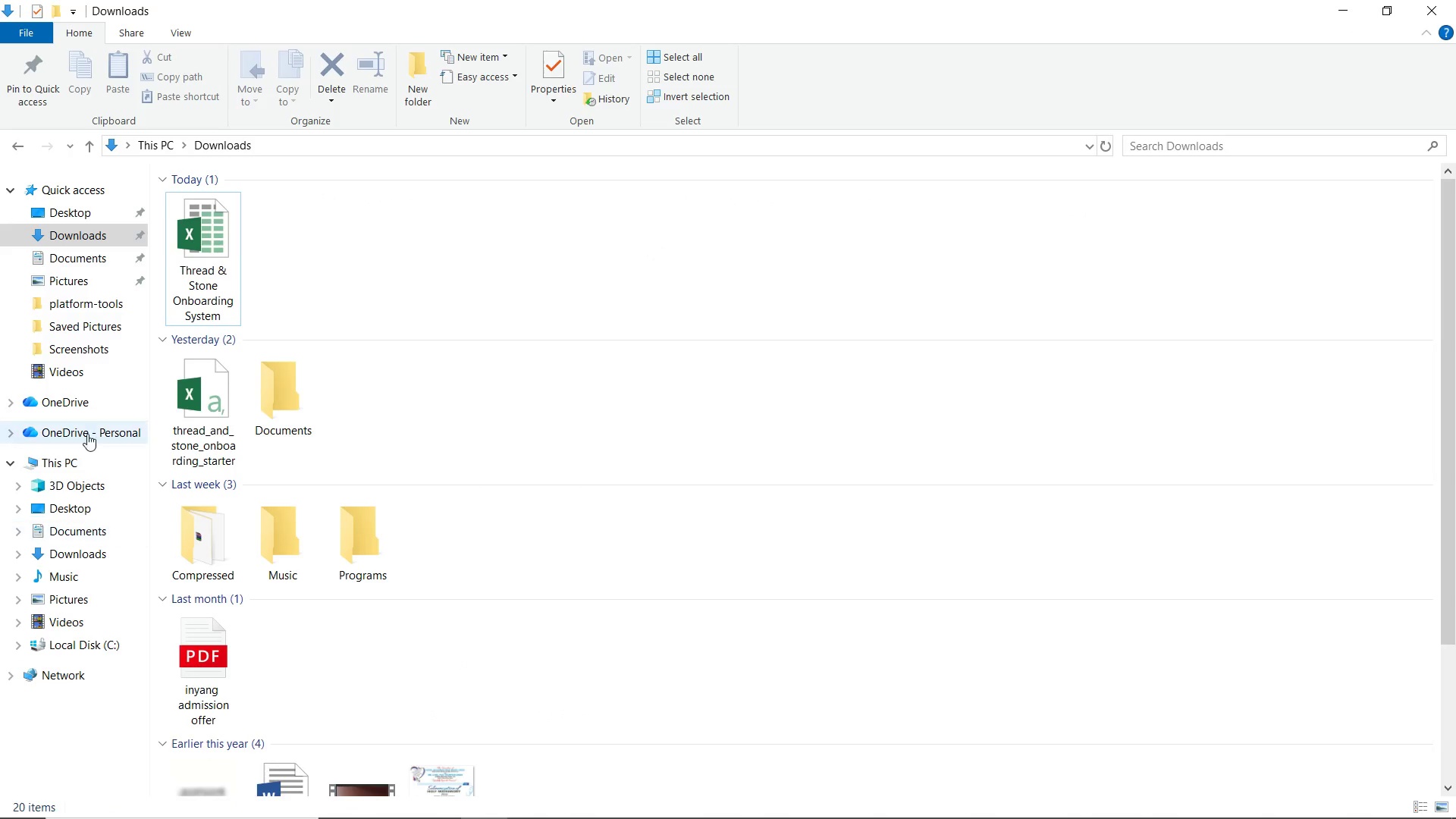 
left_click([77, 359])
 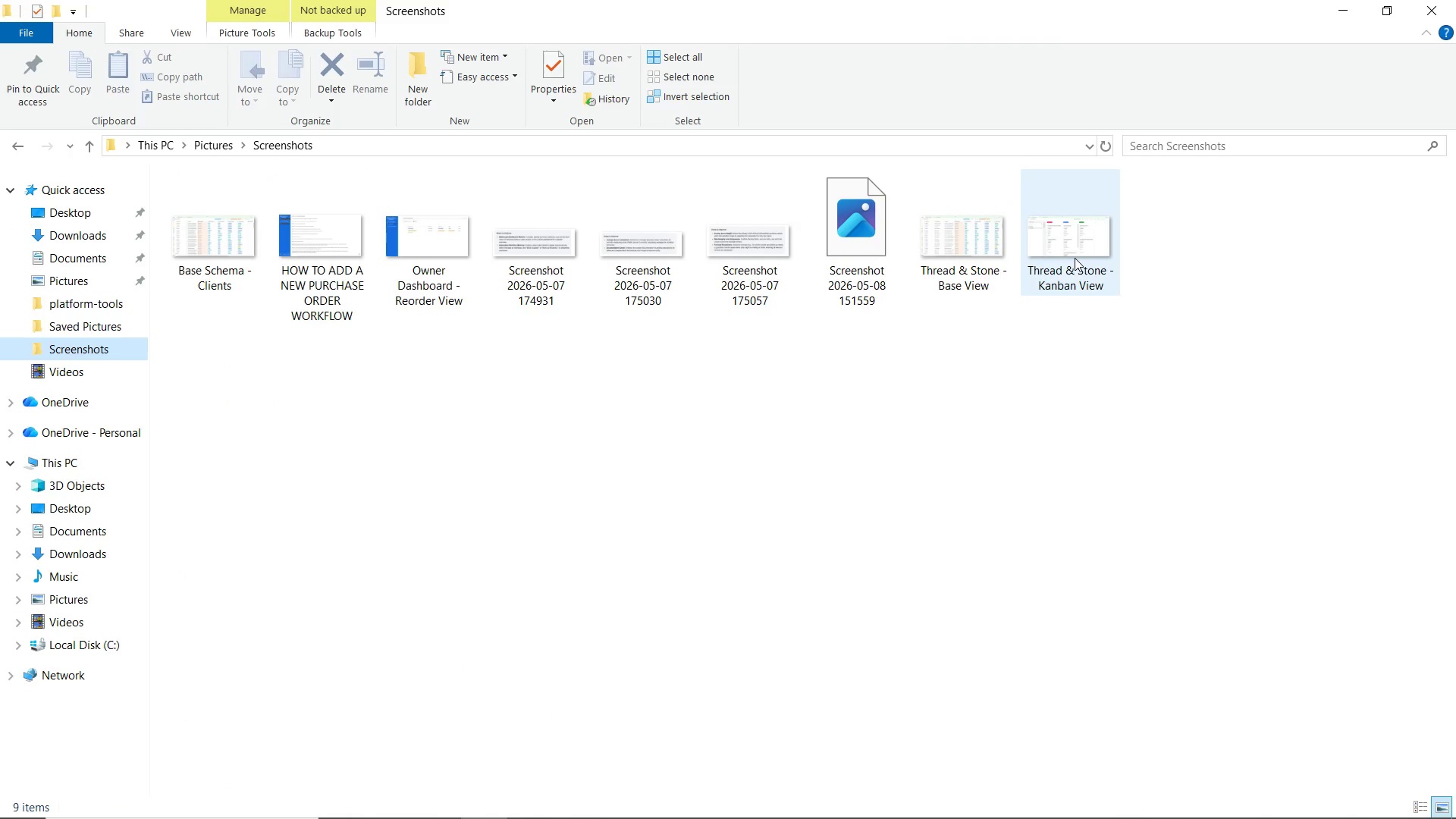 
wait(5.64)
 